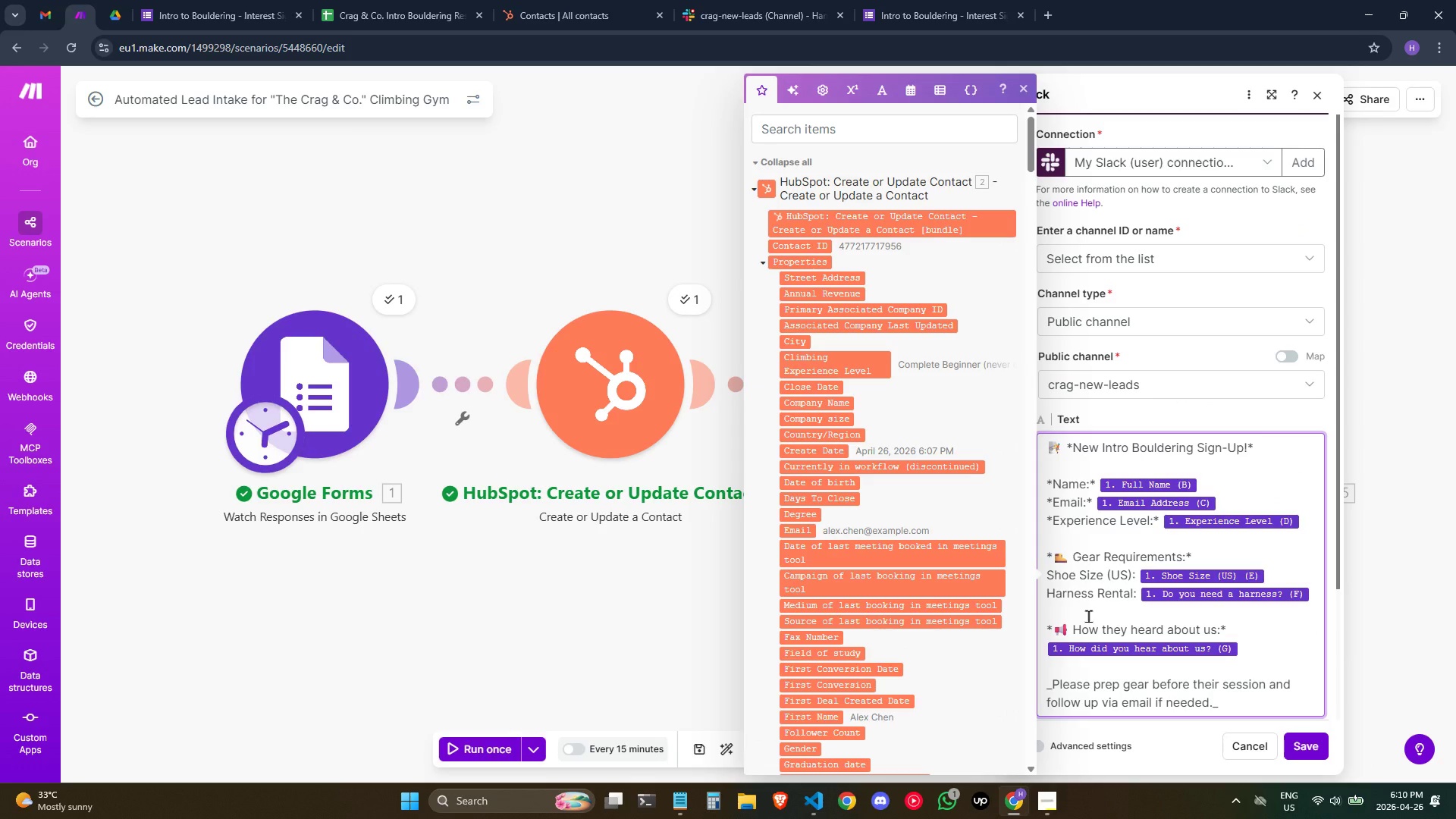 
mouse_move([924, 837])
 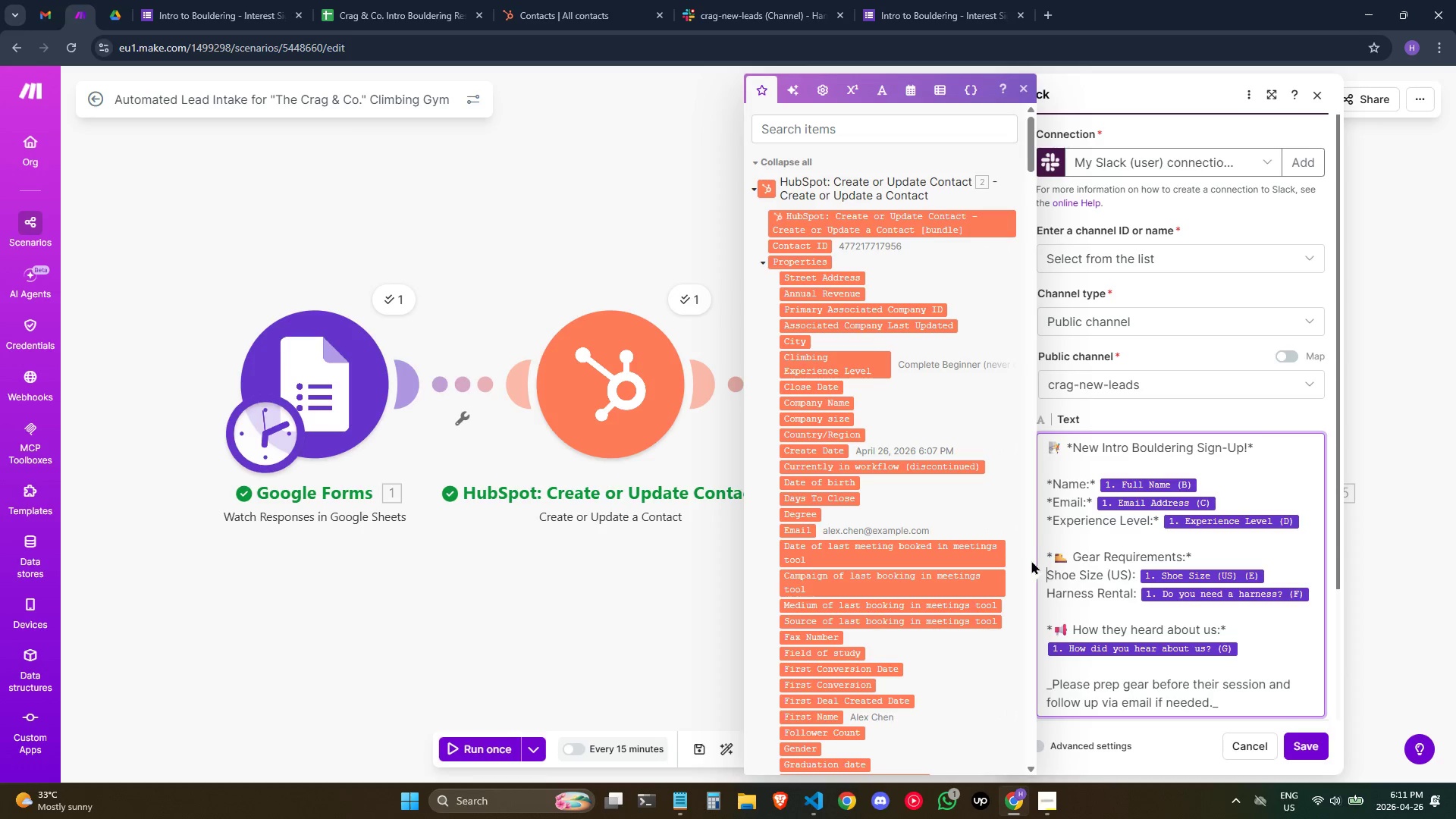 
left_click([1045, 573])
 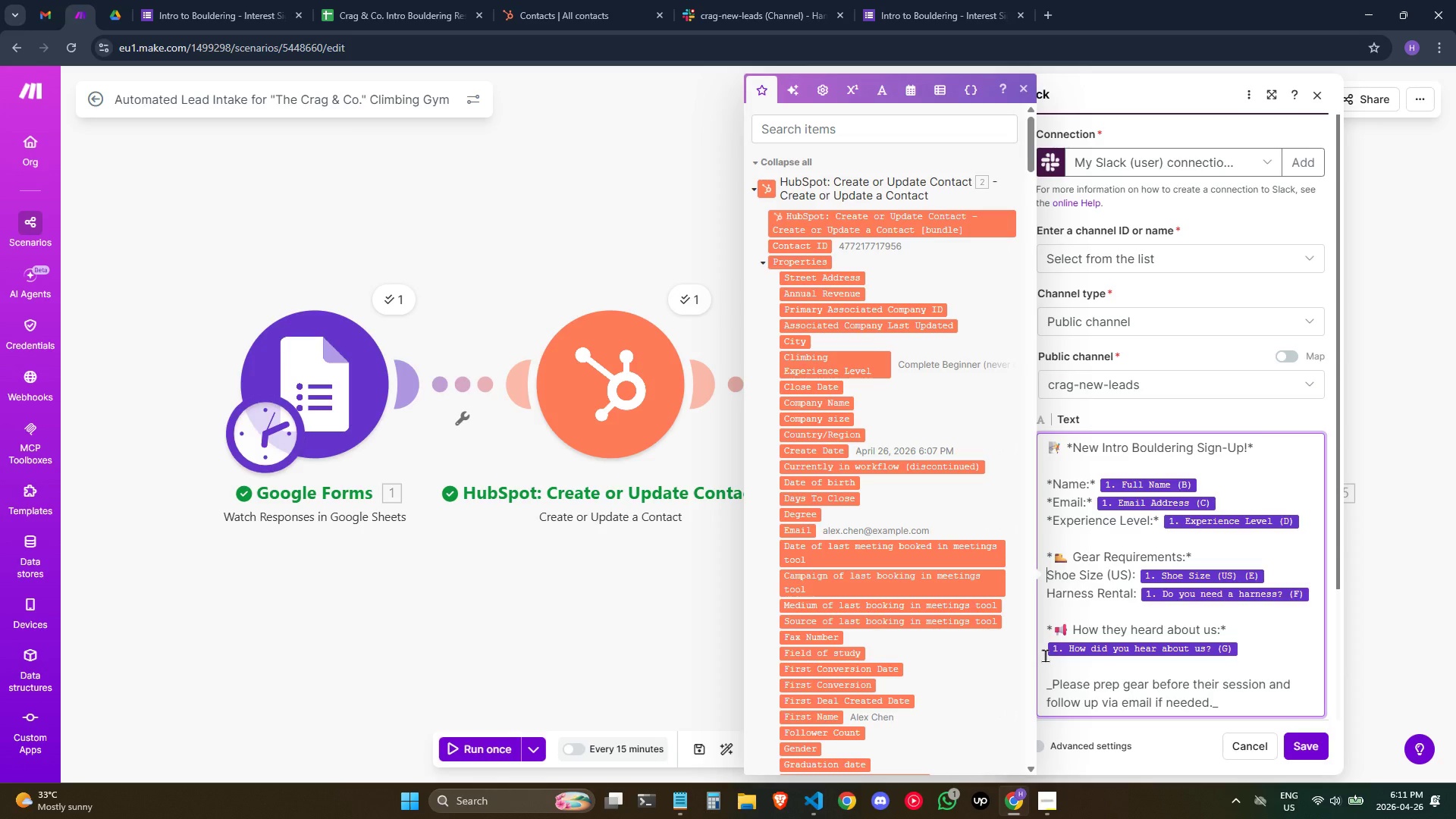 
wait(5.92)
 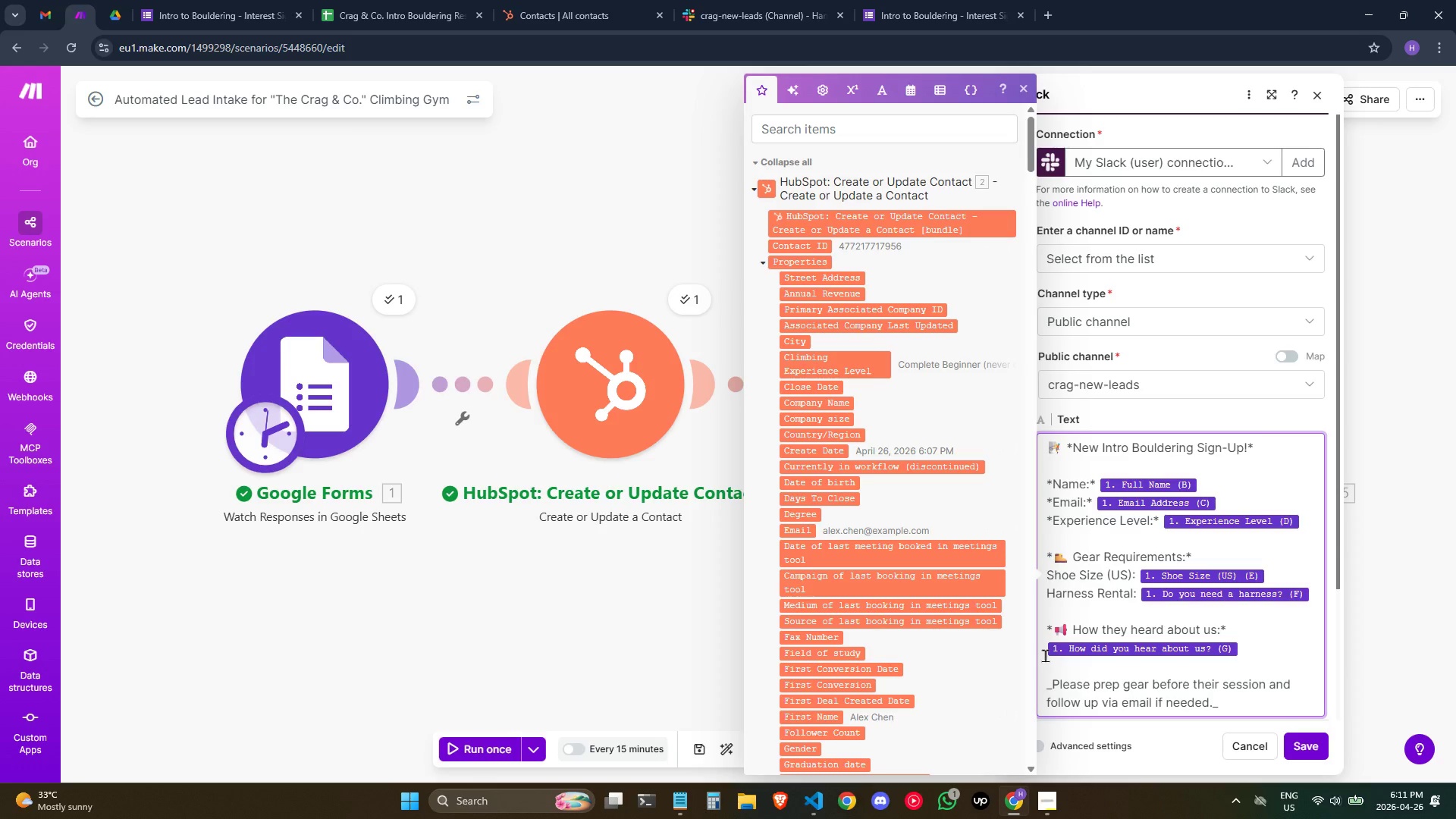 
key(Backspace)
 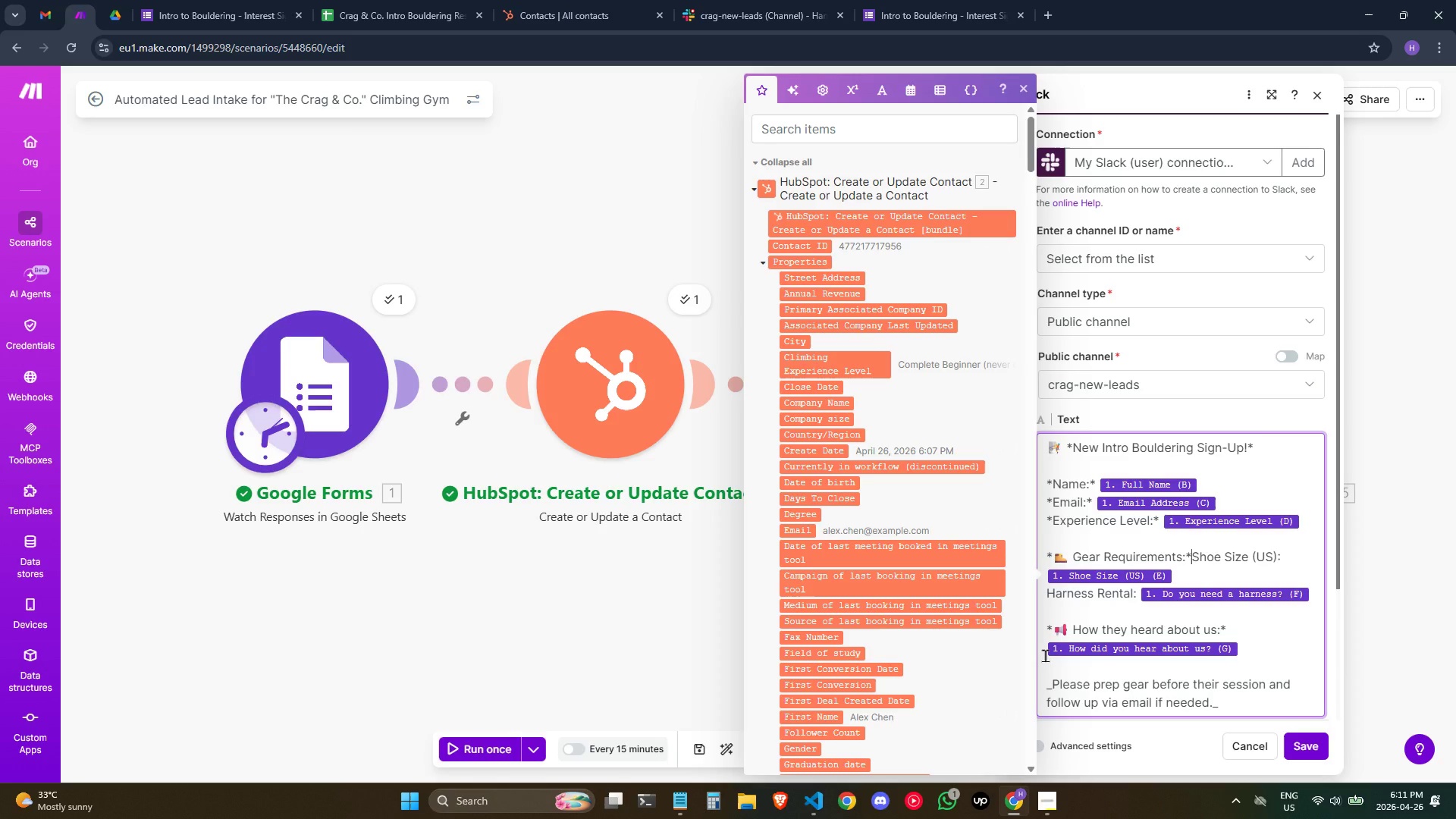 
key(Enter)
 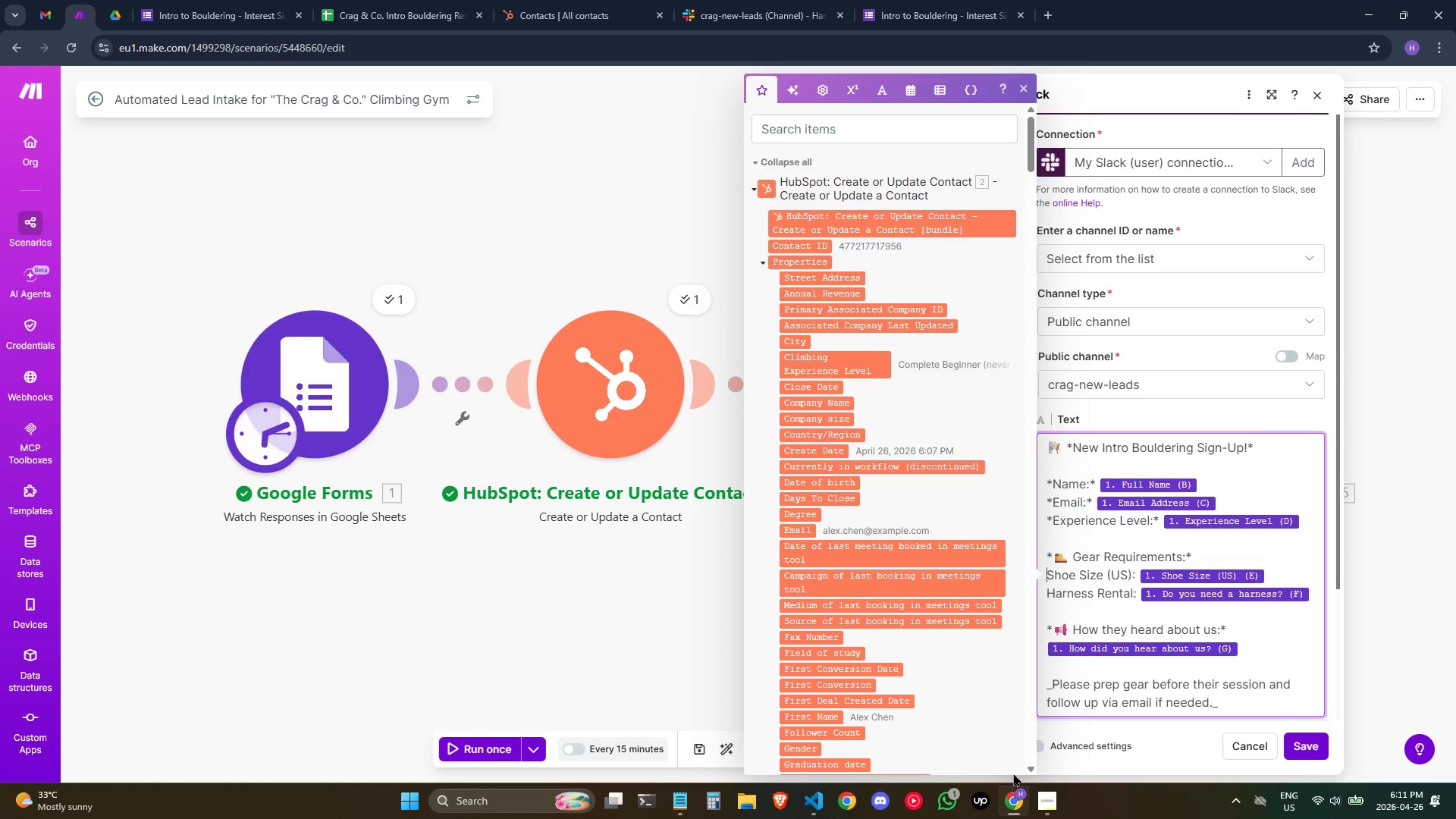 
wait(11.73)
 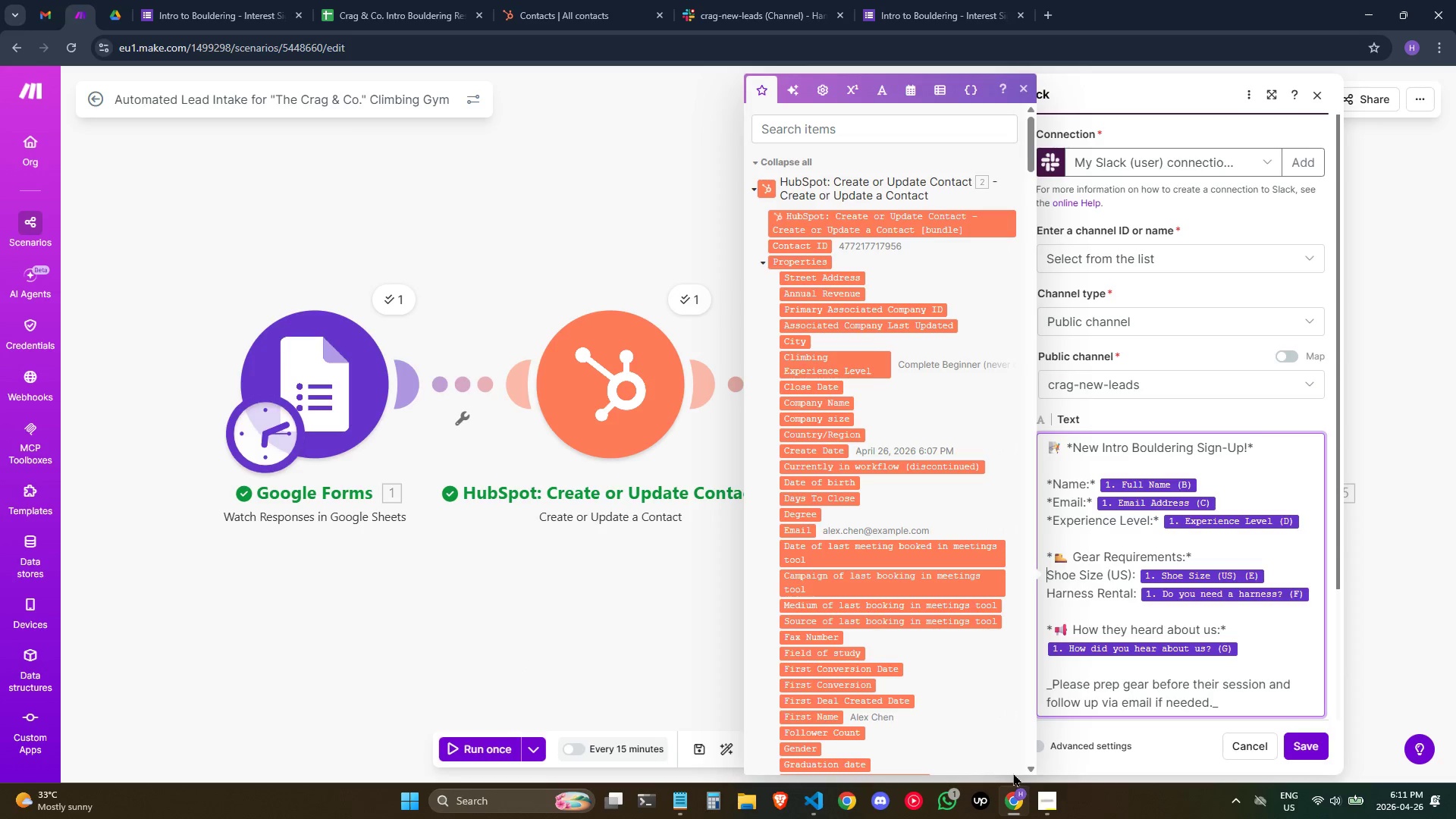 
scroll: coordinate [1172, 630], scroll_direction: down, amount: 1.0
 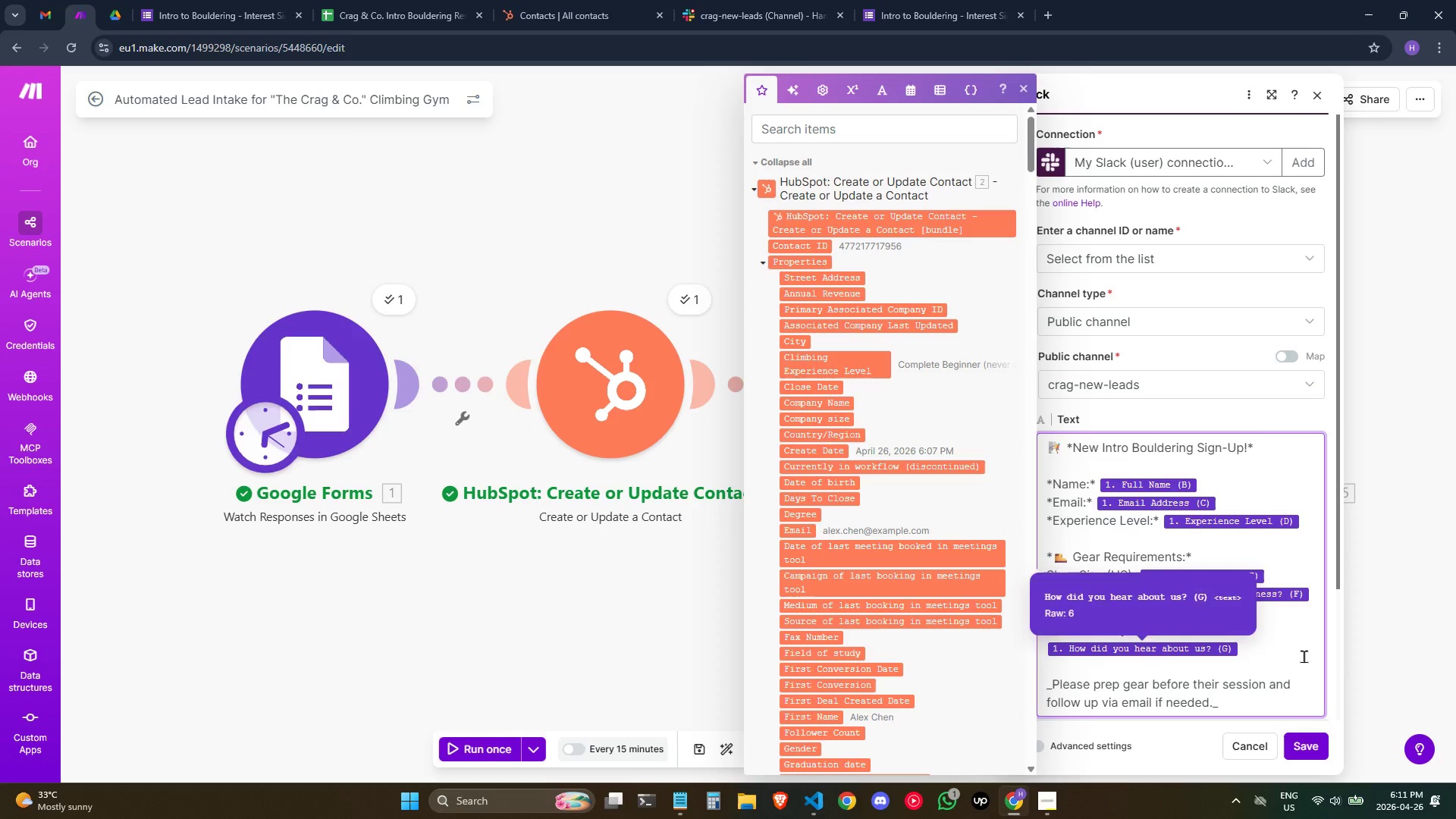 
left_click([1304, 656])
 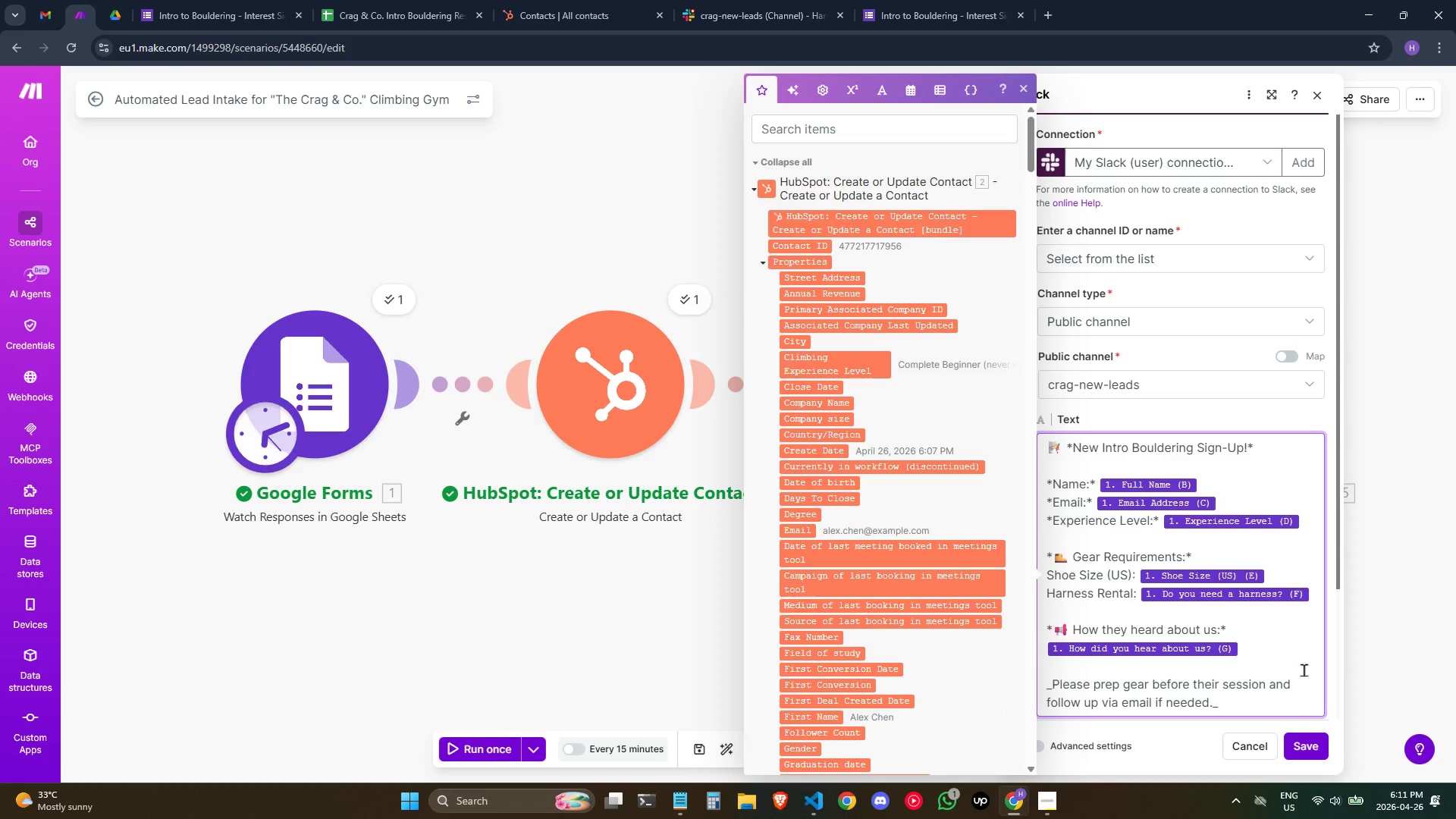 
scroll: coordinate [1296, 692], scroll_direction: down, amount: 1.0
 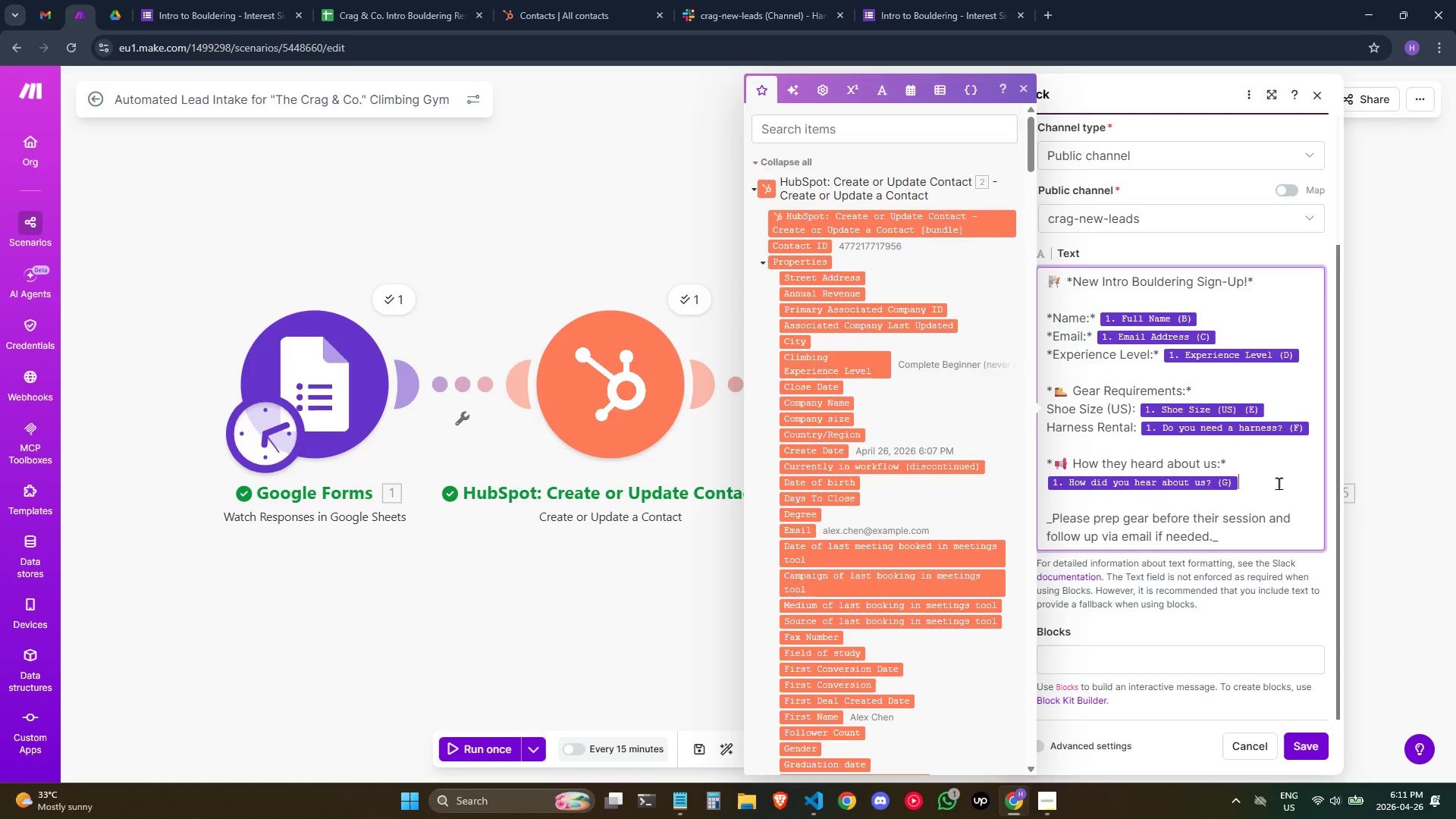 
scroll: coordinate [1278, 483], scroll_direction: up, amount: 1.0
 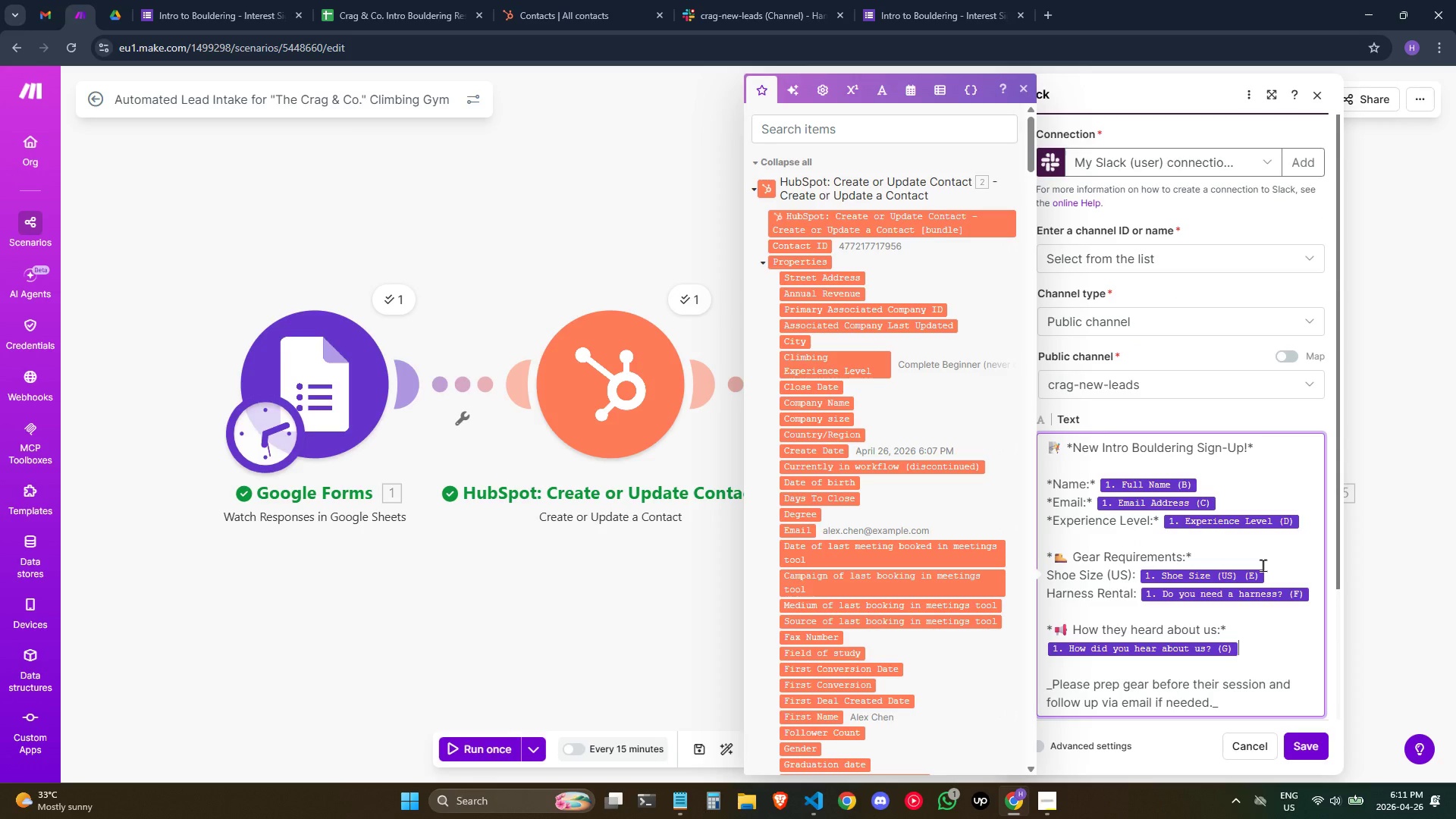 
wait(7.62)
 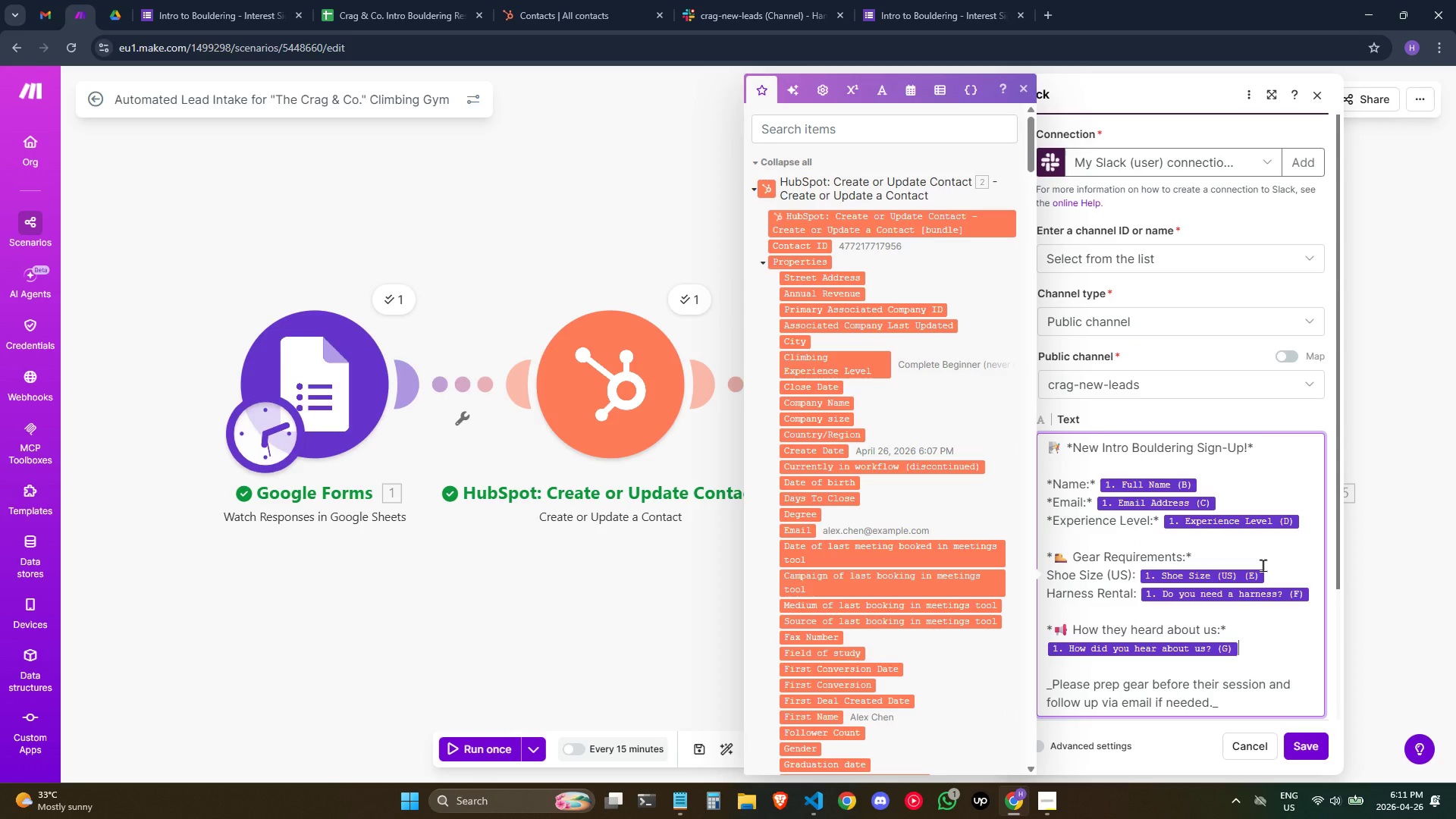 
mouse_move([1183, 566])
 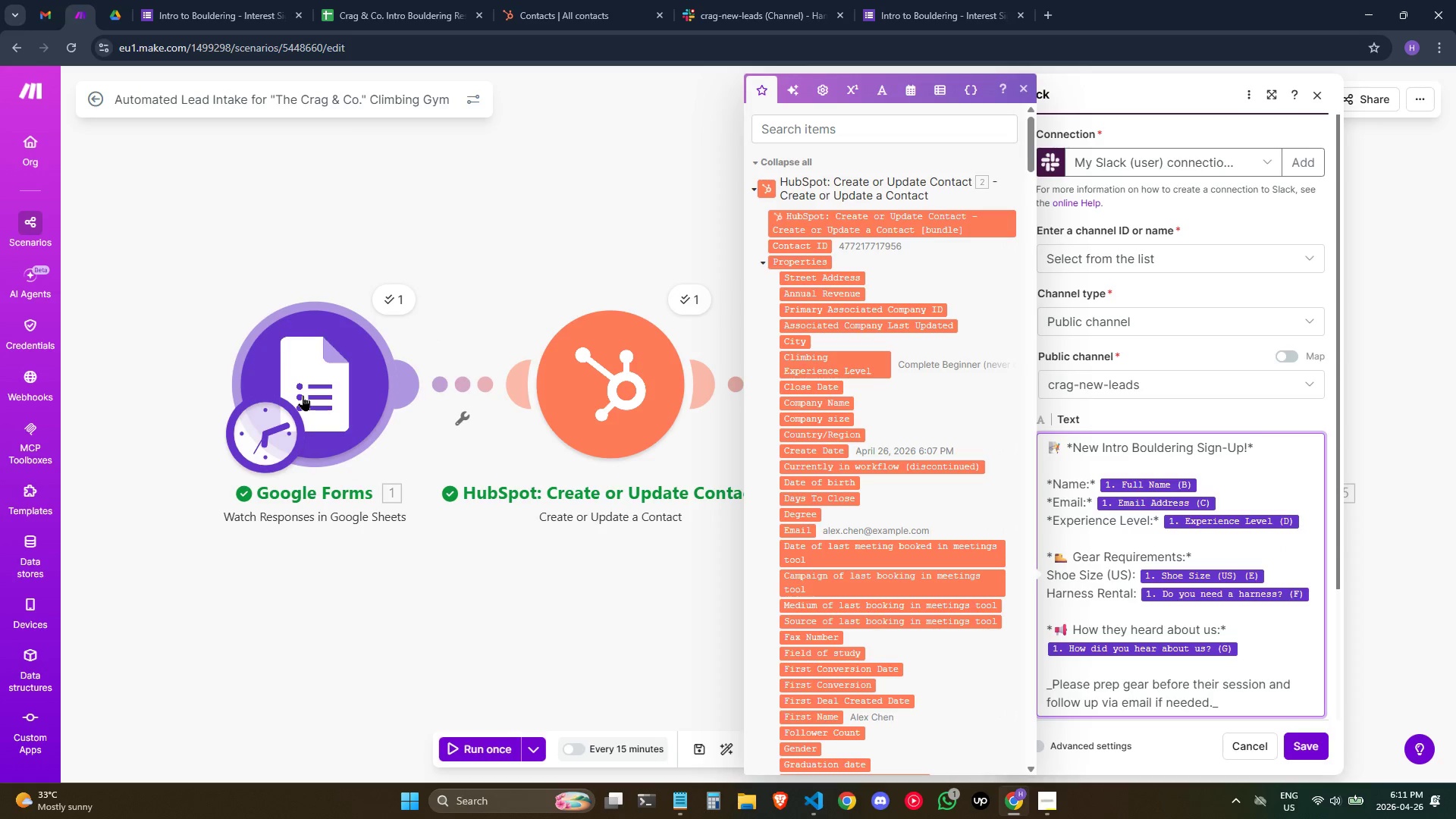 
left_click([303, 395])
 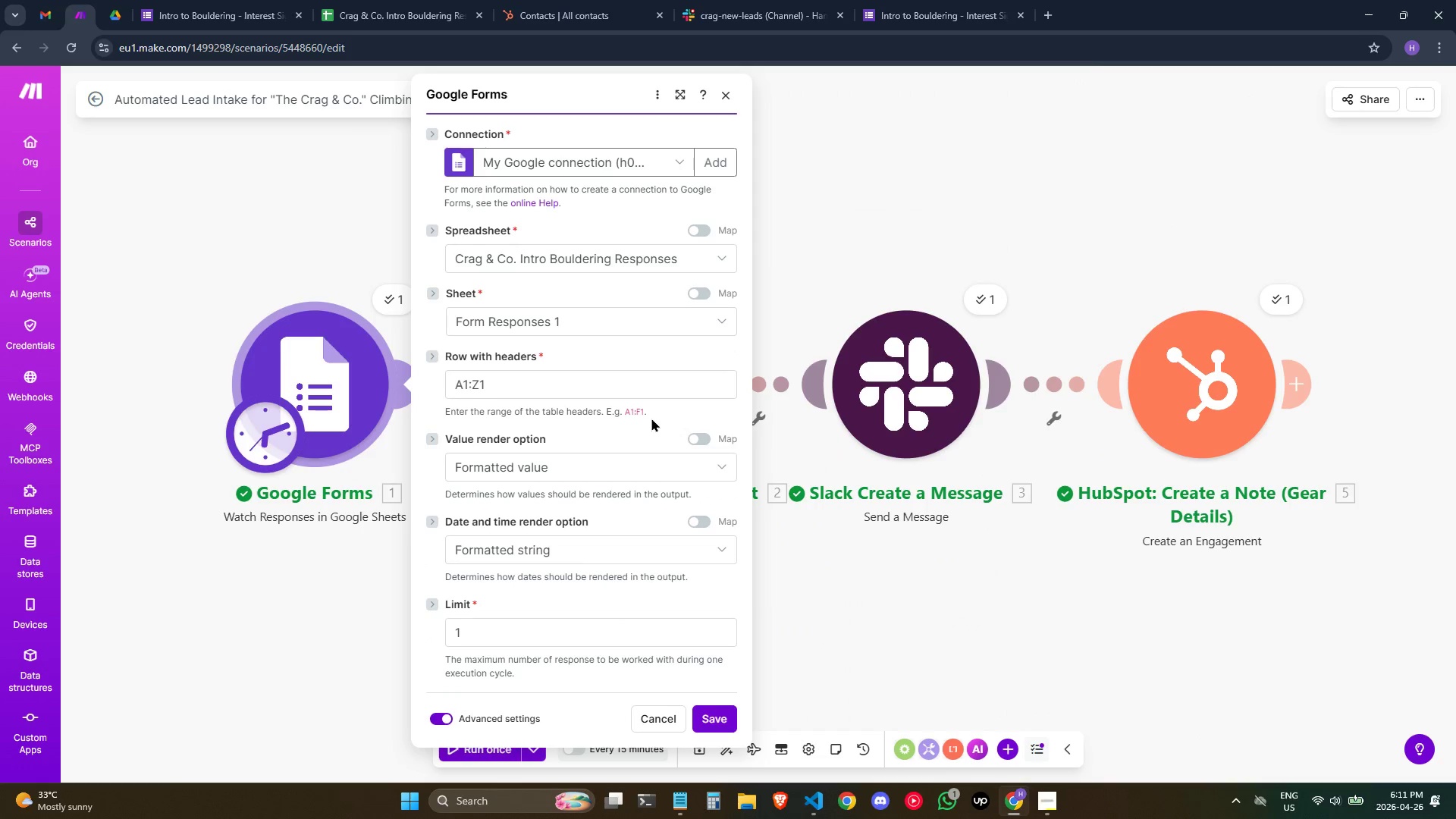 
scroll: coordinate [649, 403], scroll_direction: down, amount: 2.0
 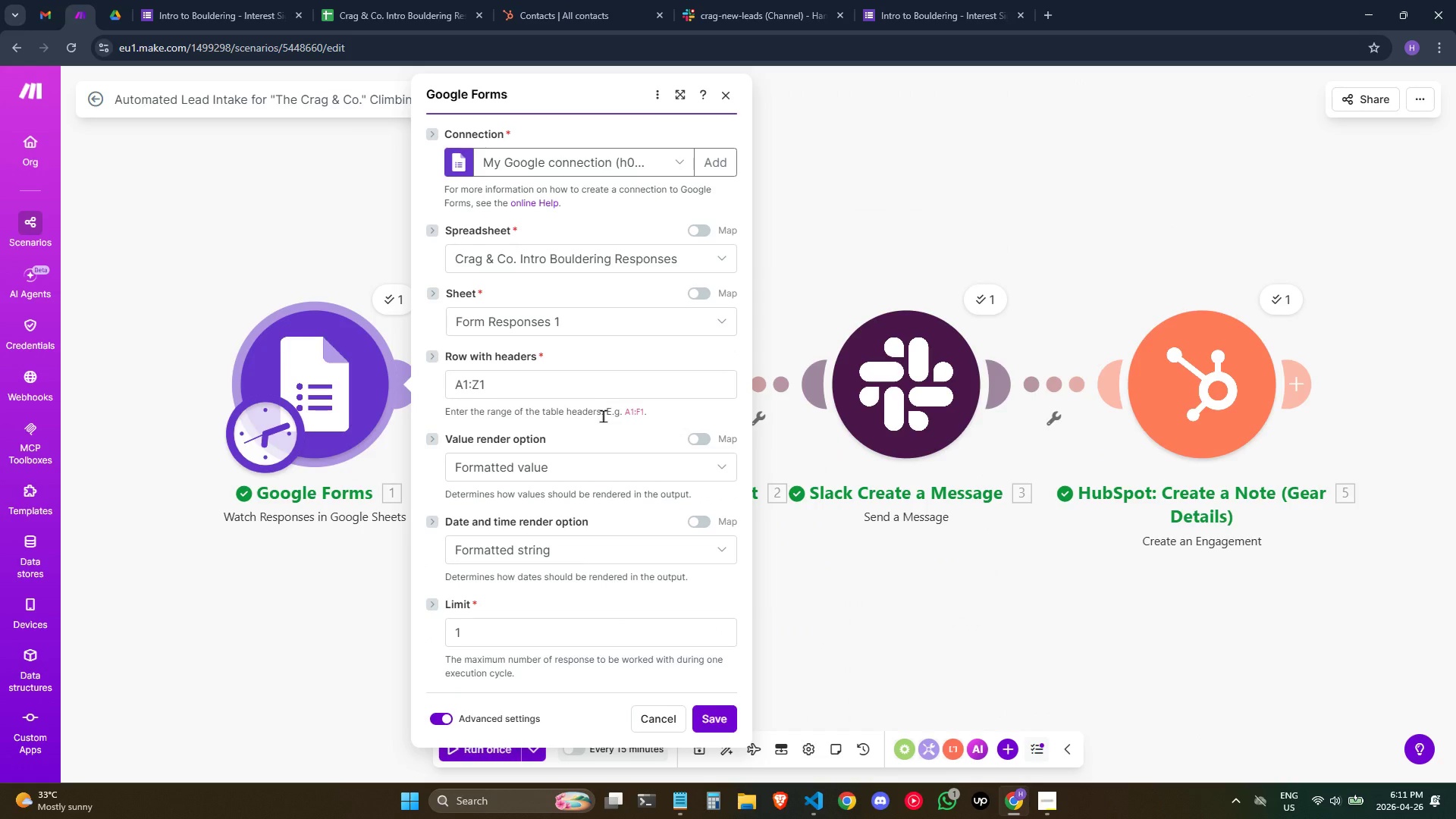 
scroll: coordinate [603, 416], scroll_direction: up, amount: 1.0
 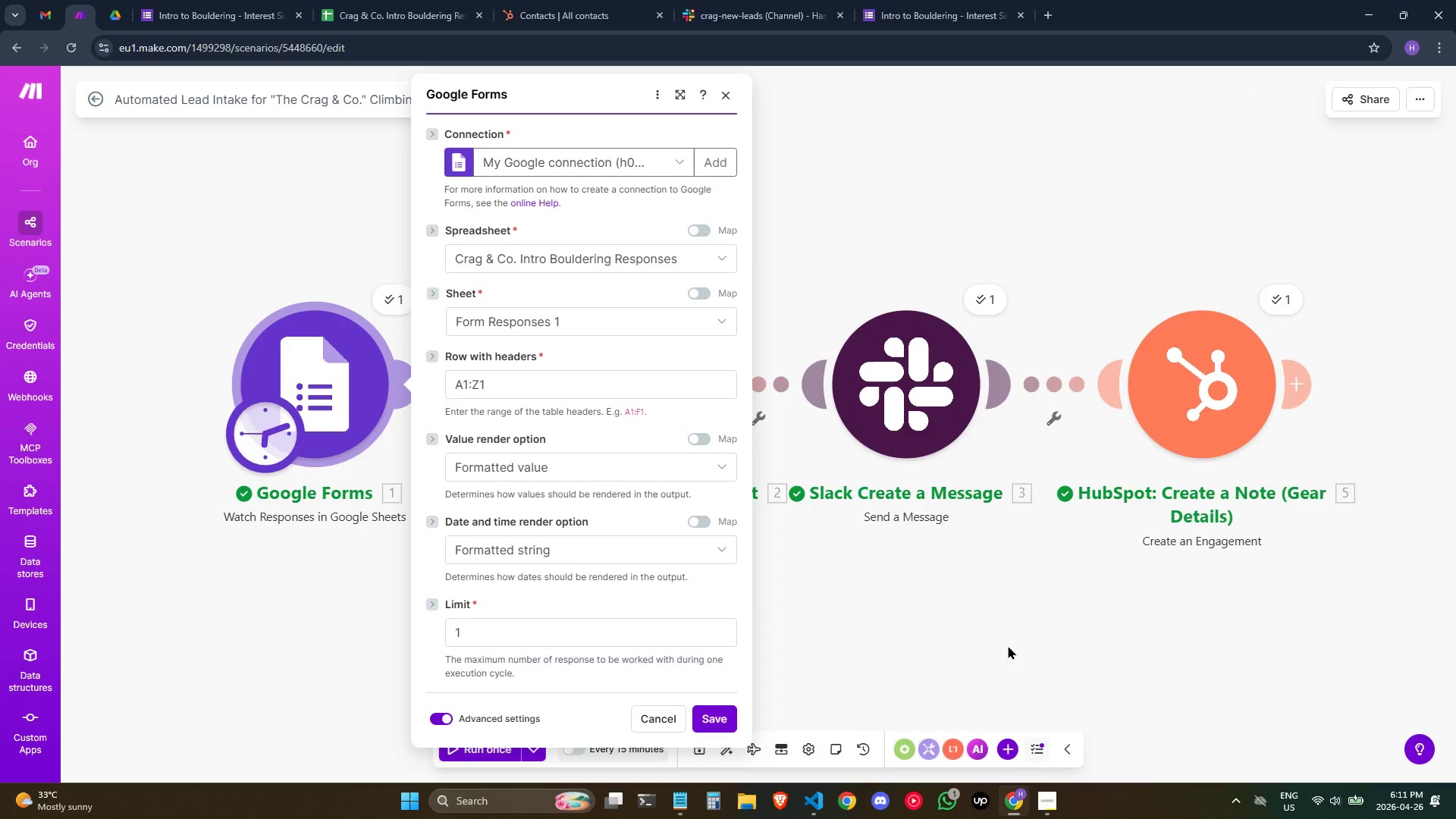 
wait(7.98)
 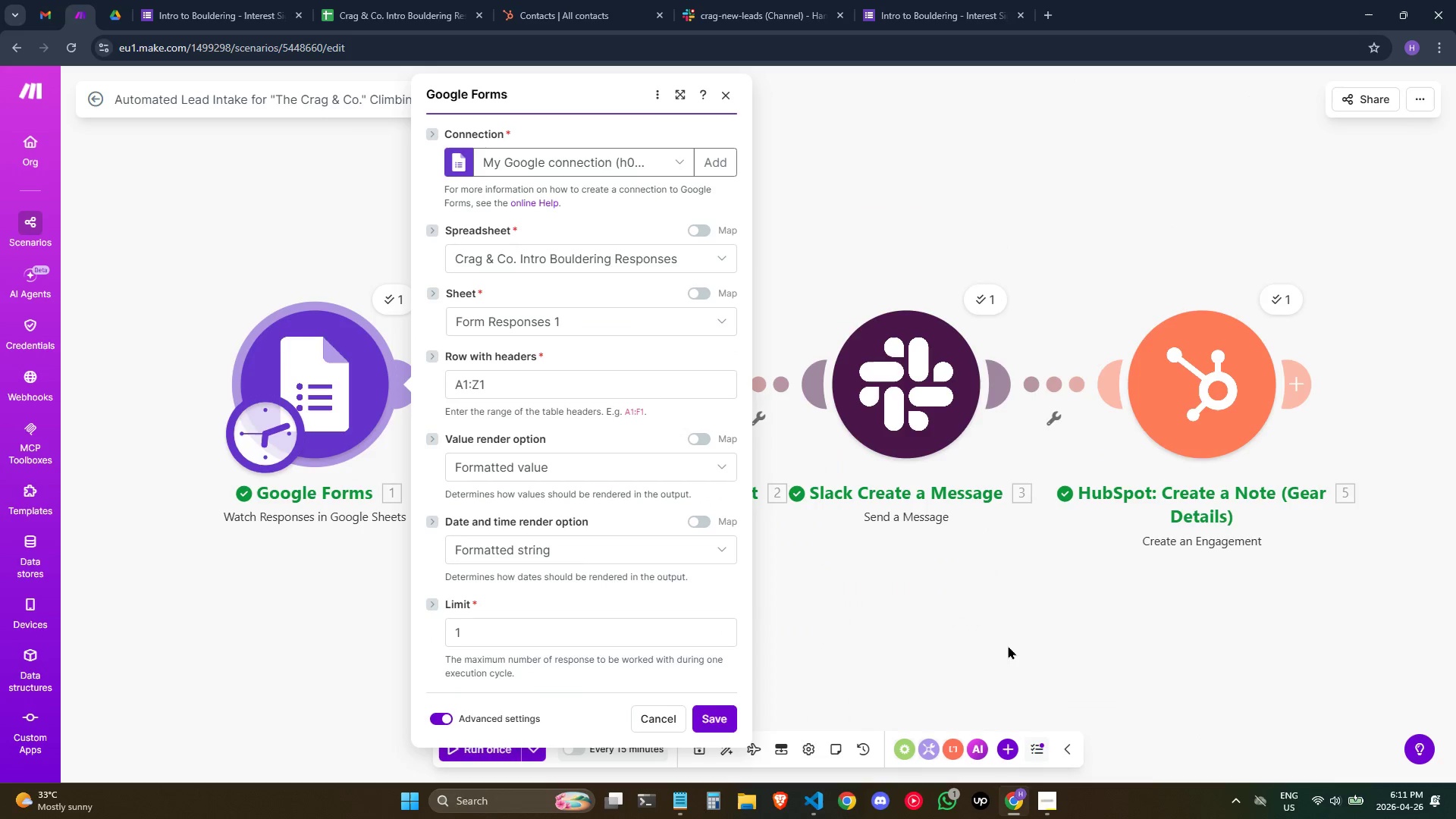 
left_click([1221, 369])
 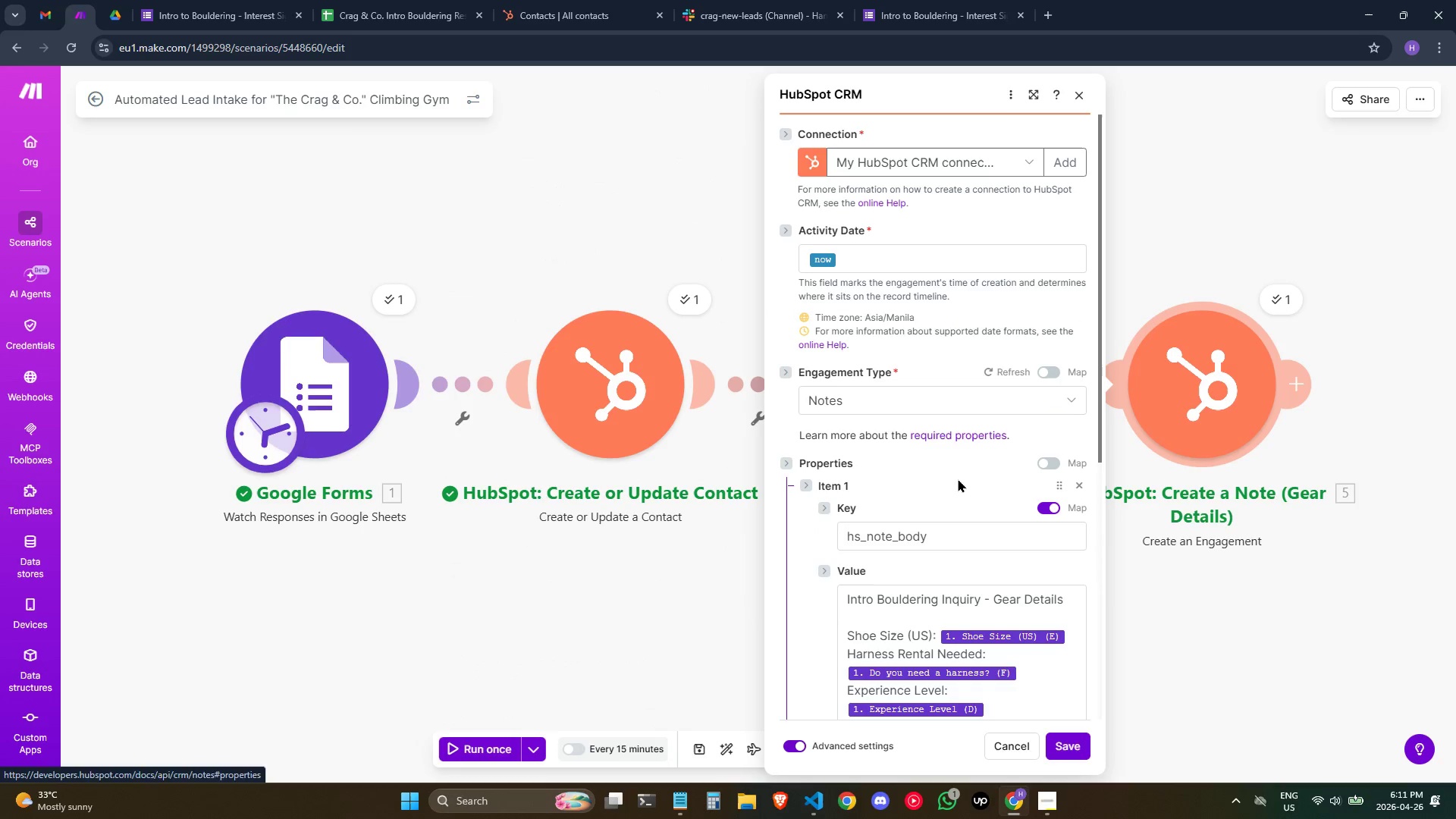 
scroll: coordinate [952, 463], scroll_direction: down, amount: 2.0
 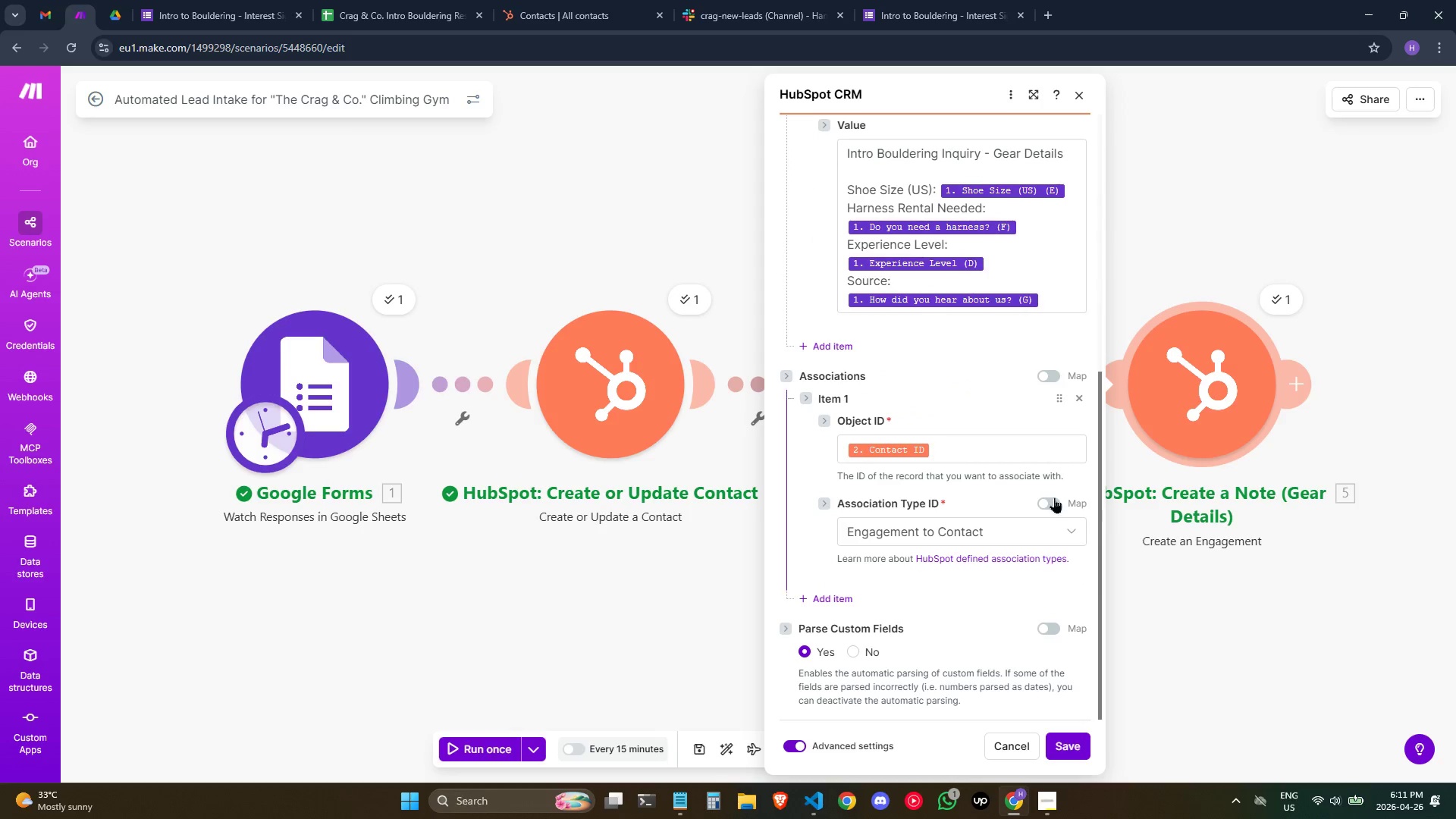 
scroll: coordinate [1050, 497], scroll_direction: up, amount: 4.0
 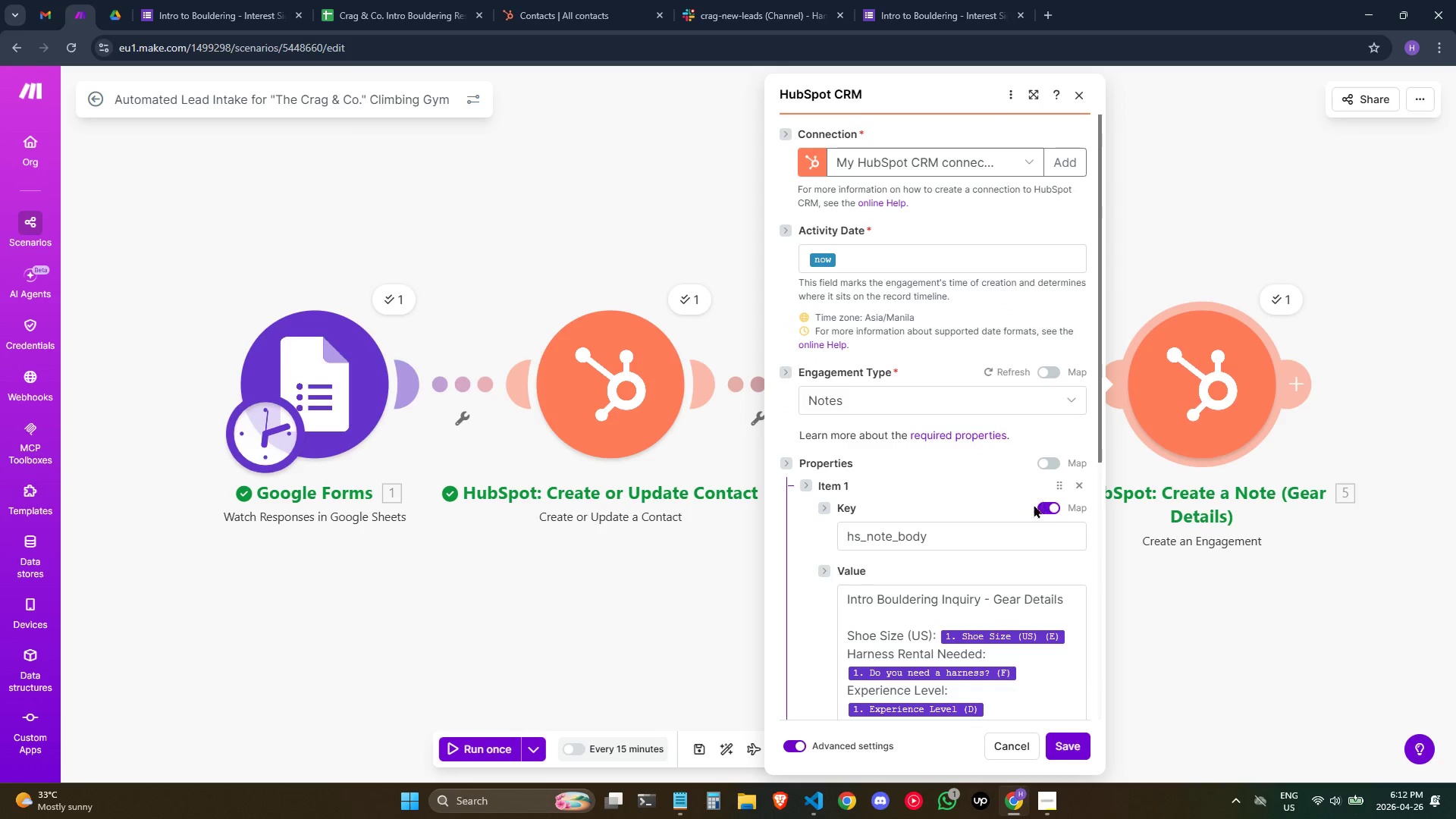 
left_click([701, 632])
 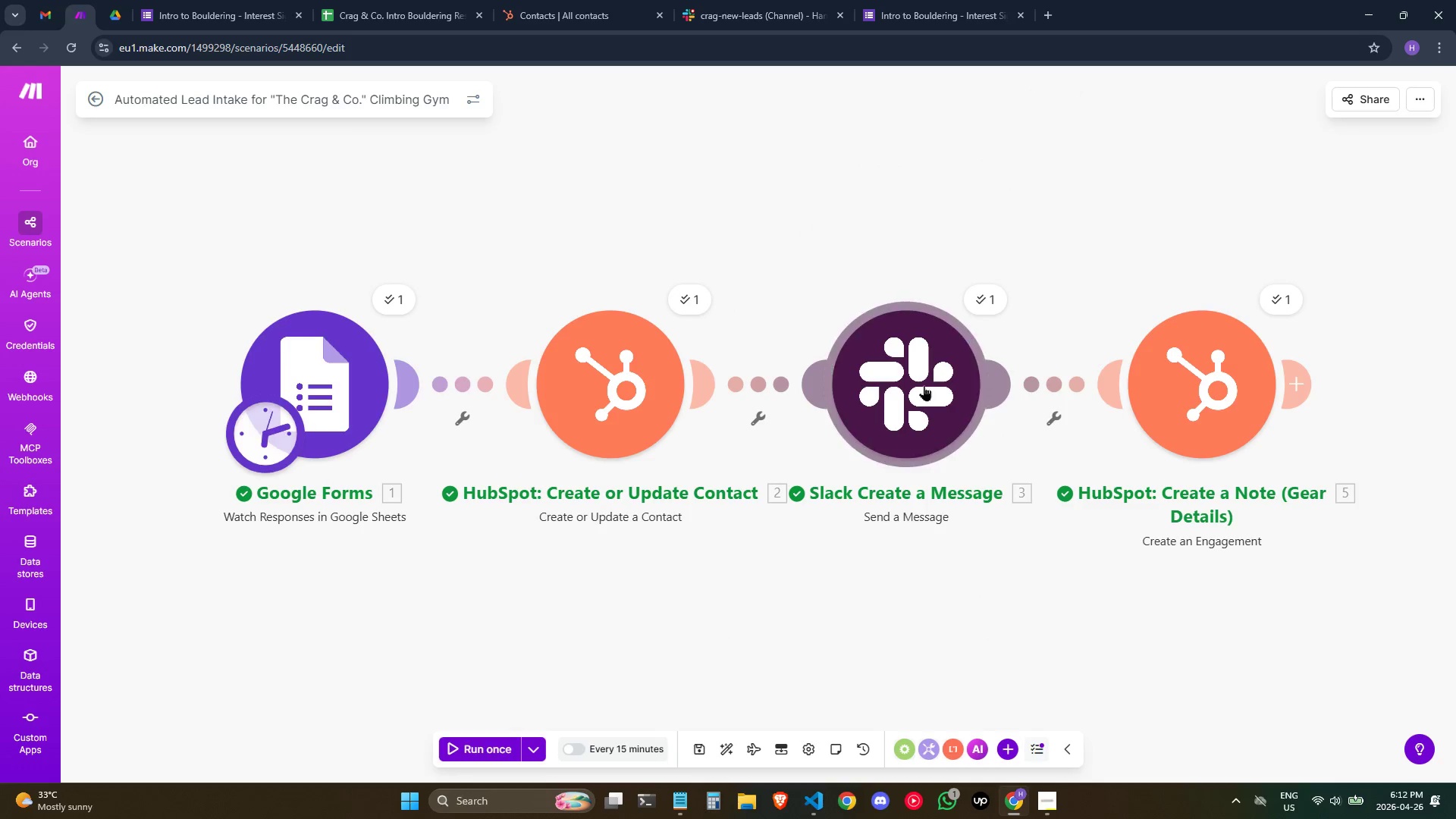 
left_click([923, 385])
 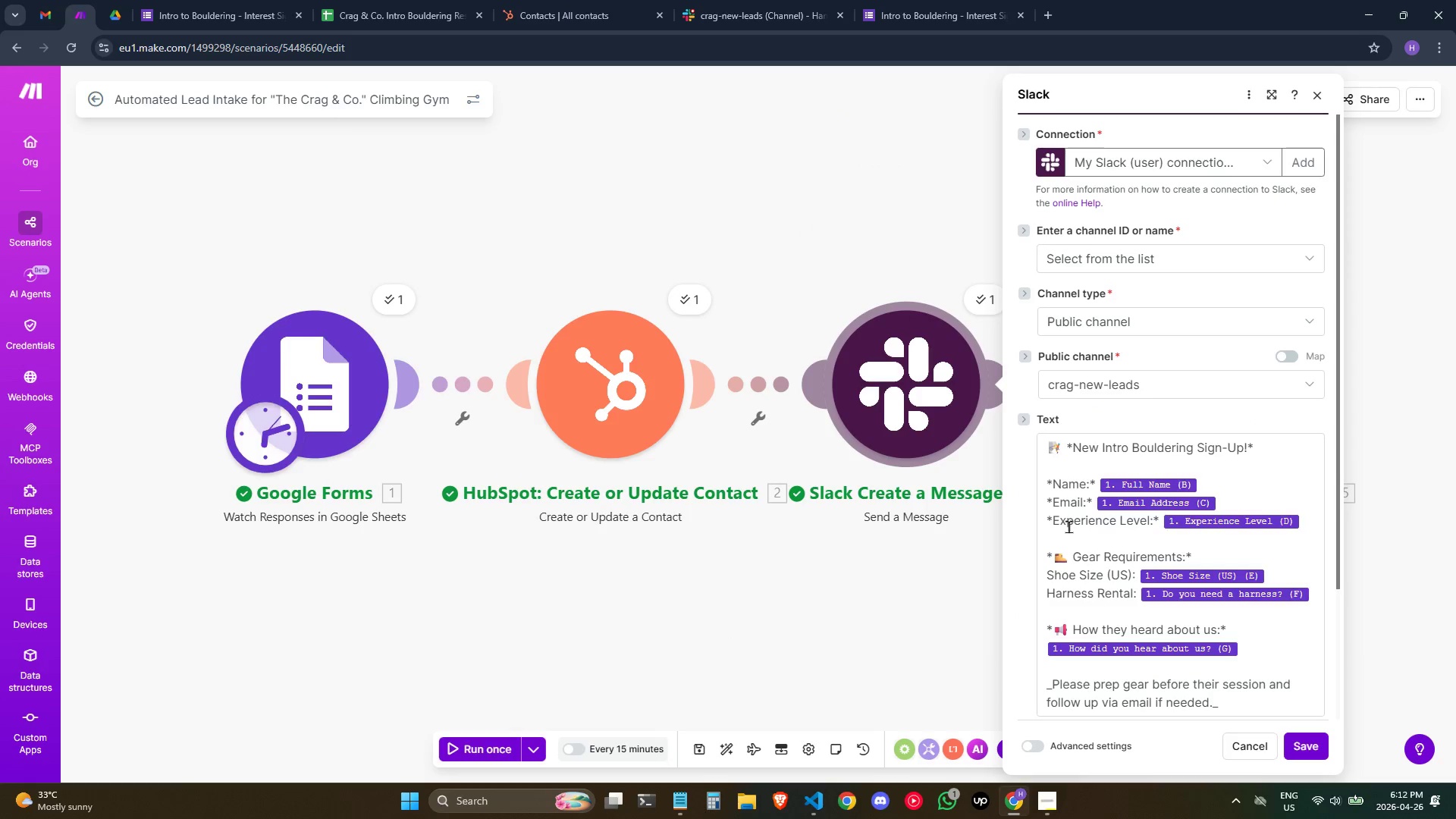 
scroll: coordinate [1081, 501], scroll_direction: down, amount: 2.0
 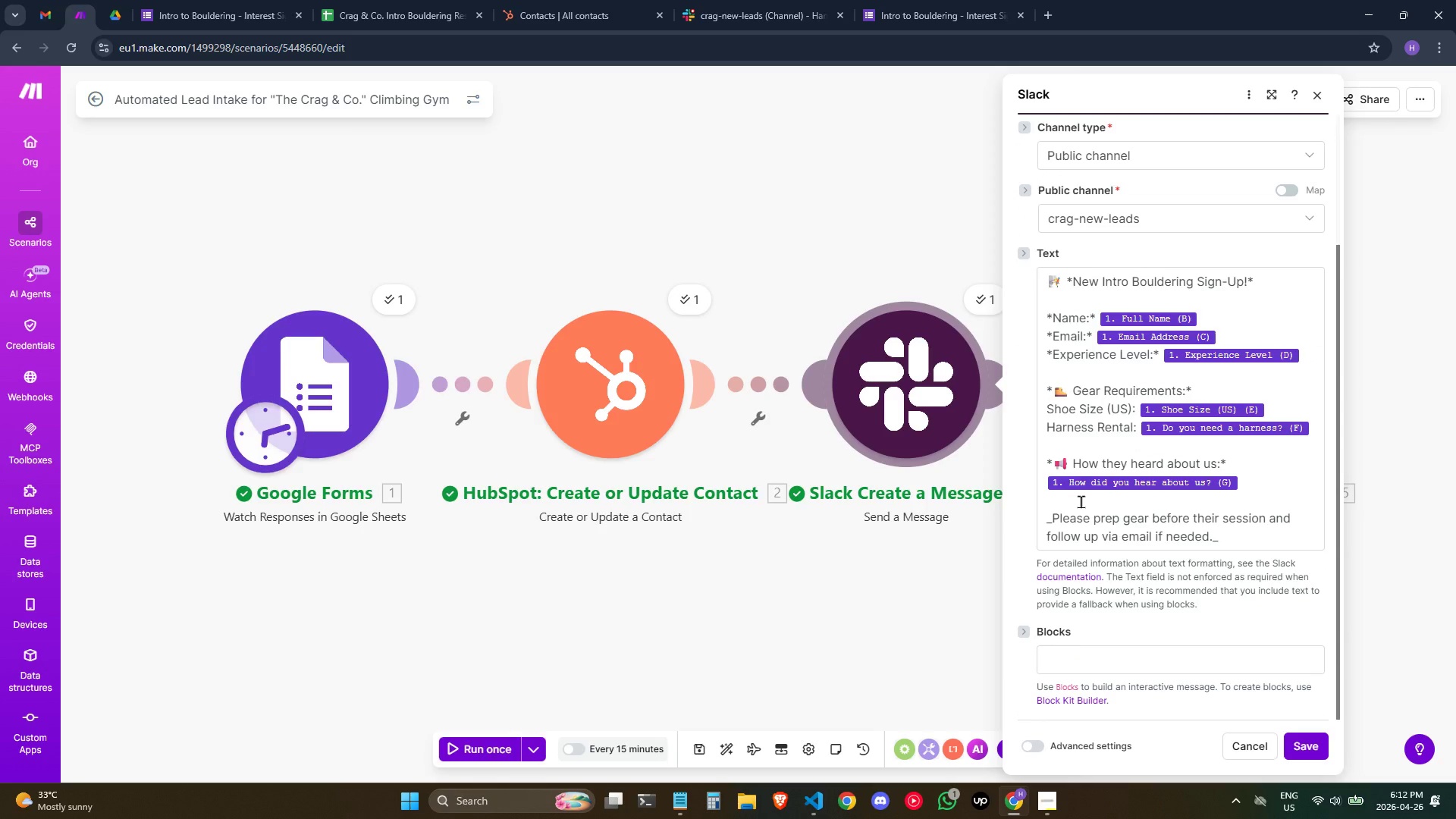 
scroll: coordinate [1081, 501], scroll_direction: up, amount: 1.0
 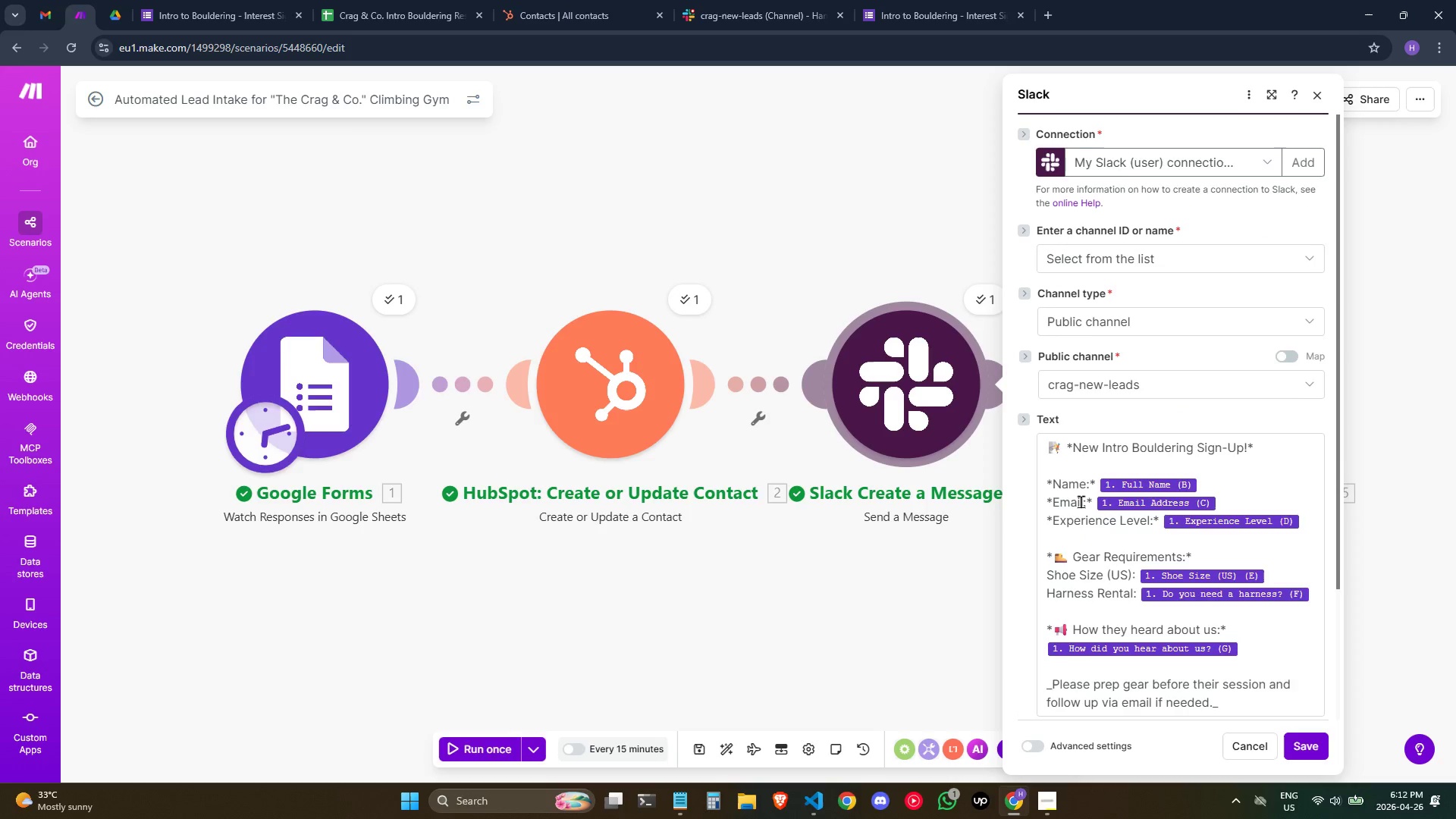 
scroll: coordinate [1081, 502], scroll_direction: down, amount: 2.0
 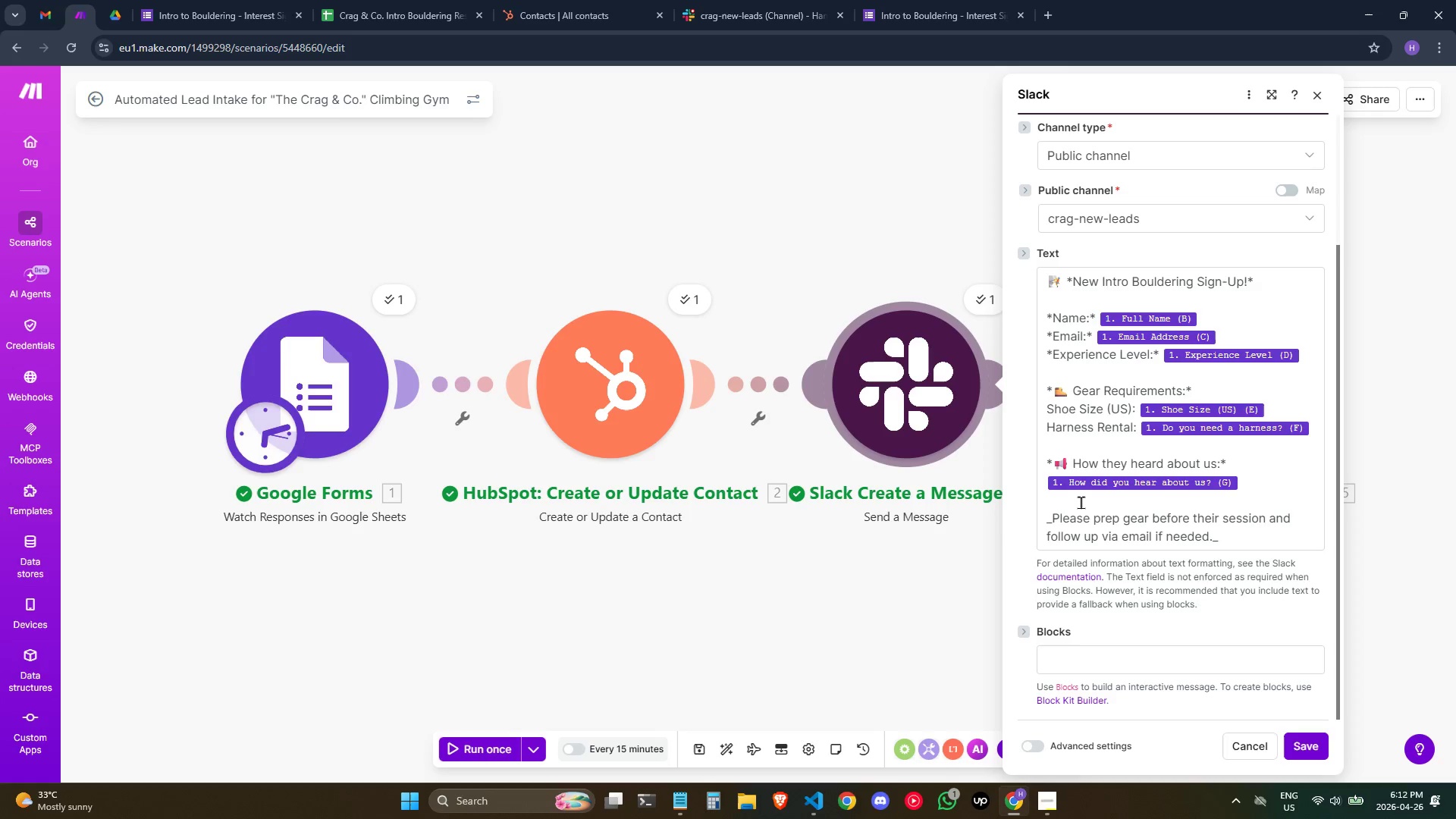 
scroll: coordinate [1081, 502], scroll_direction: up, amount: 1.0
 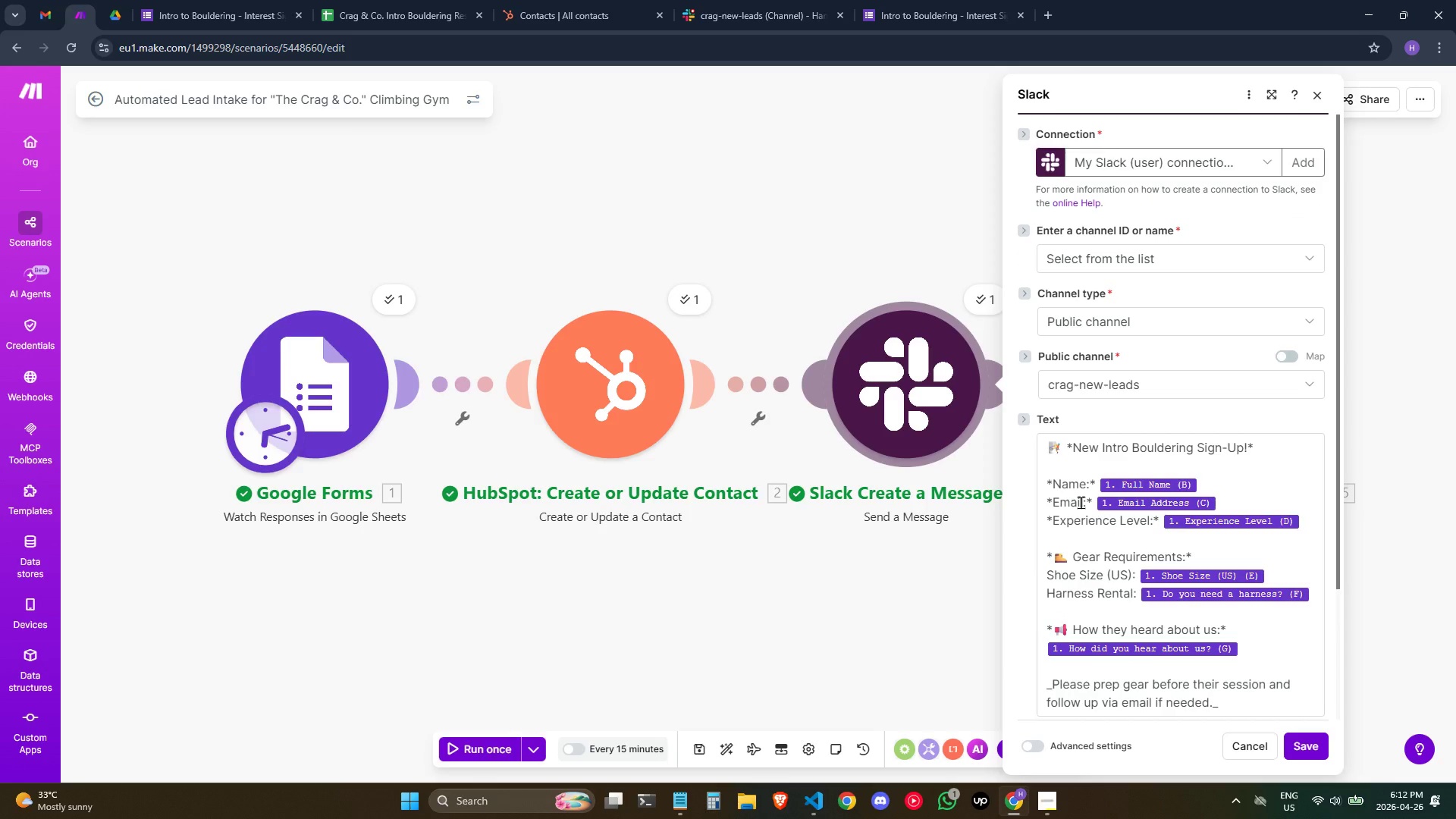 
scroll: coordinate [1081, 502], scroll_direction: down, amount: 1.0
 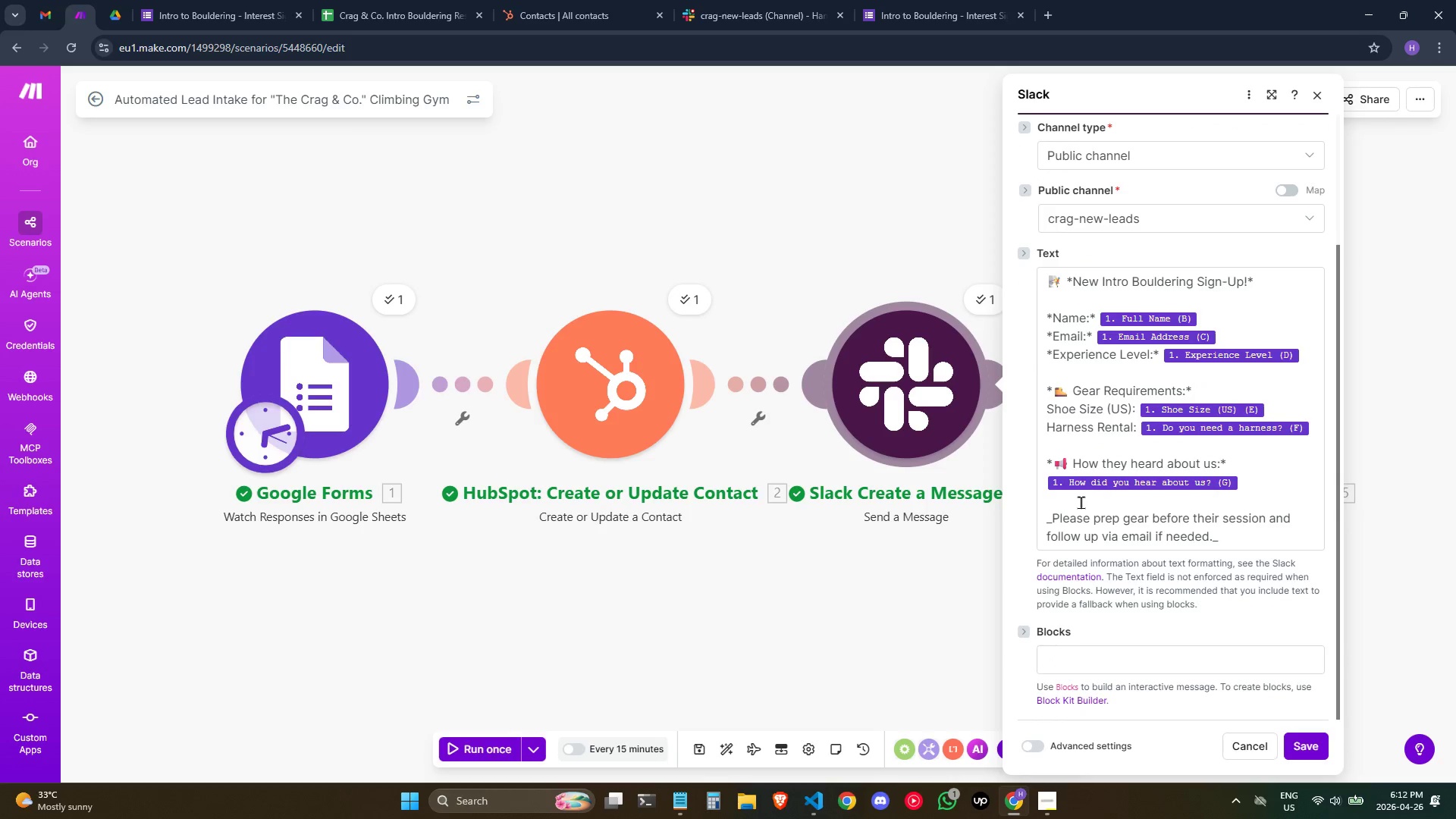 
scroll: coordinate [1081, 502], scroll_direction: none, amount: 0.0
 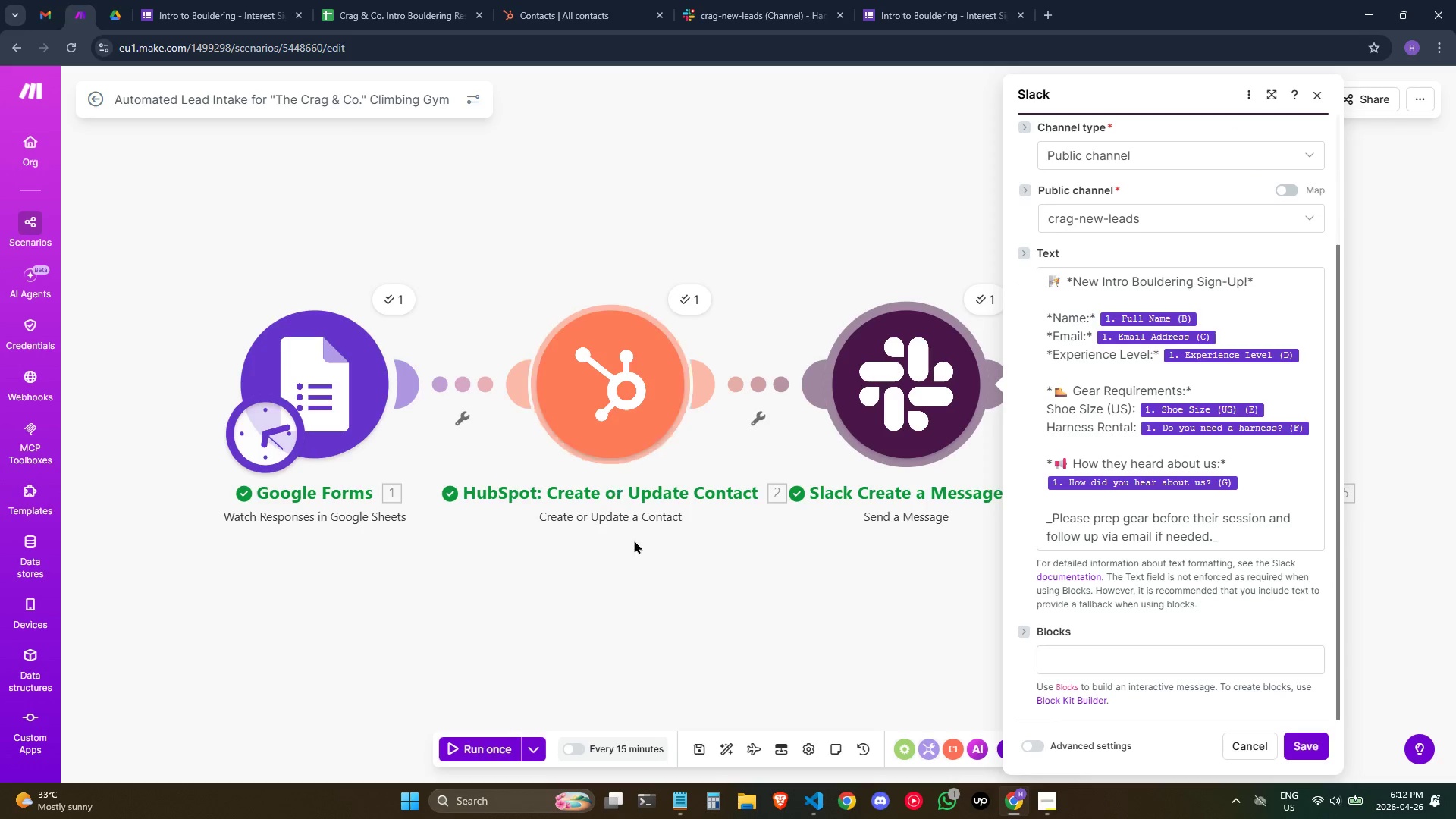 
scroll: coordinate [1186, 648], scroll_direction: down, amount: 2.0
 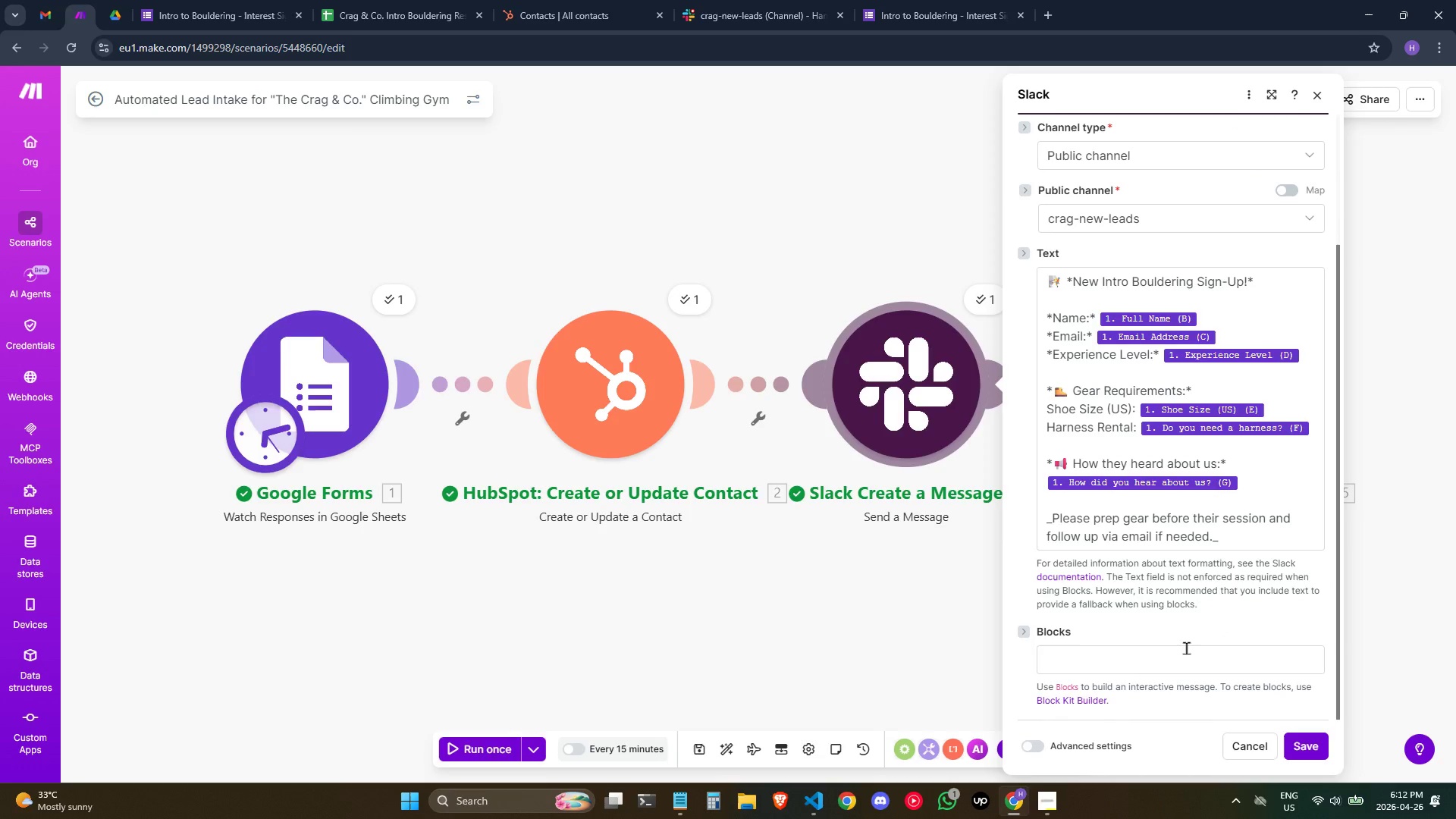 
left_click([1186, 648])
 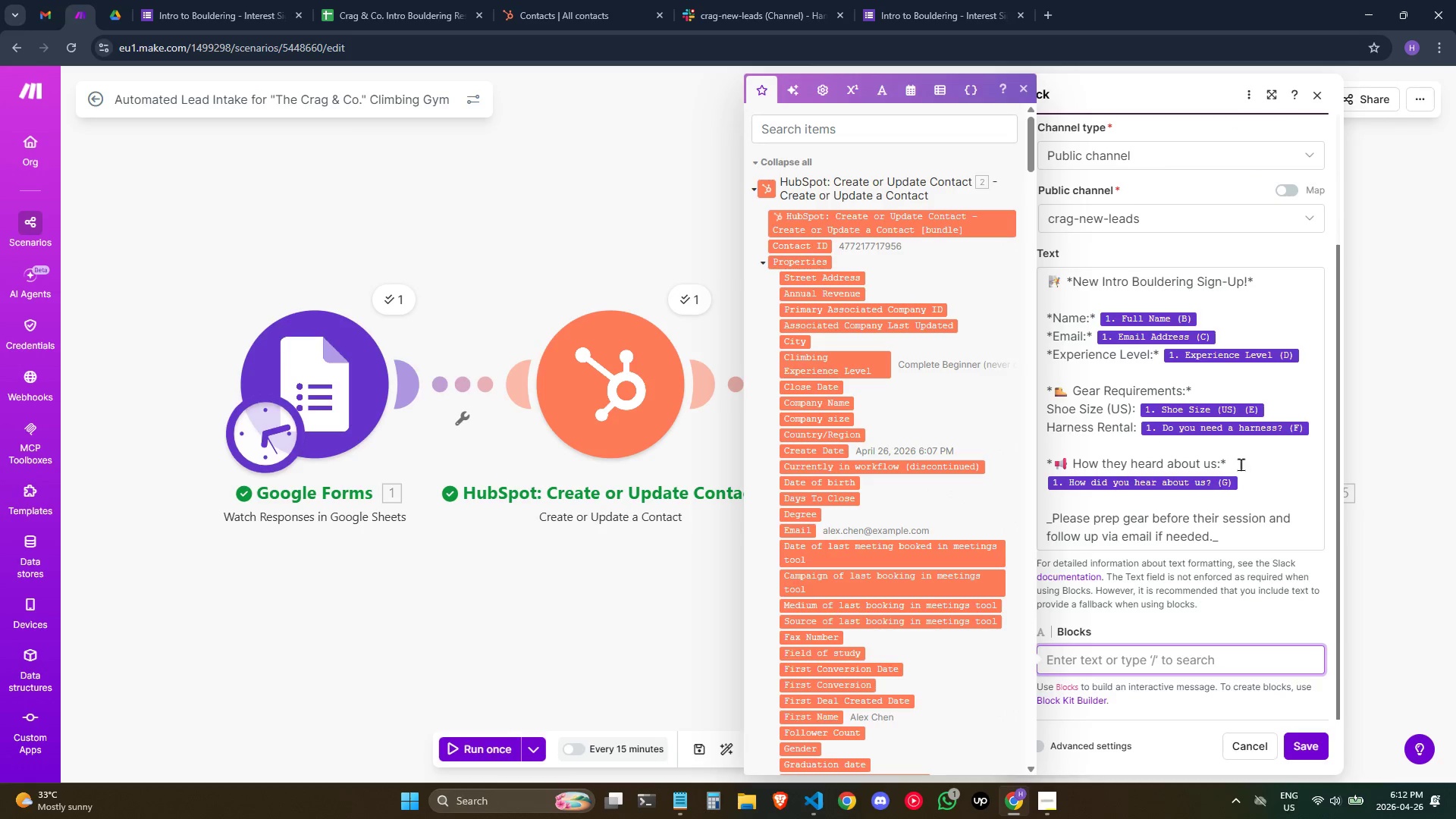 
left_click([1241, 463])
 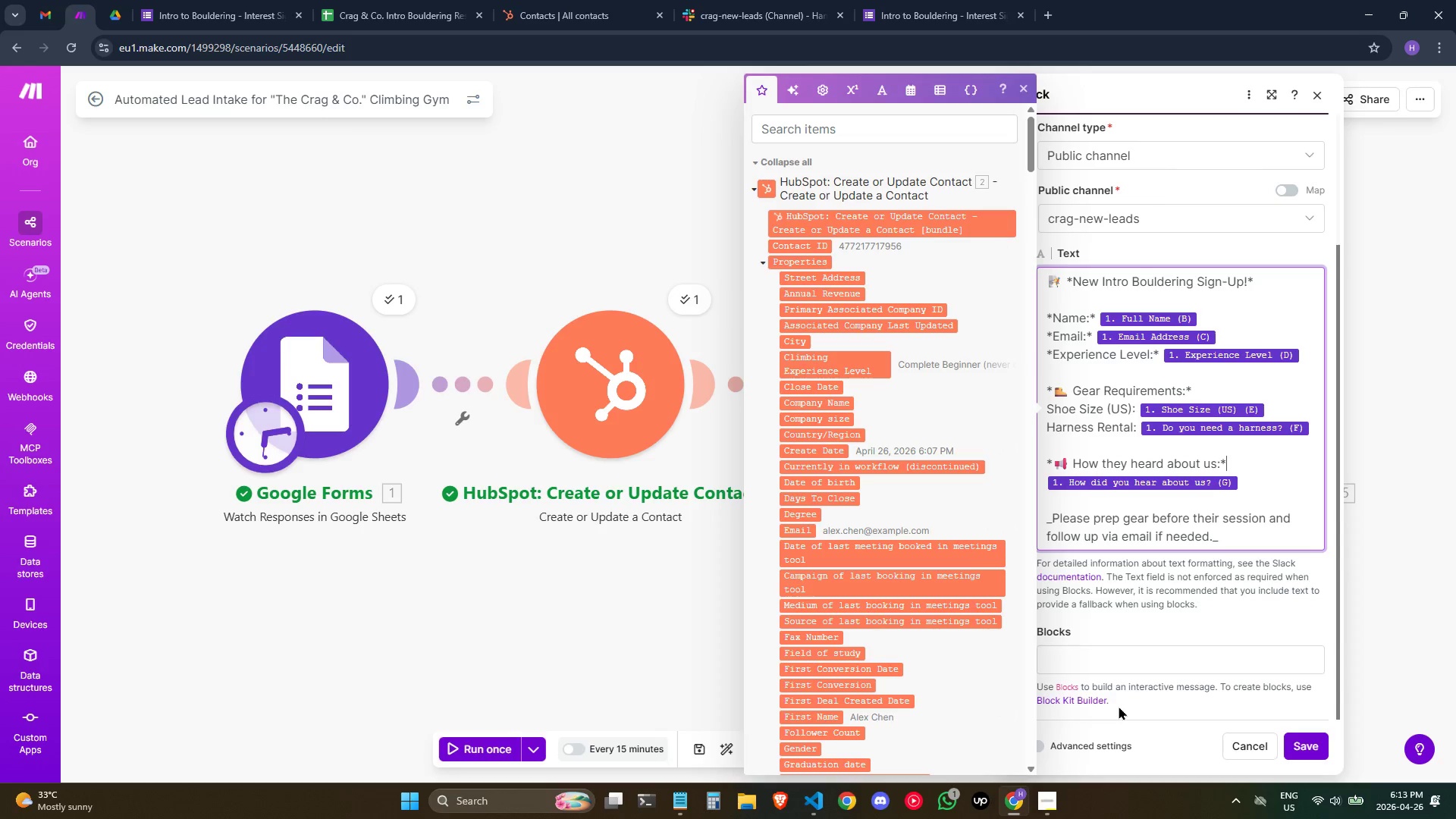 
wait(70.09)
 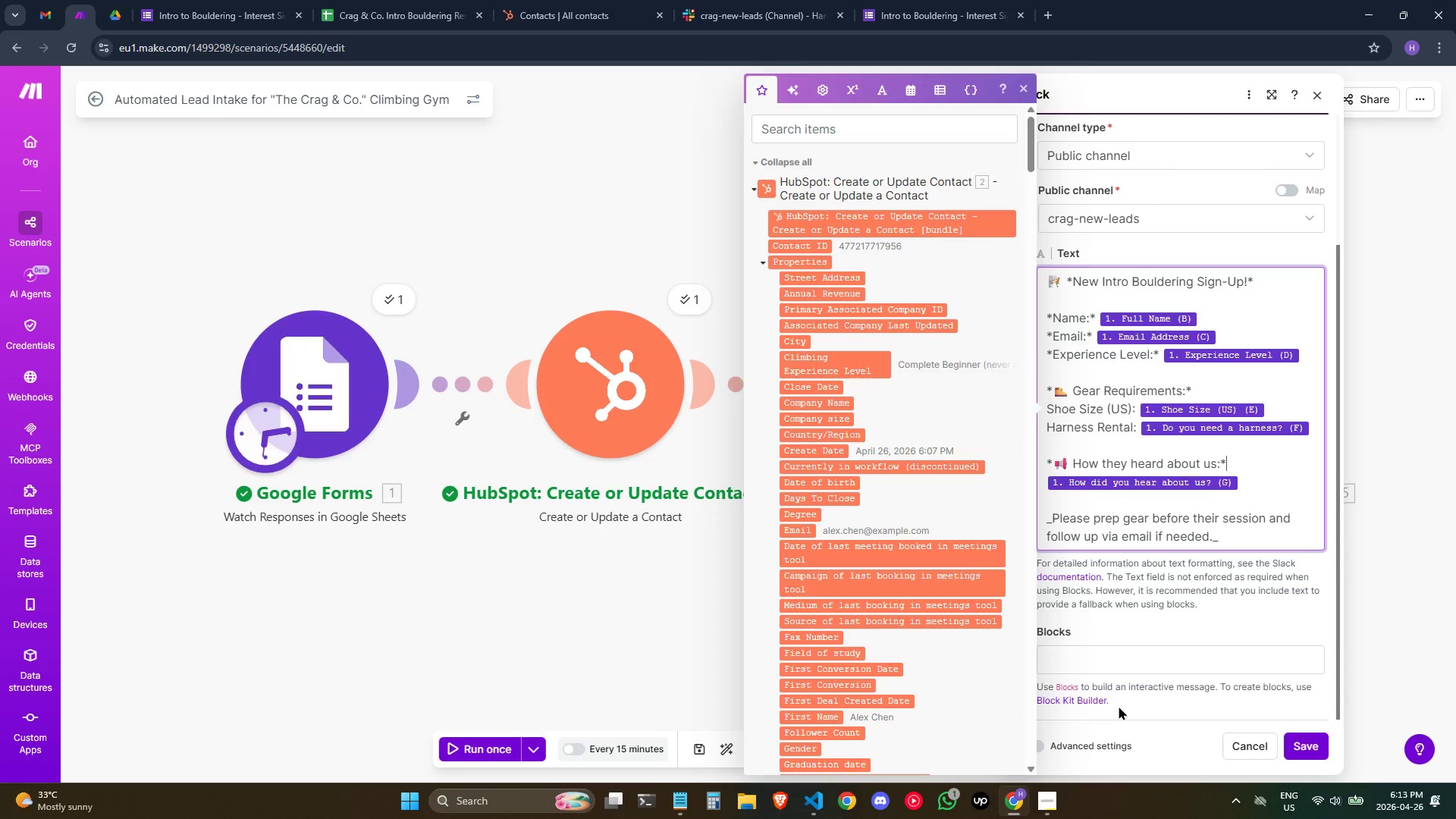 
left_click([1245, 508])
 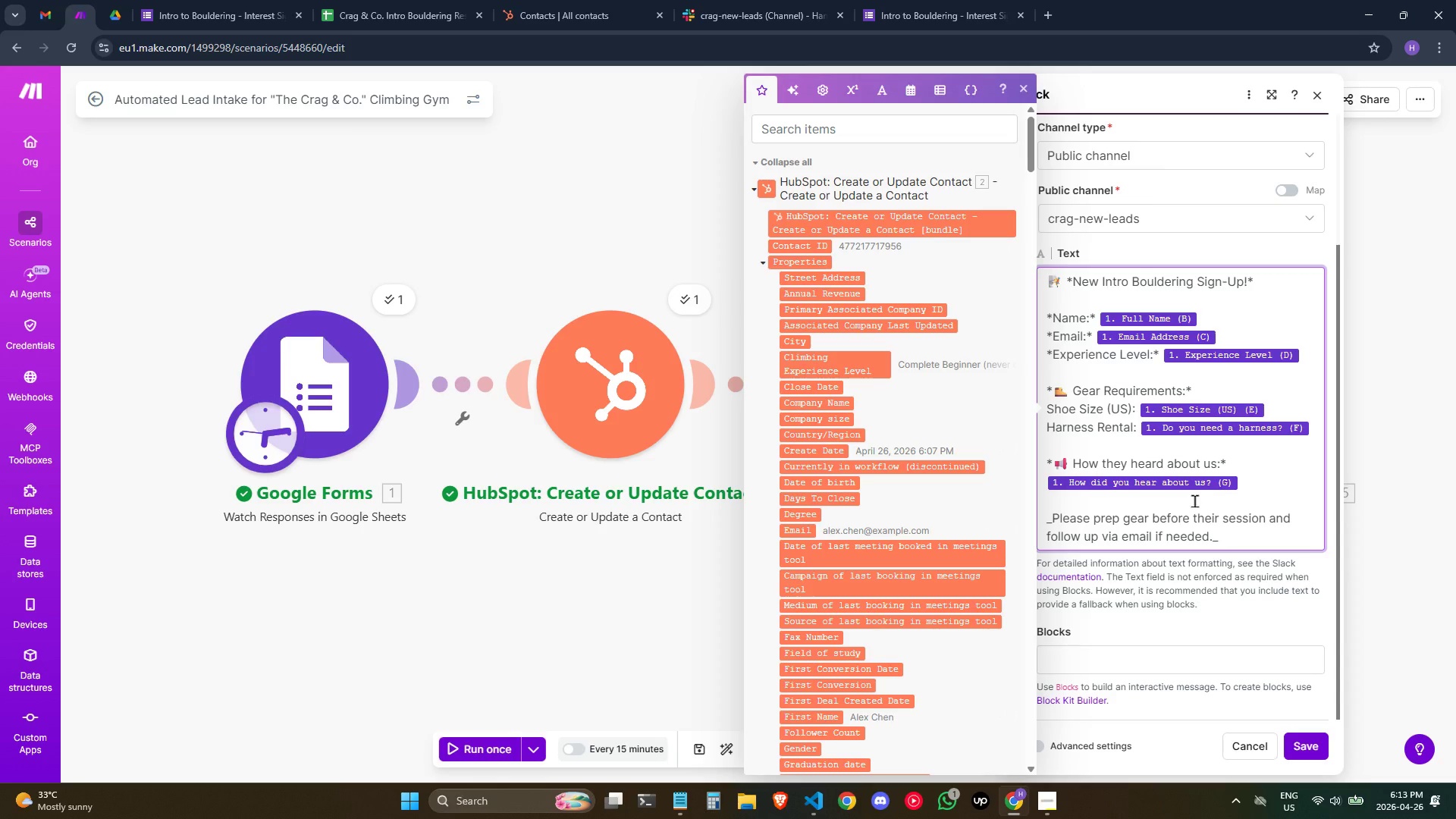 
wait(15.36)
 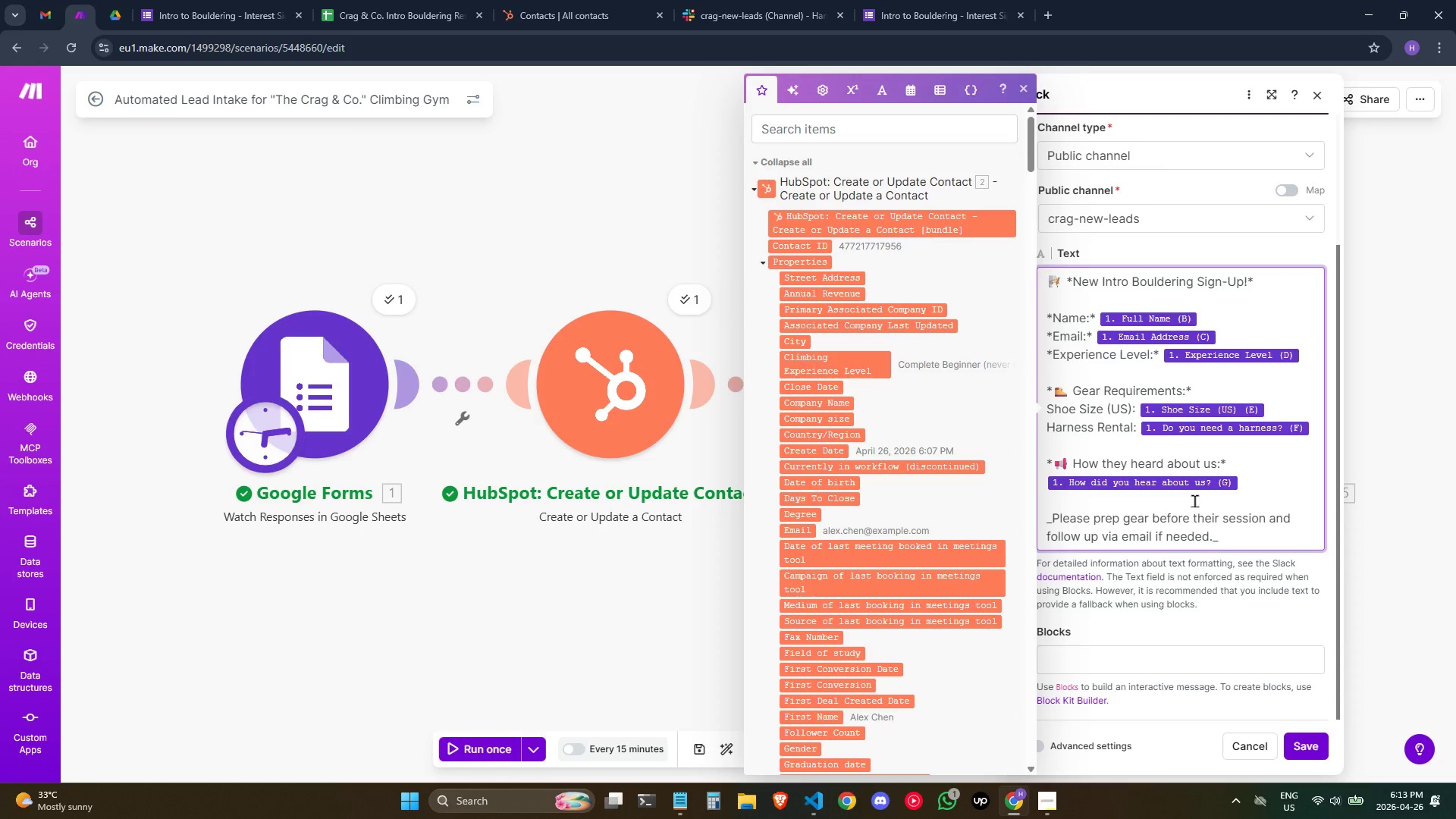 
scroll: coordinate [1195, 506], scroll_direction: down, amount: 3.0
 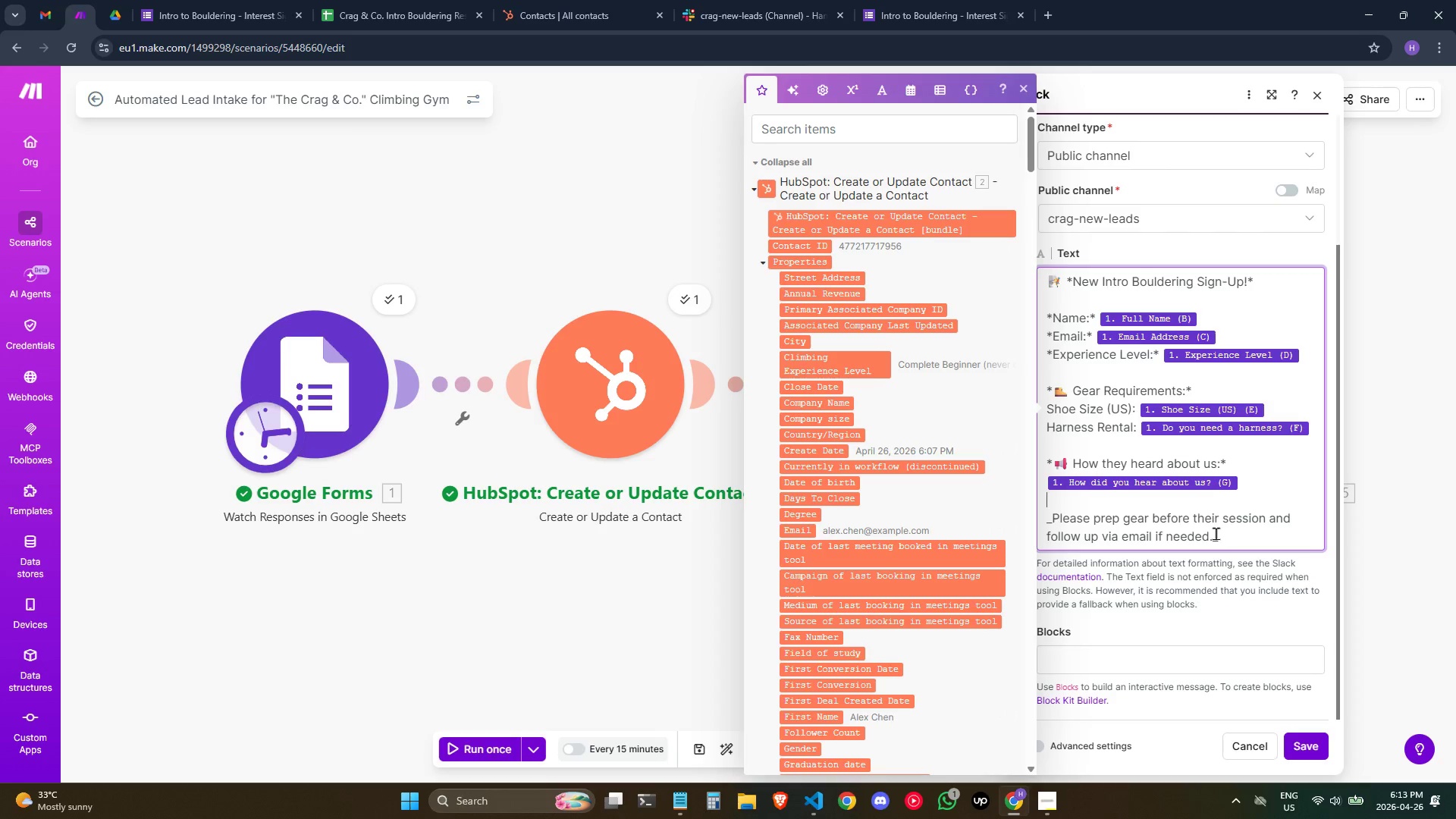 
left_click([1216, 533])
 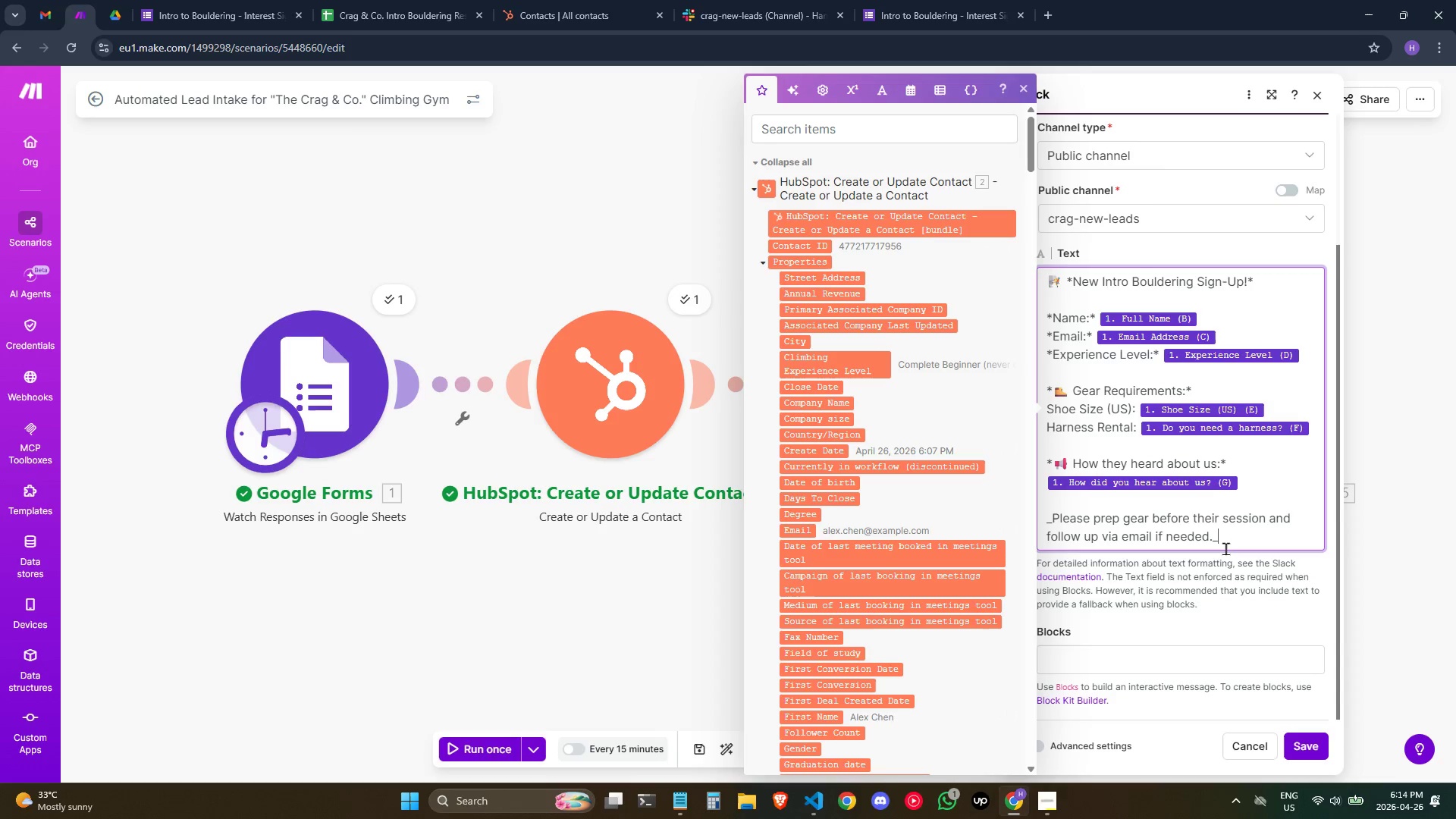 
scroll: coordinate [1234, 509], scroll_direction: up, amount: 1.0
 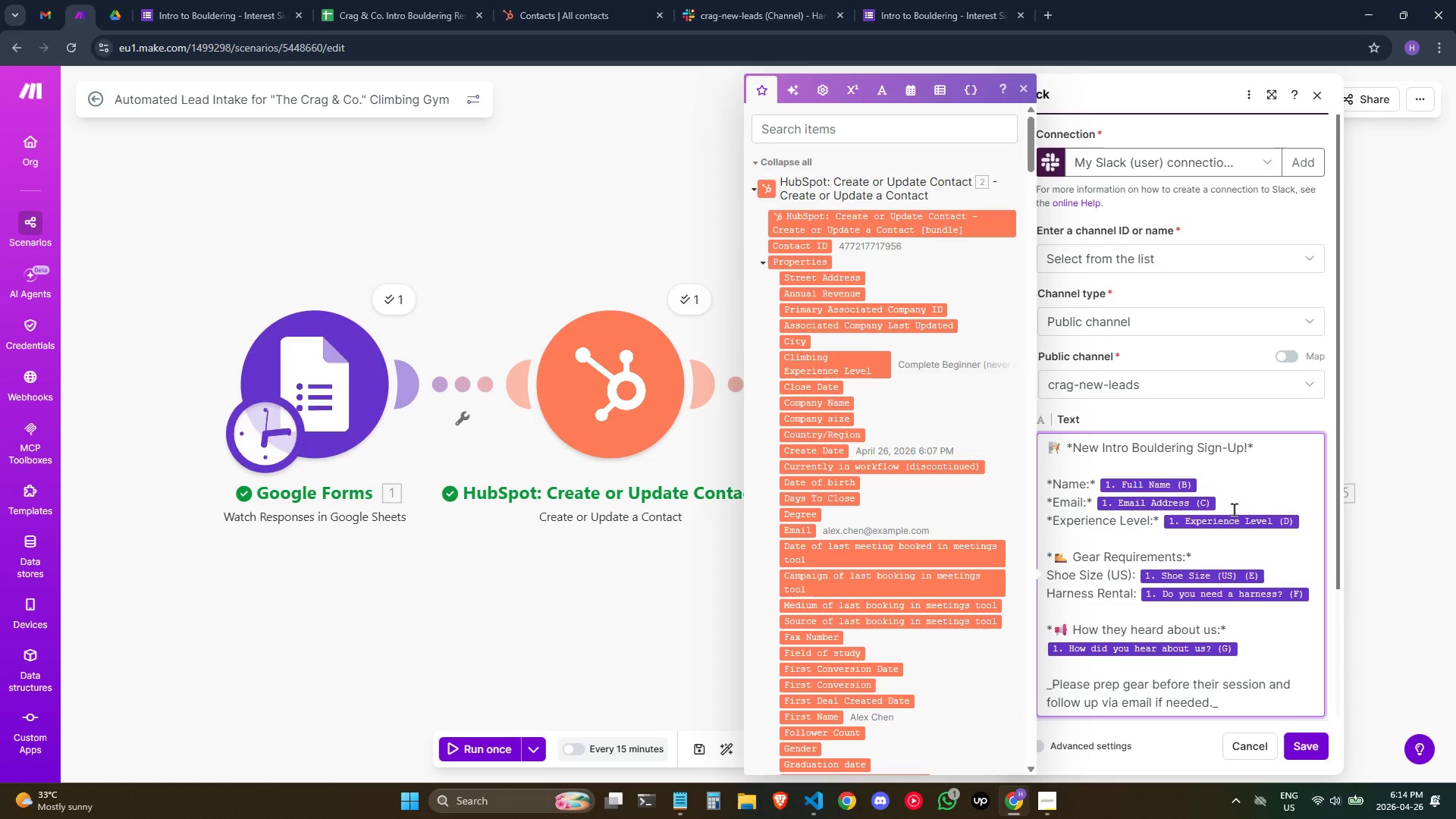 
scroll: coordinate [1234, 509], scroll_direction: down, amount: 1.0
 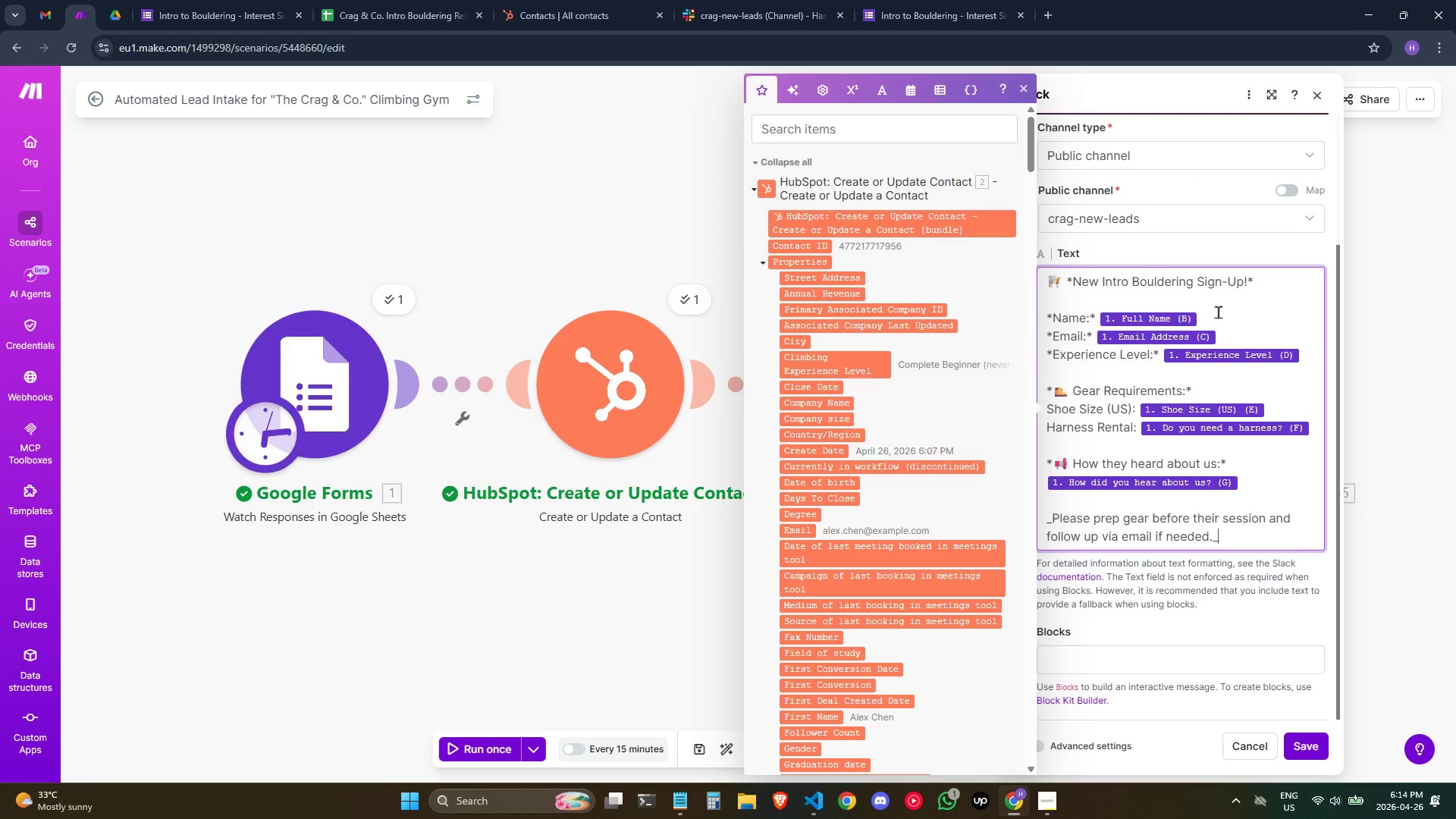 
left_click([1220, 308])
 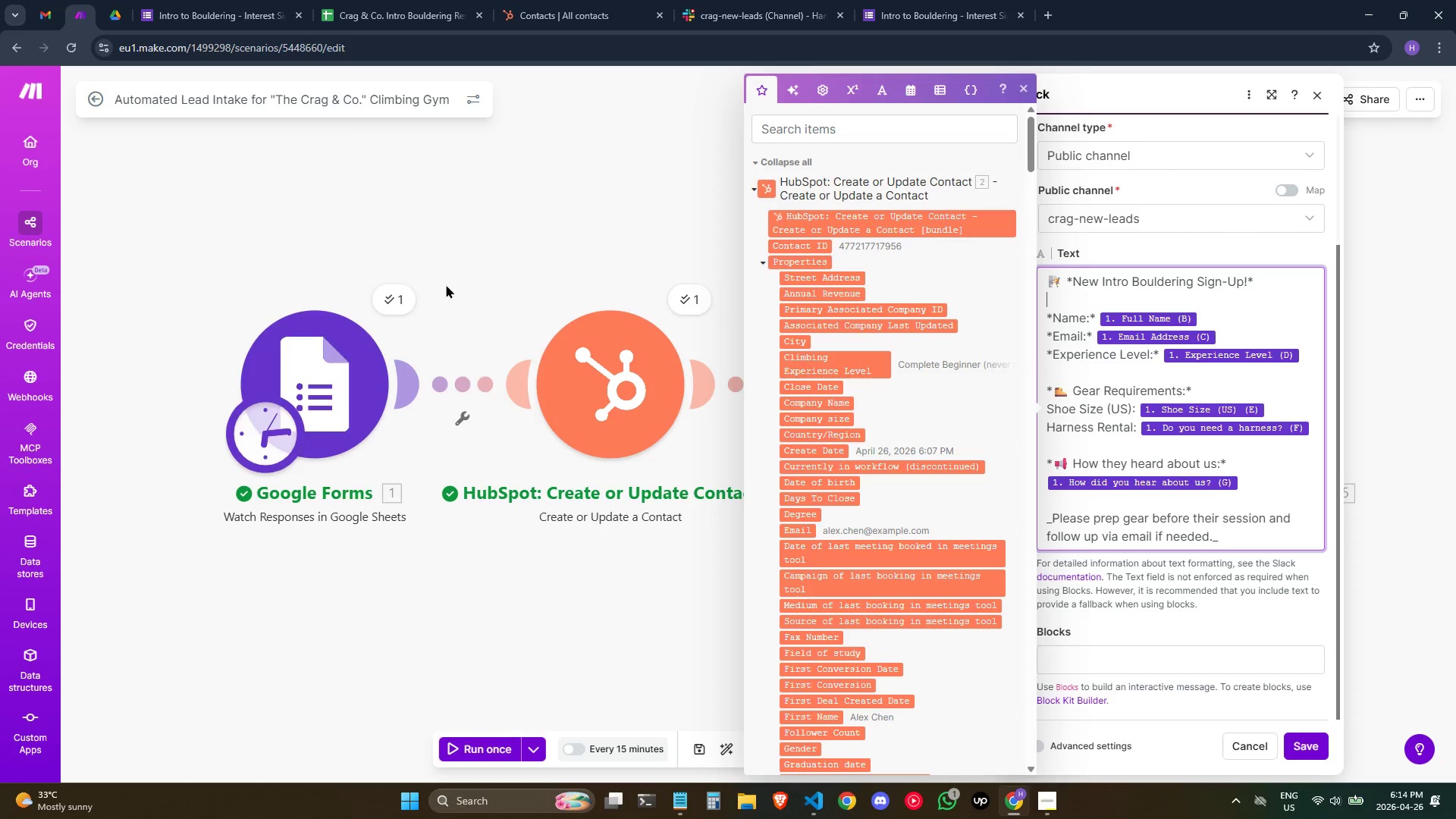 
left_click([401, 294])
 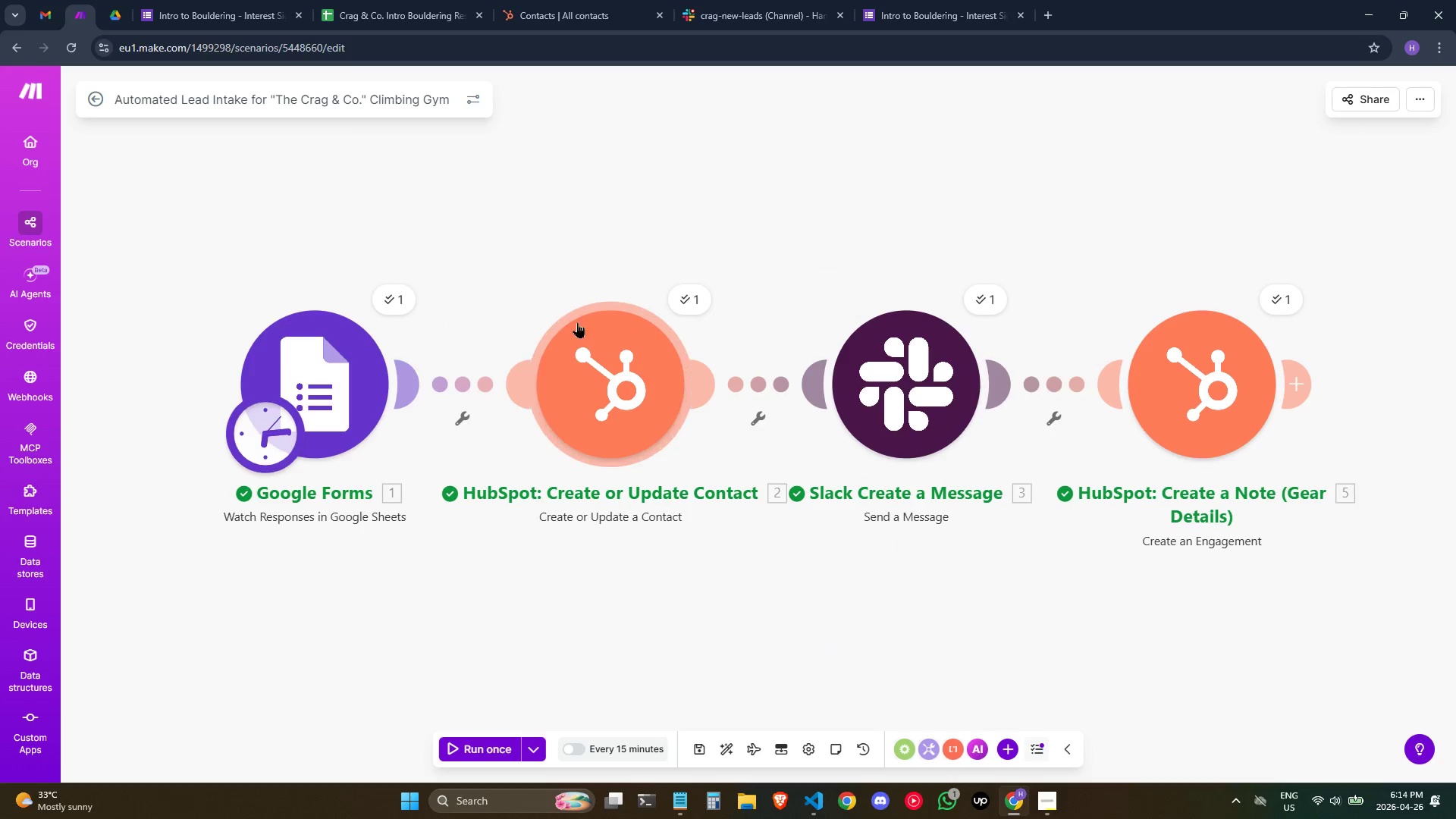 
left_click([680, 287])
 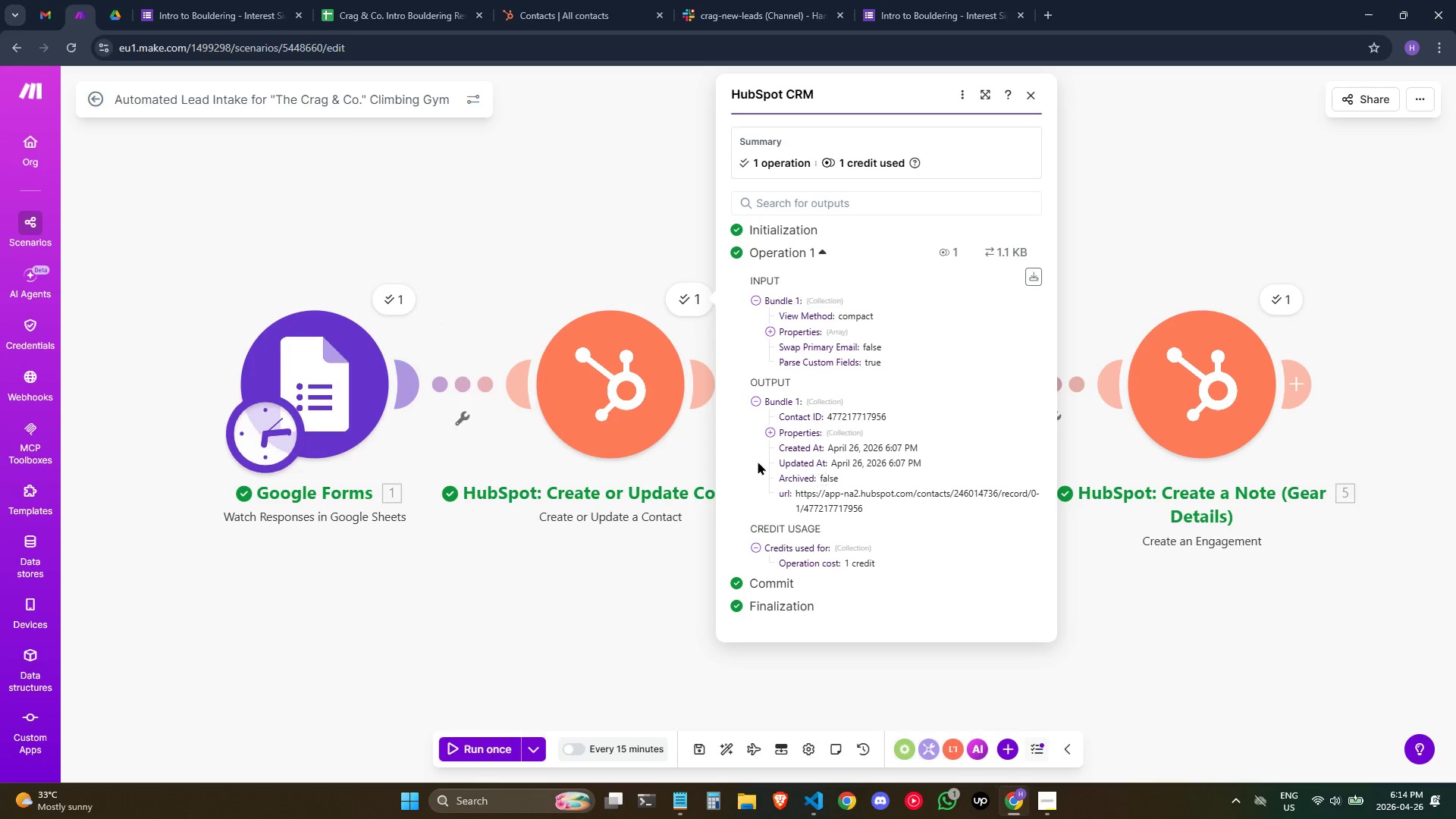 
left_click([592, 362])
 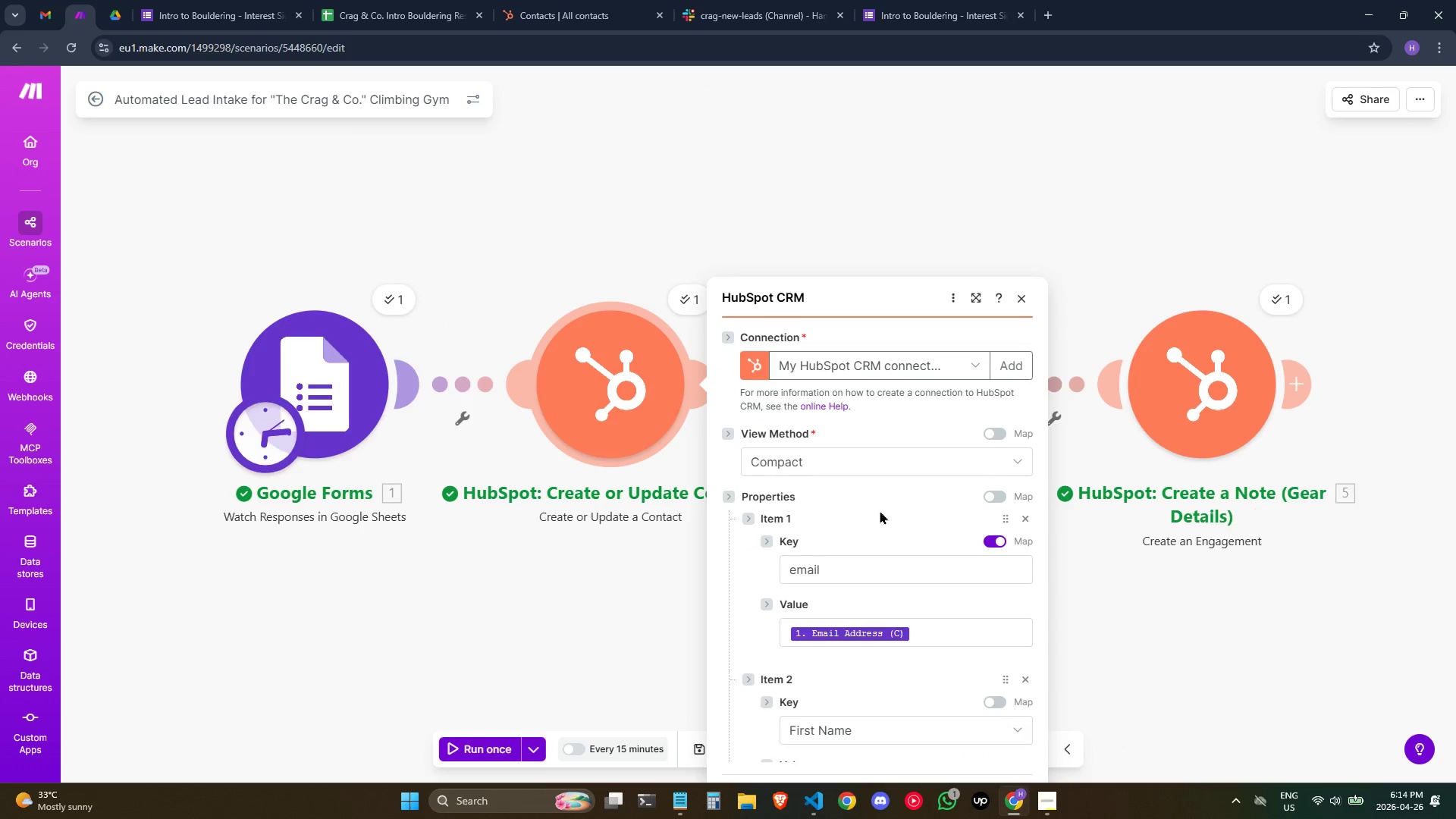 
scroll: coordinate [837, 422], scroll_direction: down, amount: 2.0
 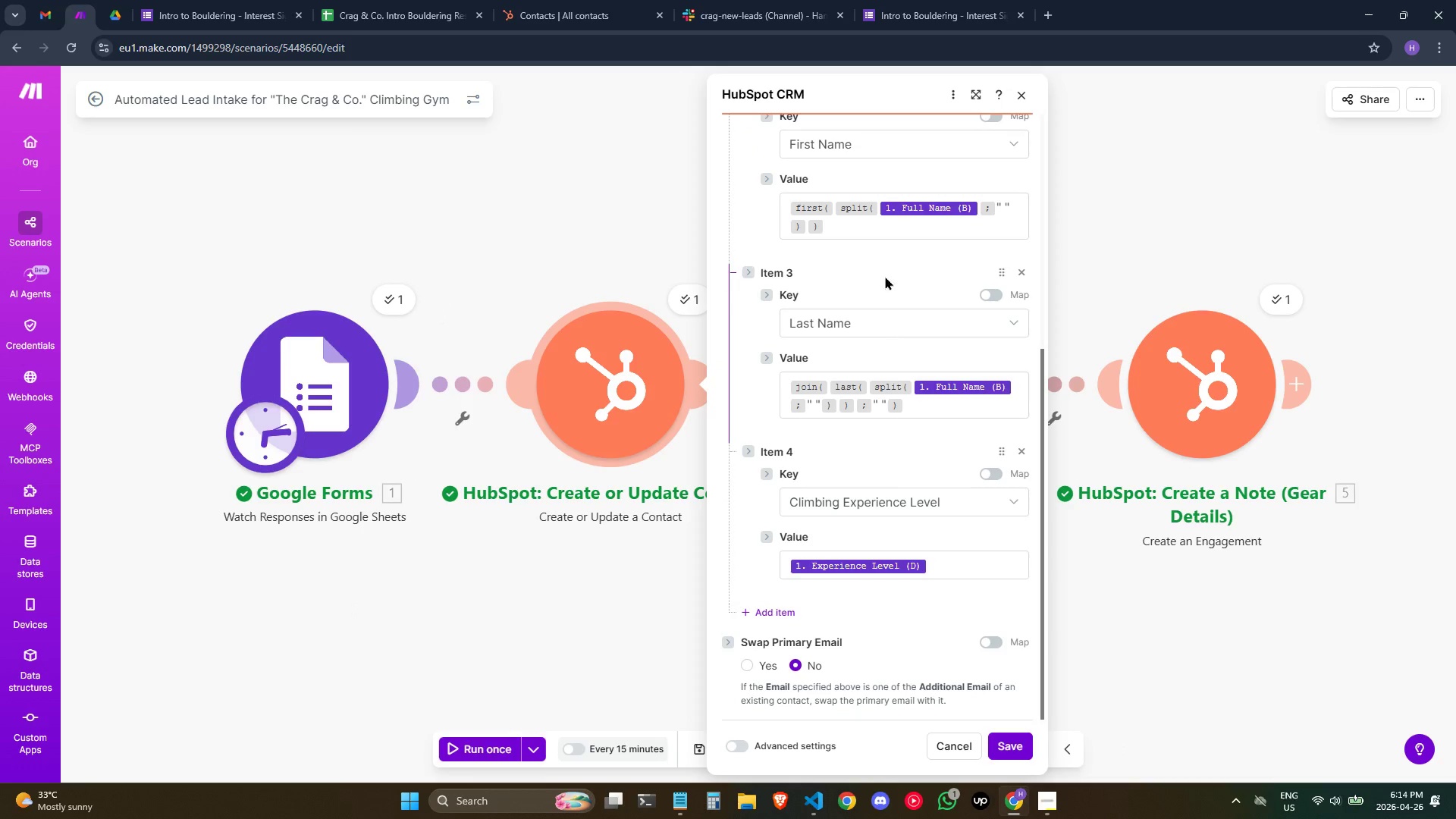 
scroll: coordinate [886, 267], scroll_direction: up, amount: 1.0
 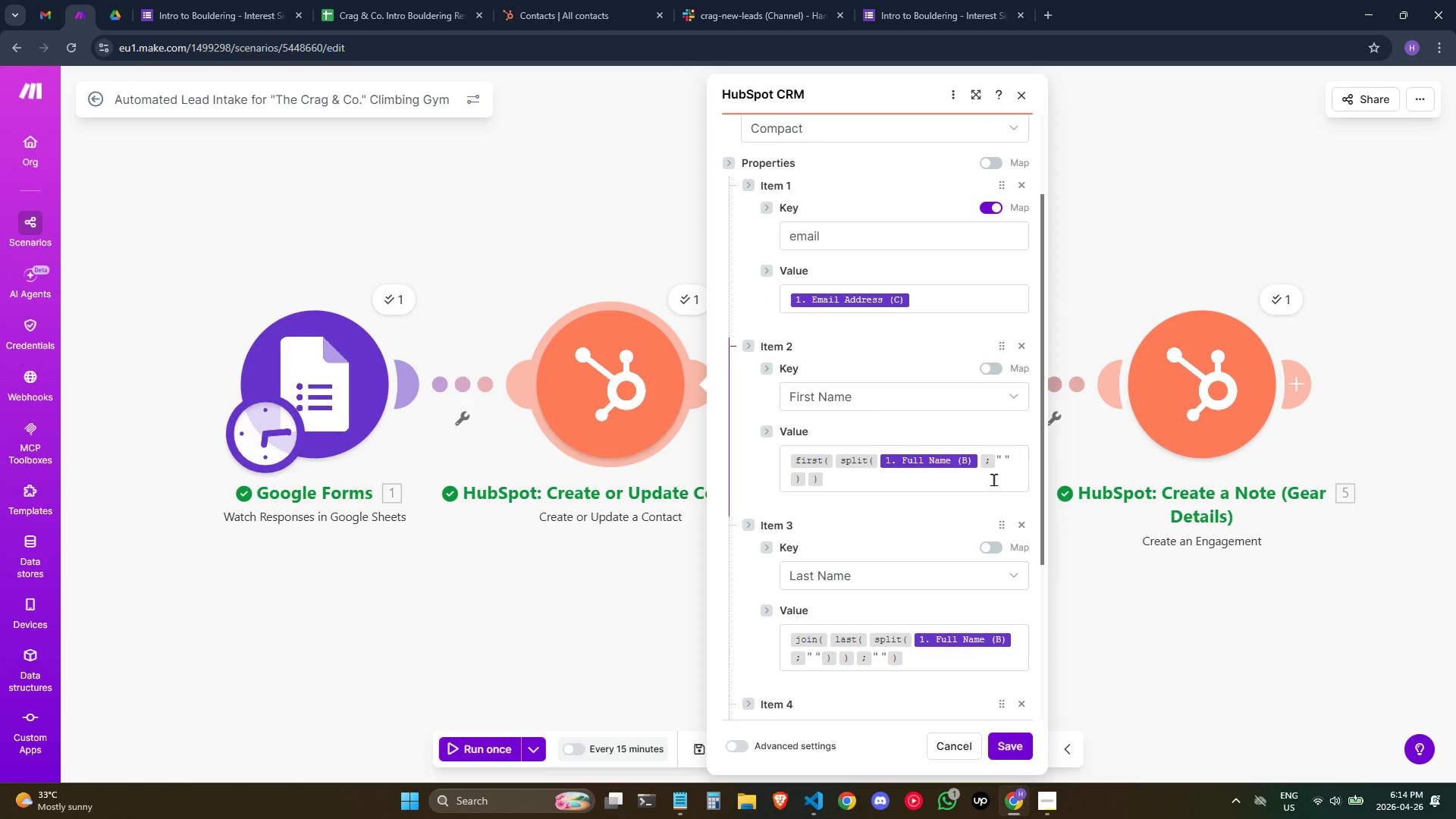 
left_click([993, 479])
 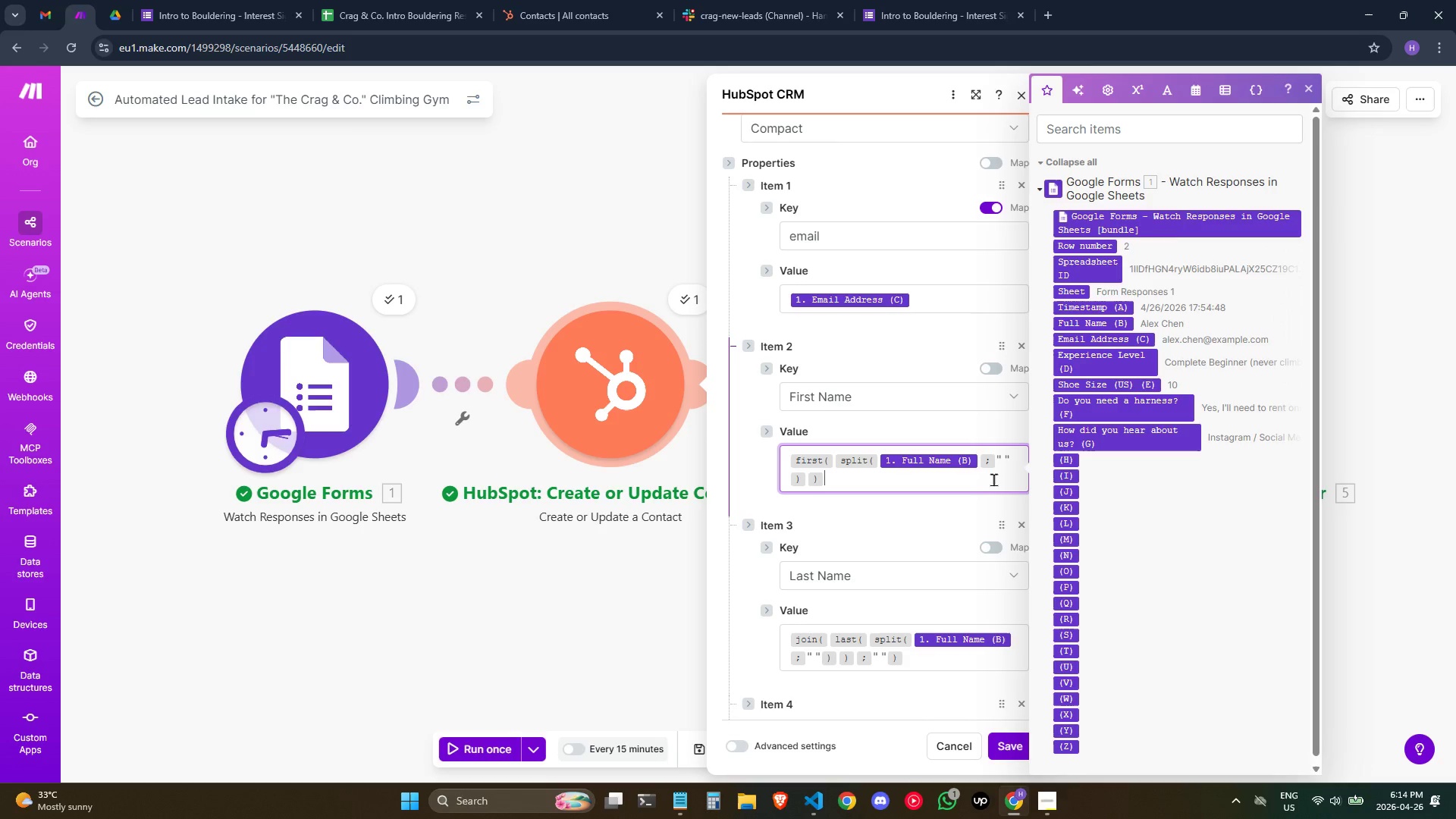 
wait(9.36)
 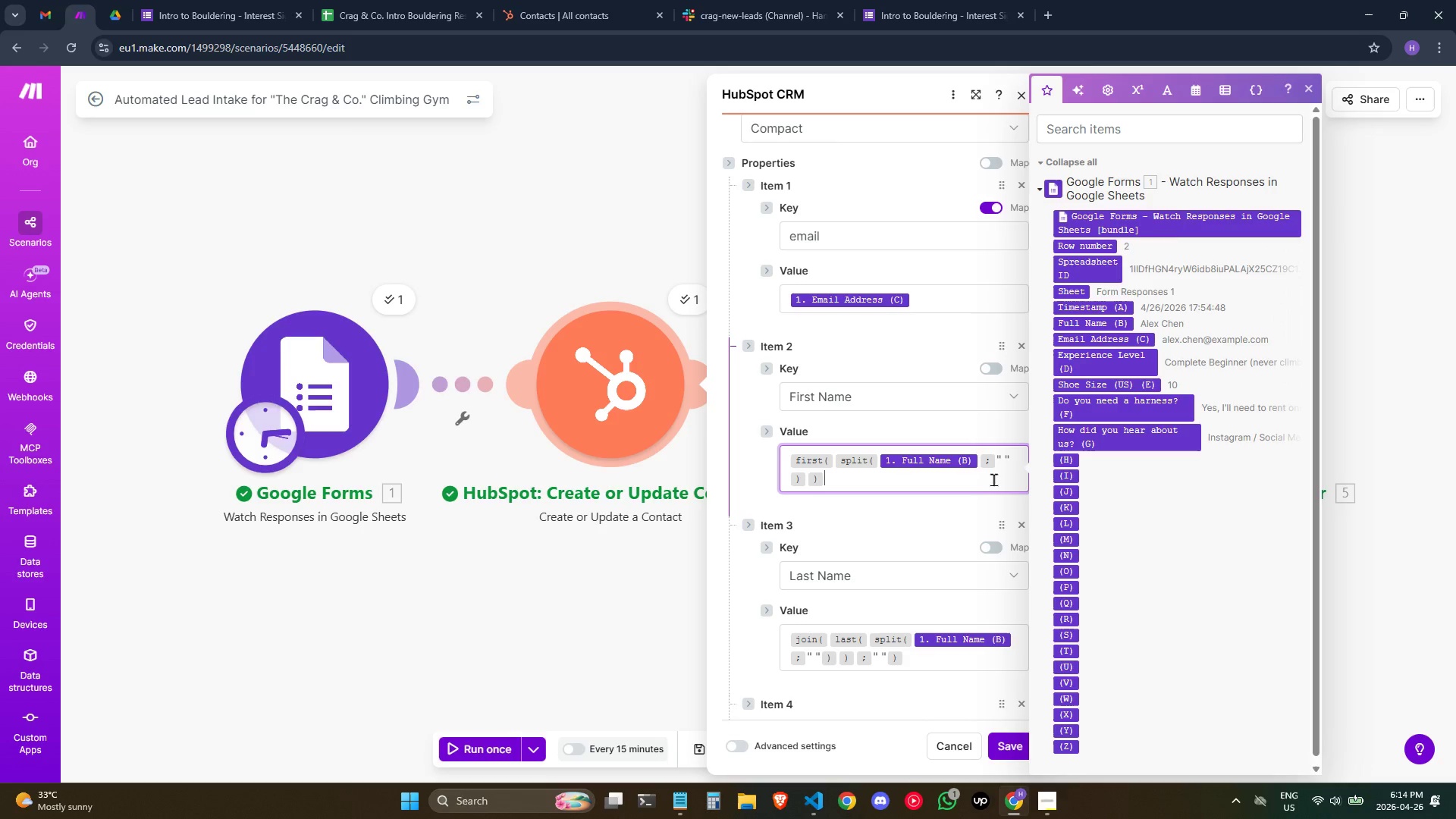 
left_click([419, 620])
 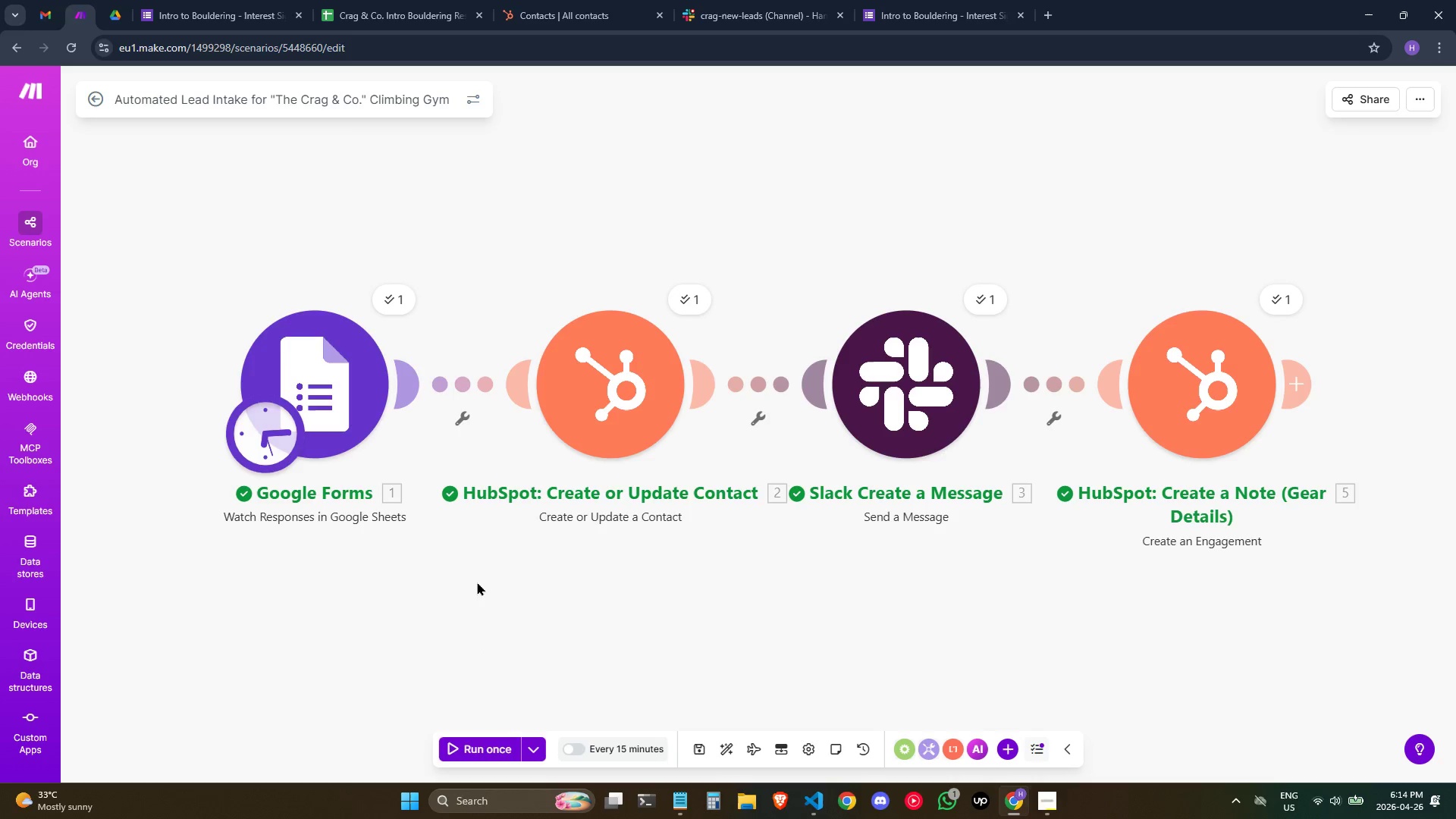 
wait(5.69)
 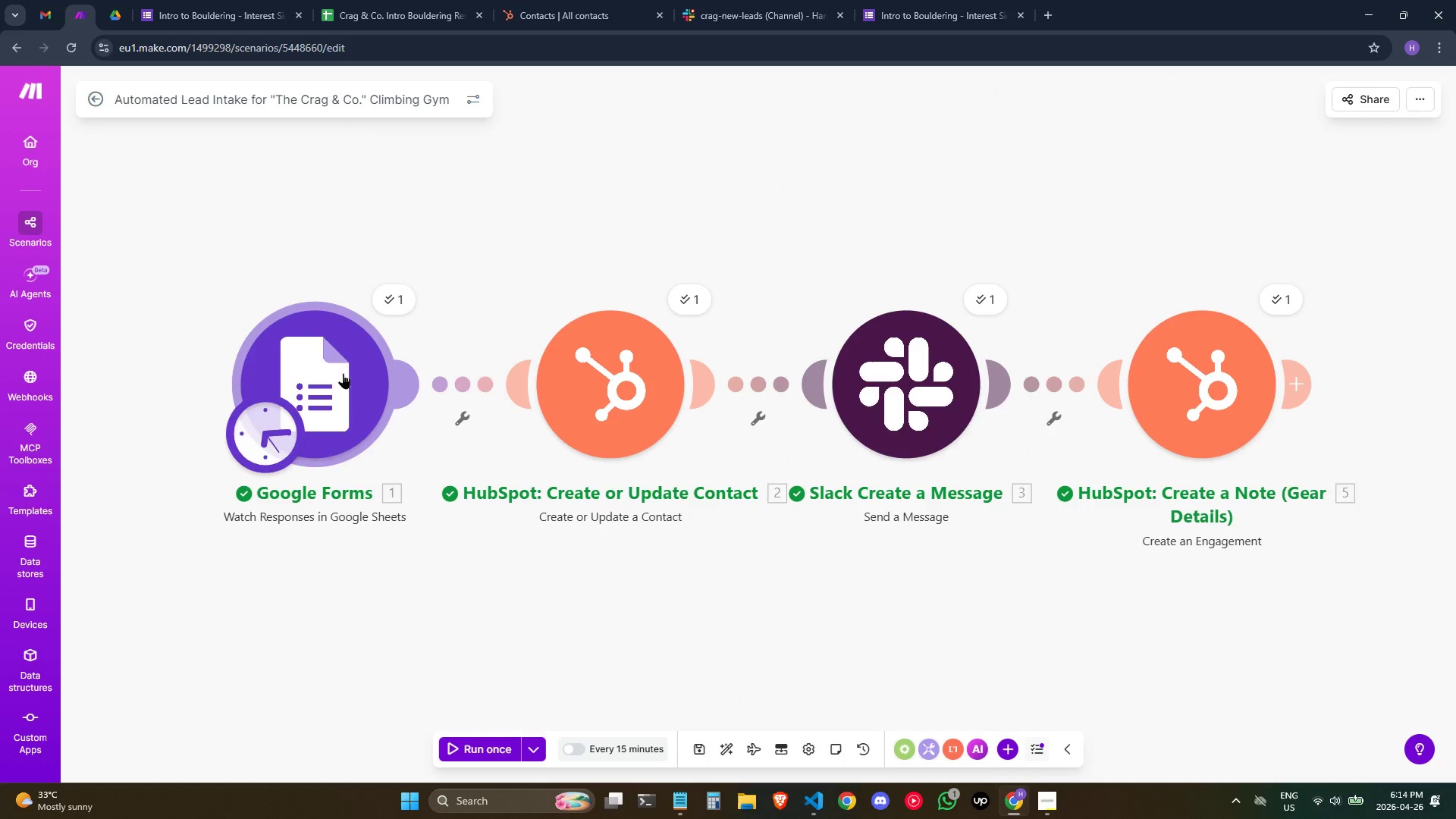 
right_click([460, 384])
 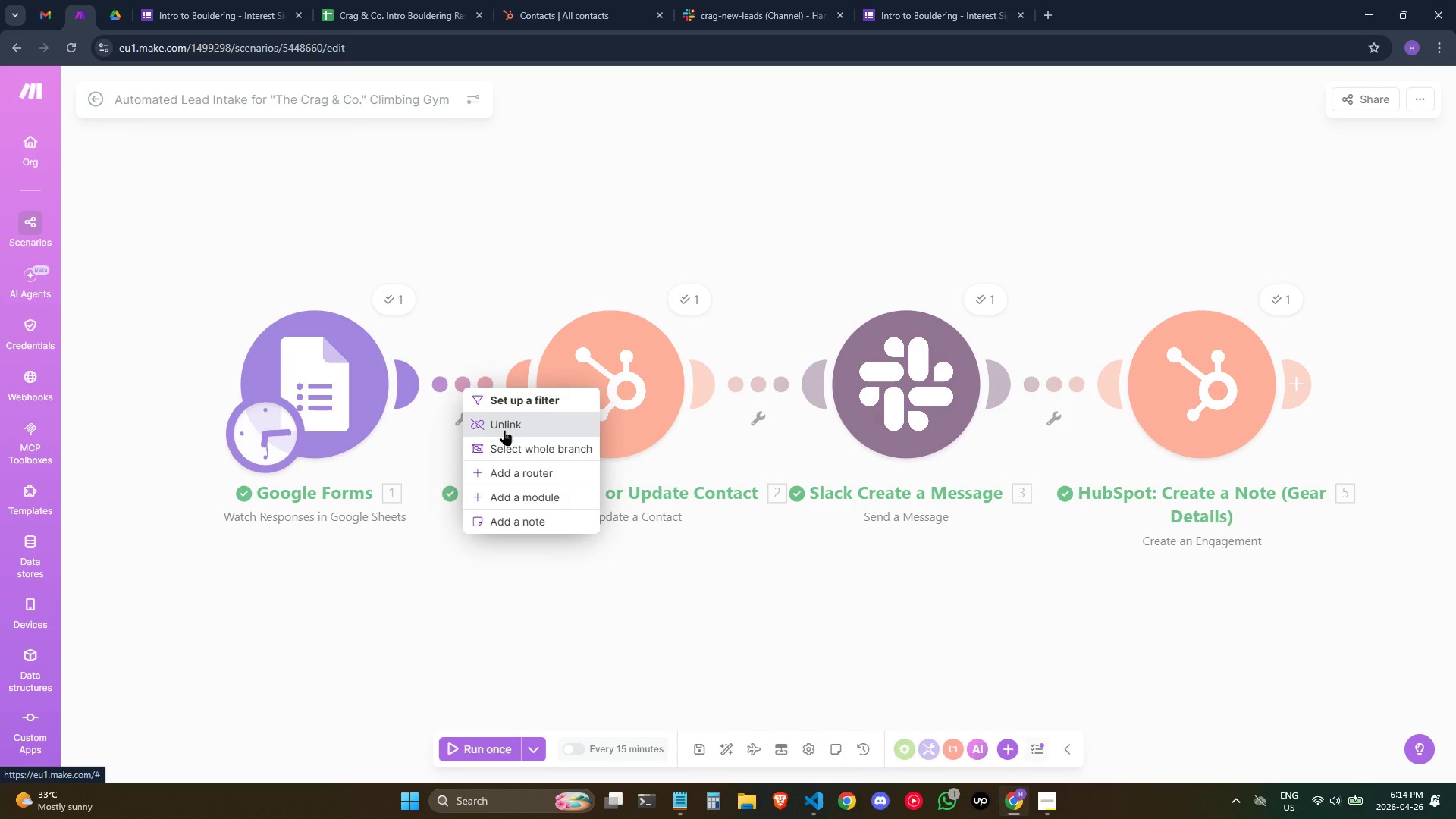 
left_click([504, 430])
 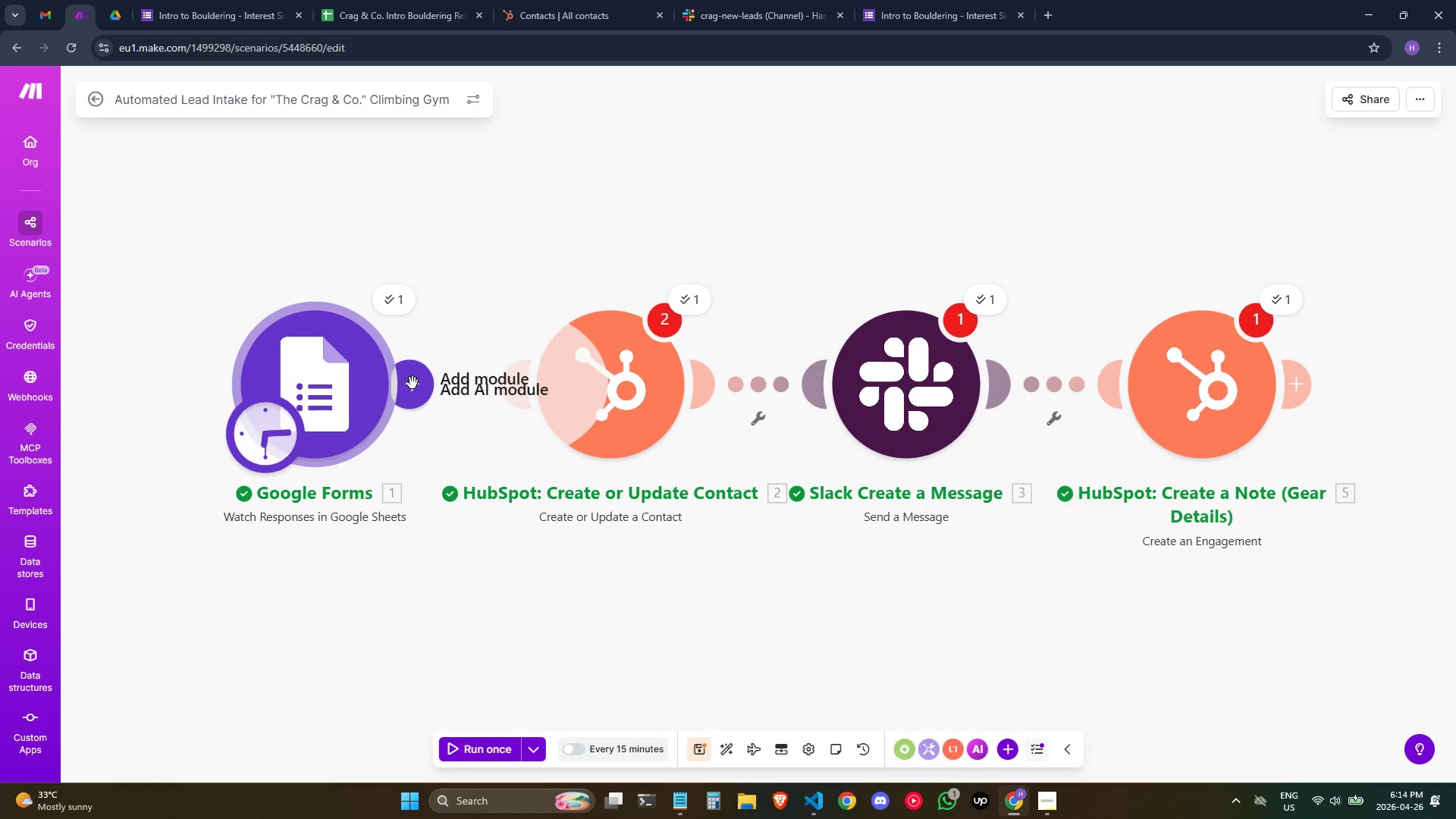 
left_click([413, 383])
 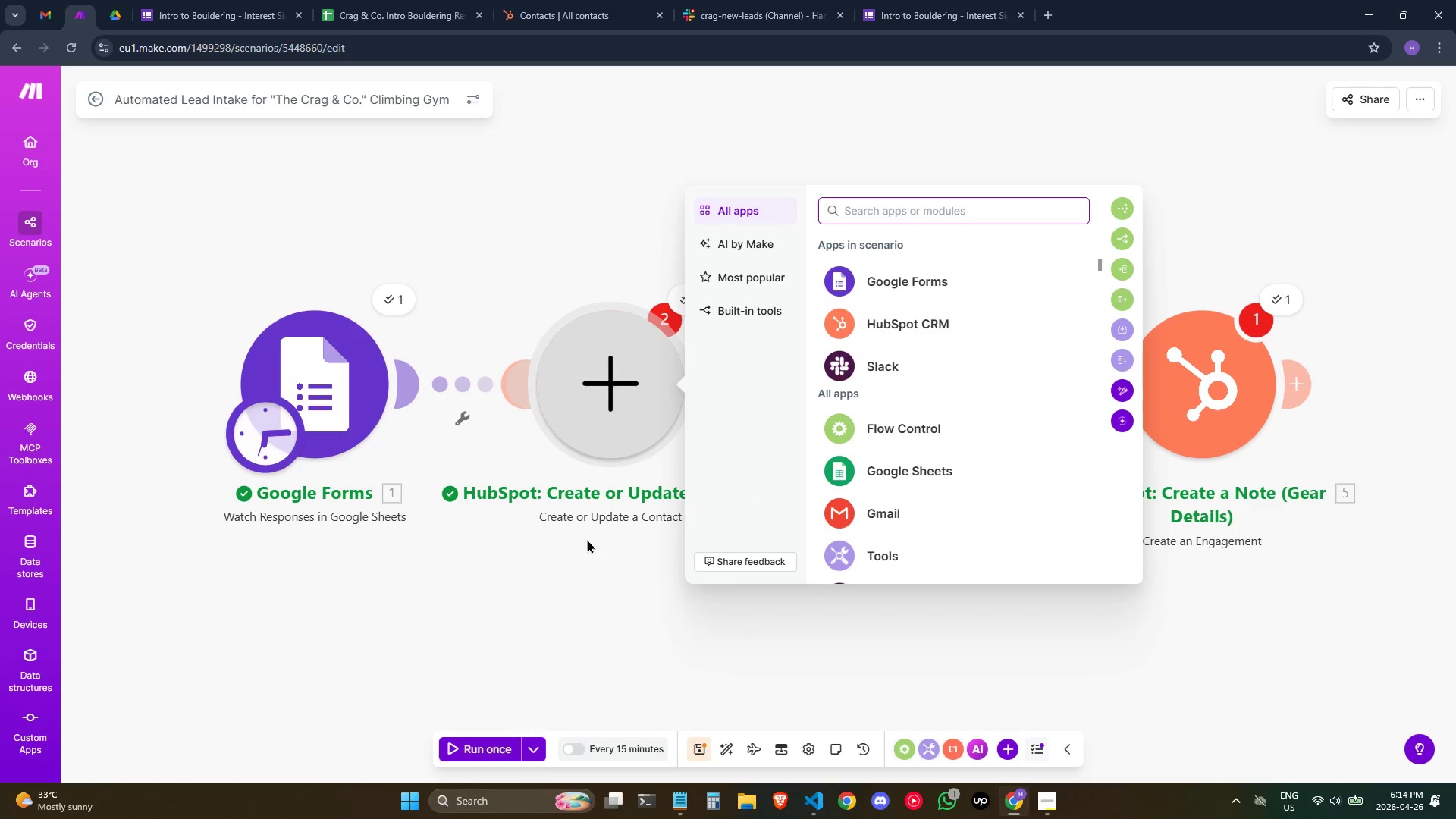 
type(set)
 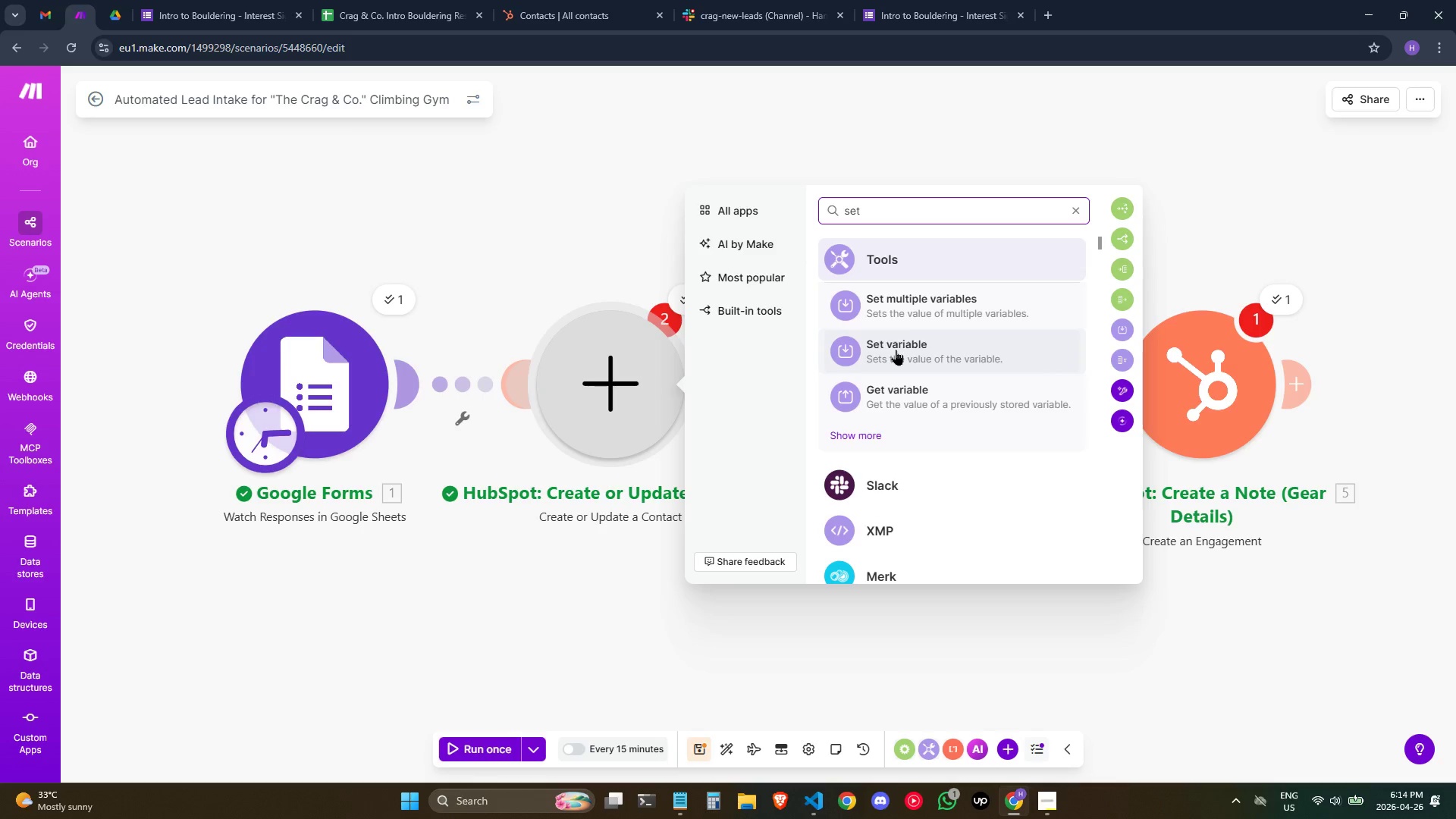 
left_click([902, 319])
 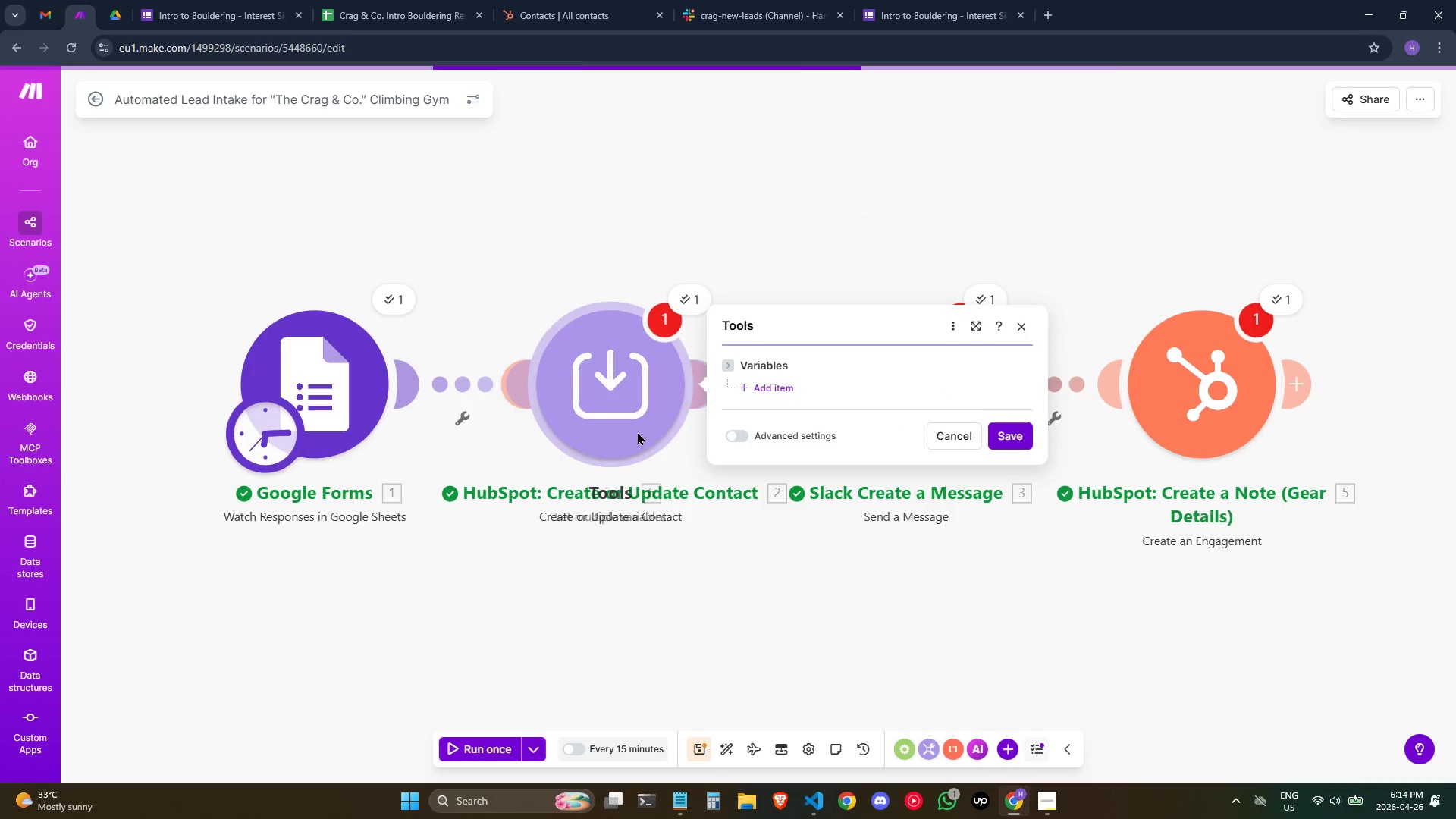 
left_click_drag(start_coordinate=[621, 421], to_coordinate=[562, 625])
 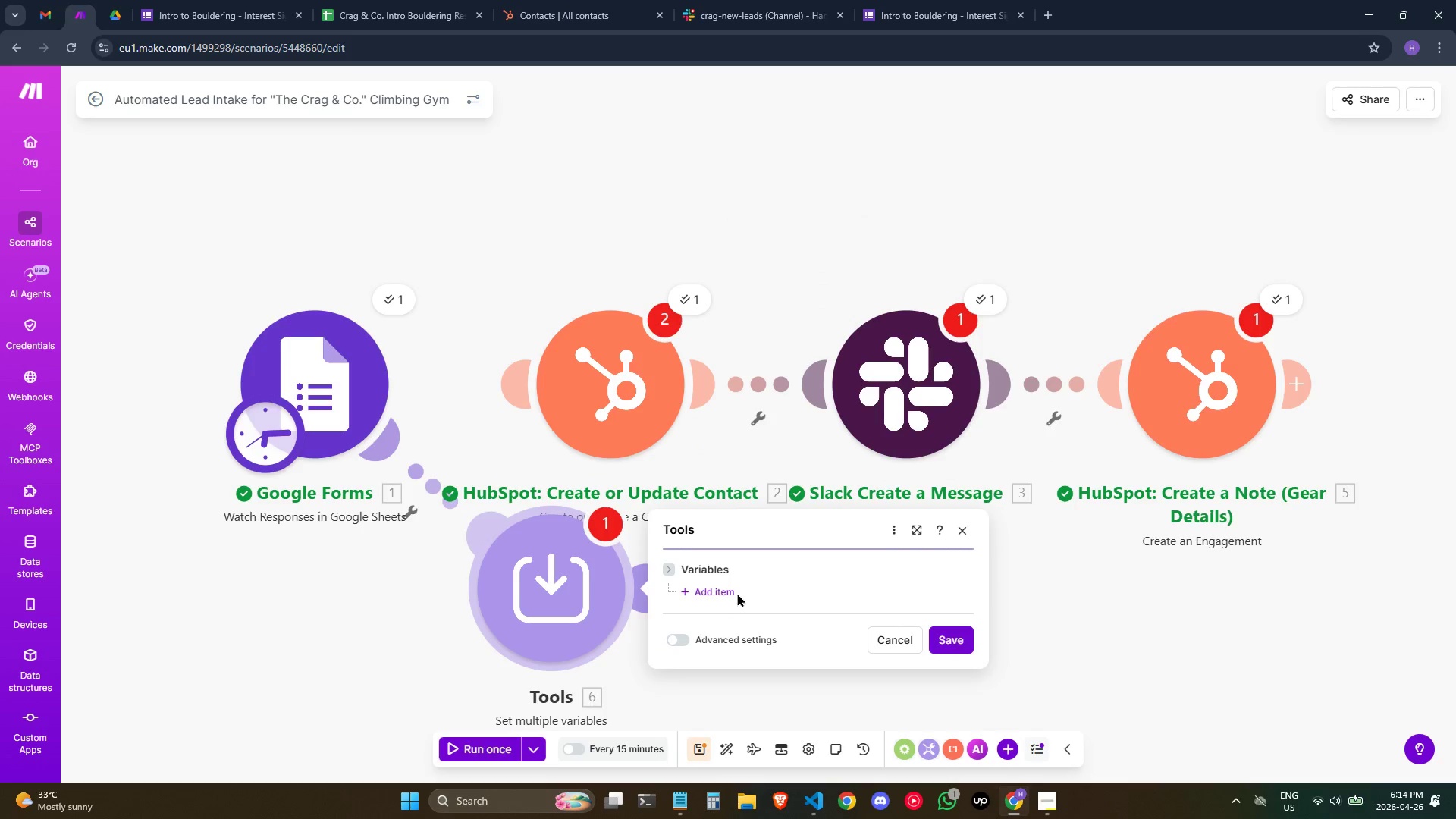 
left_click([713, 585])
 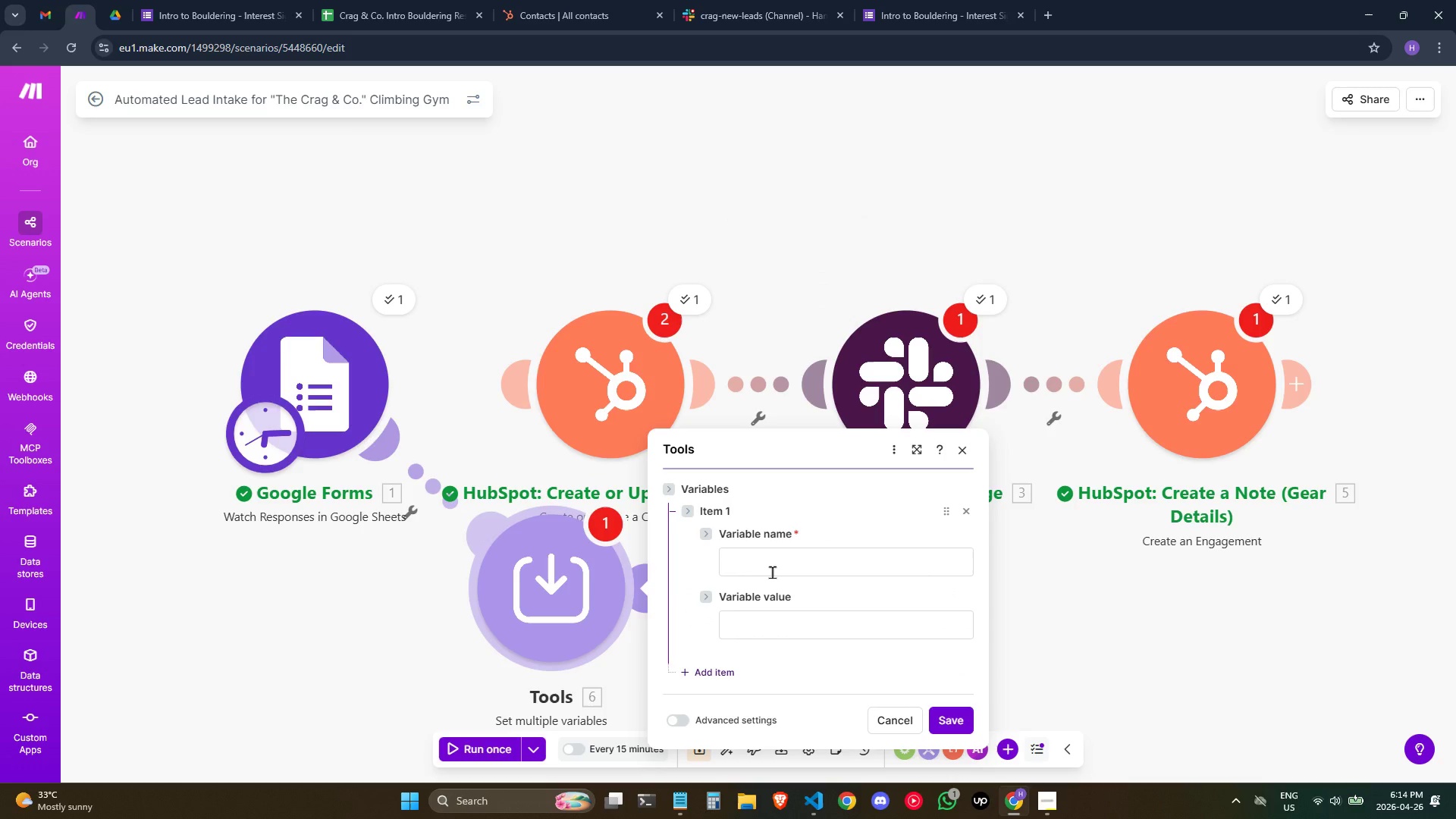 
left_click([776, 566])
 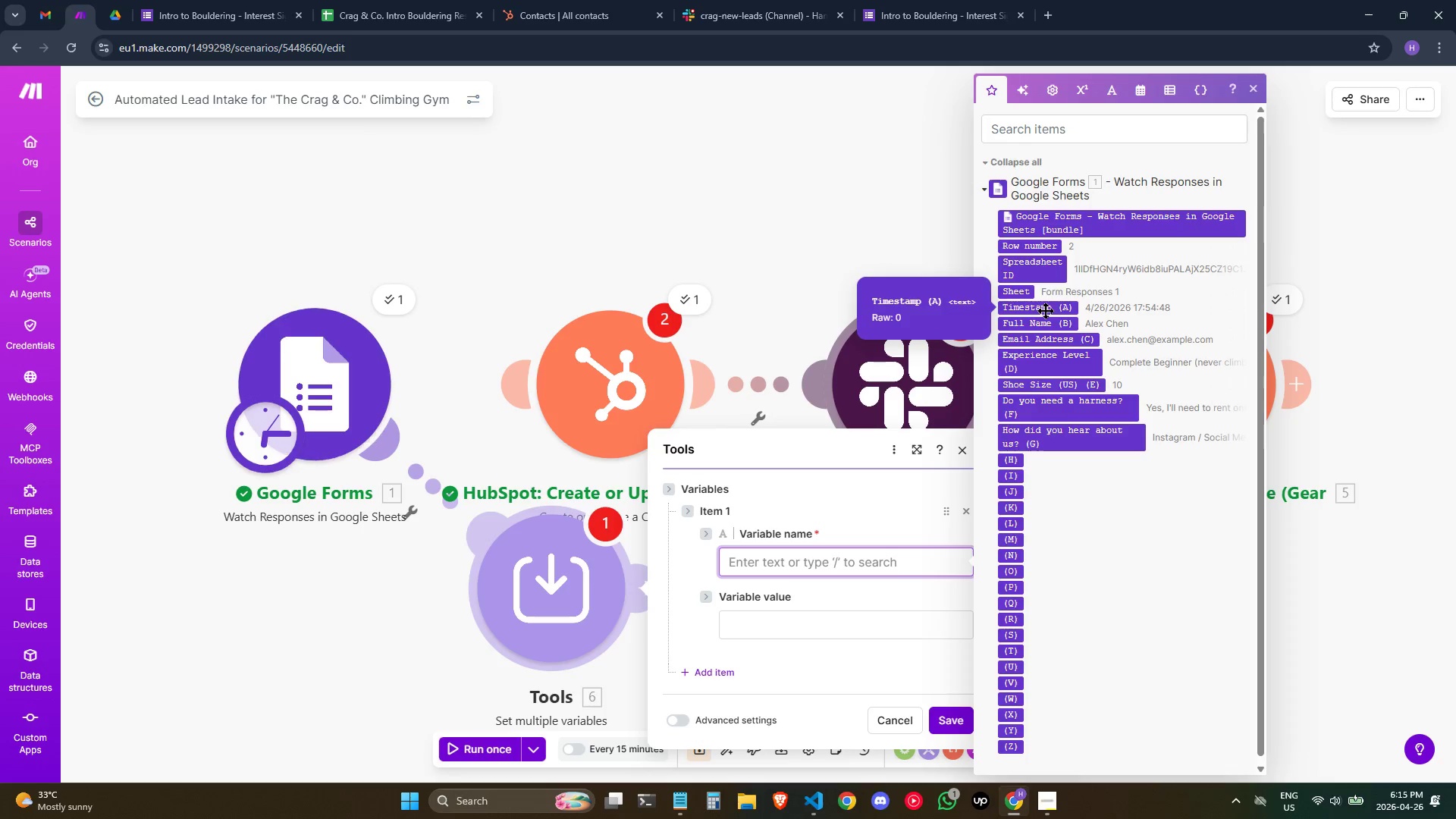 
wait(30.38)
 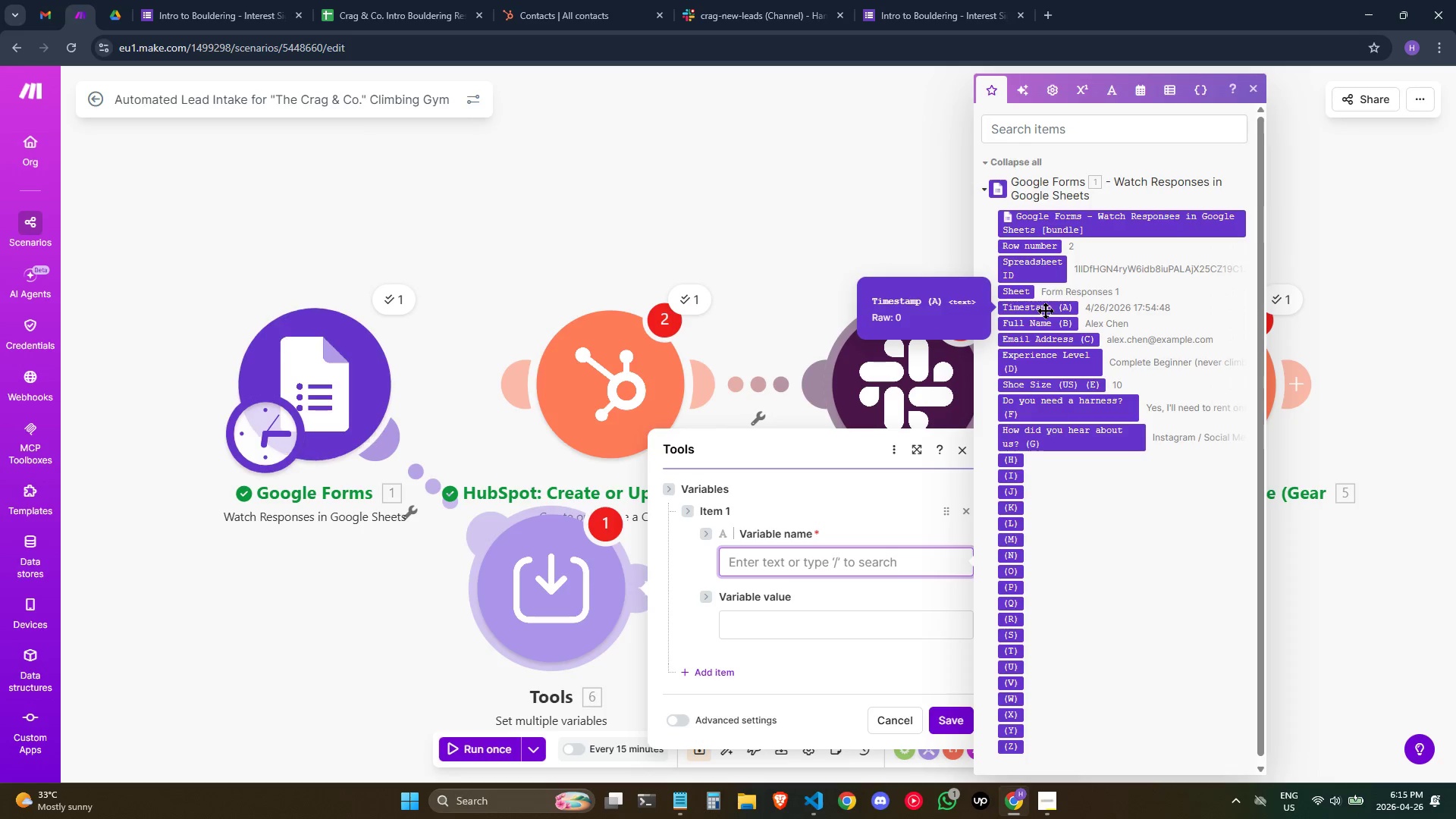 
type(te)
 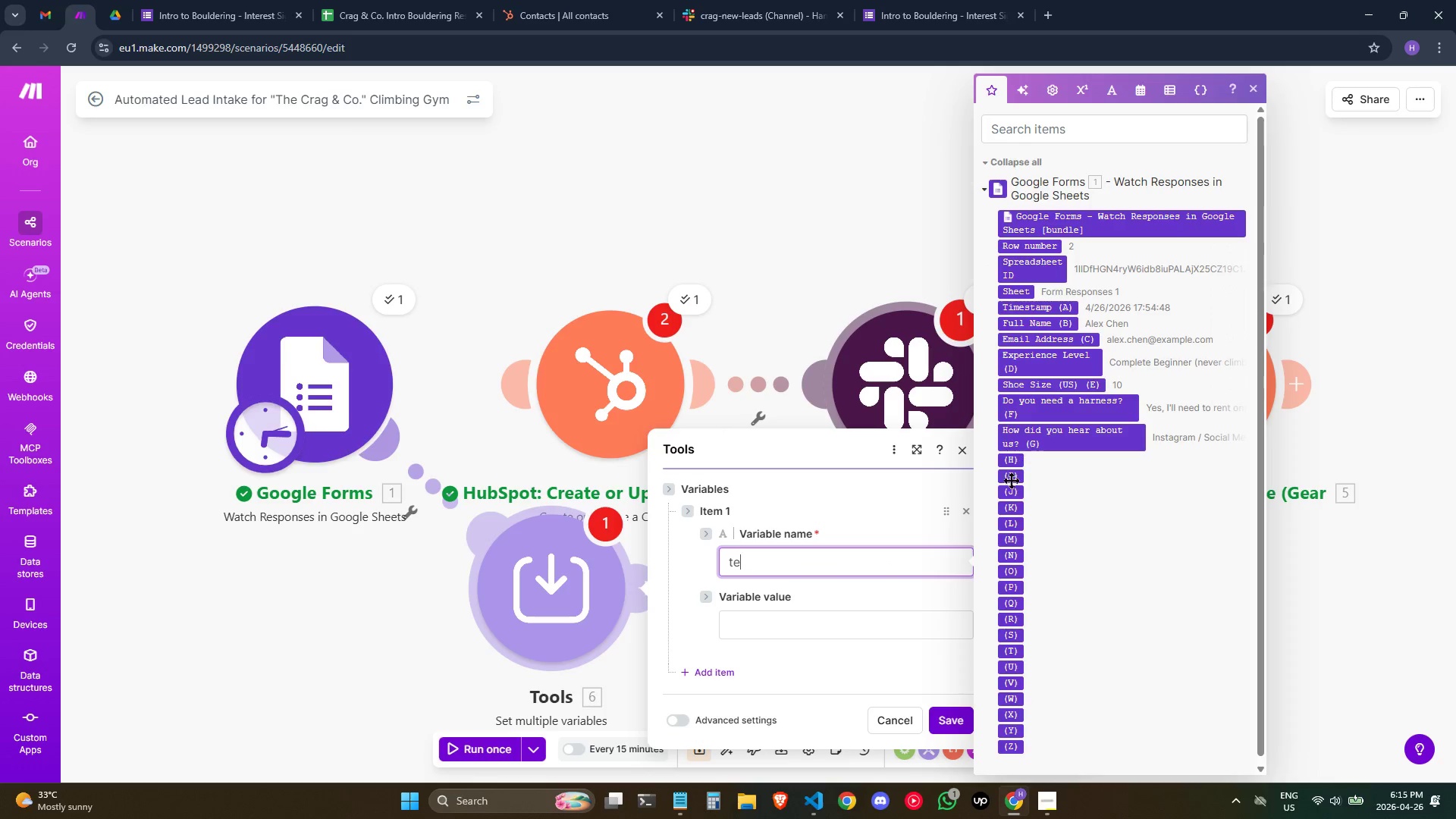 
type(st)
 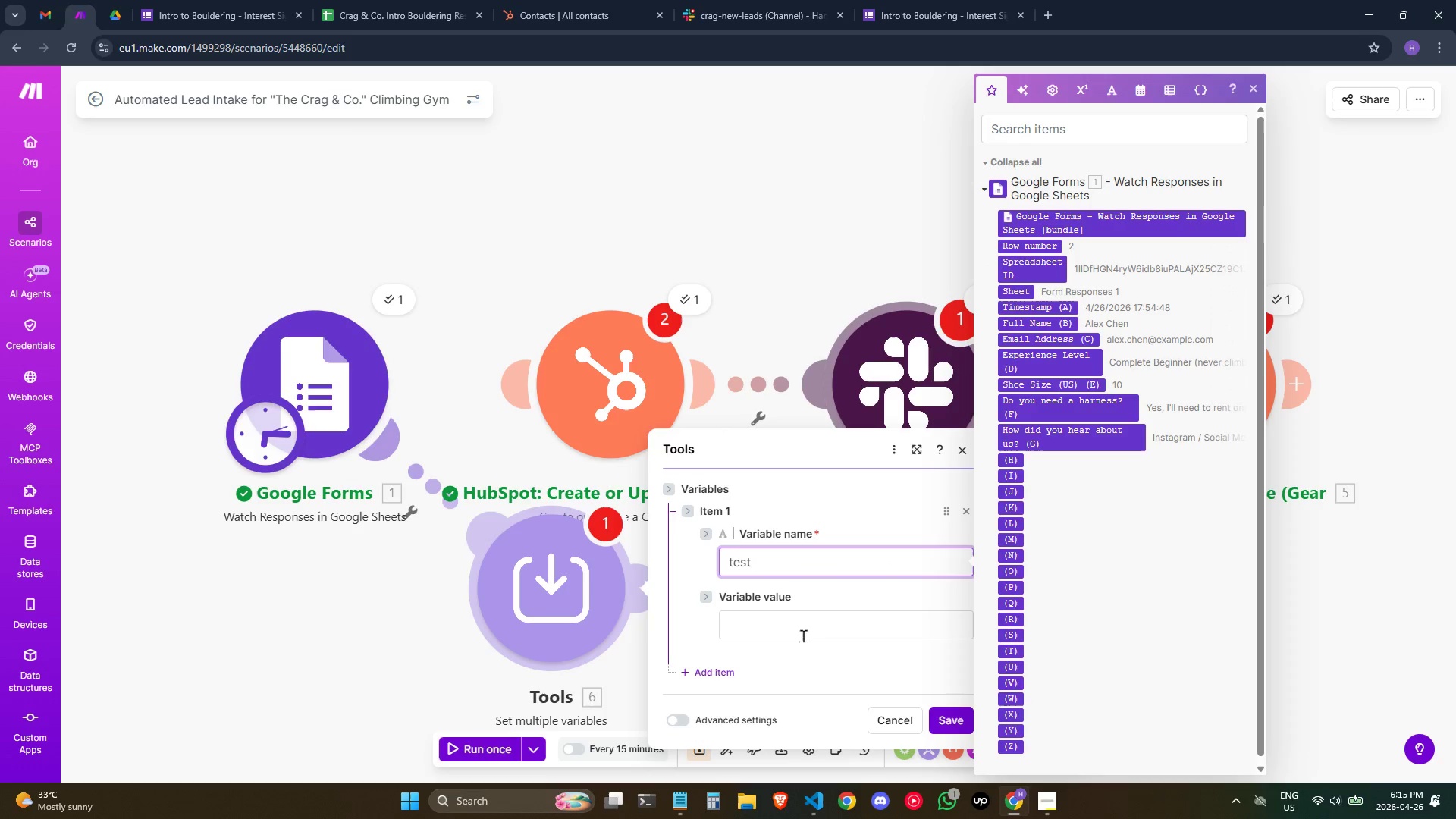 
left_click([804, 631])
 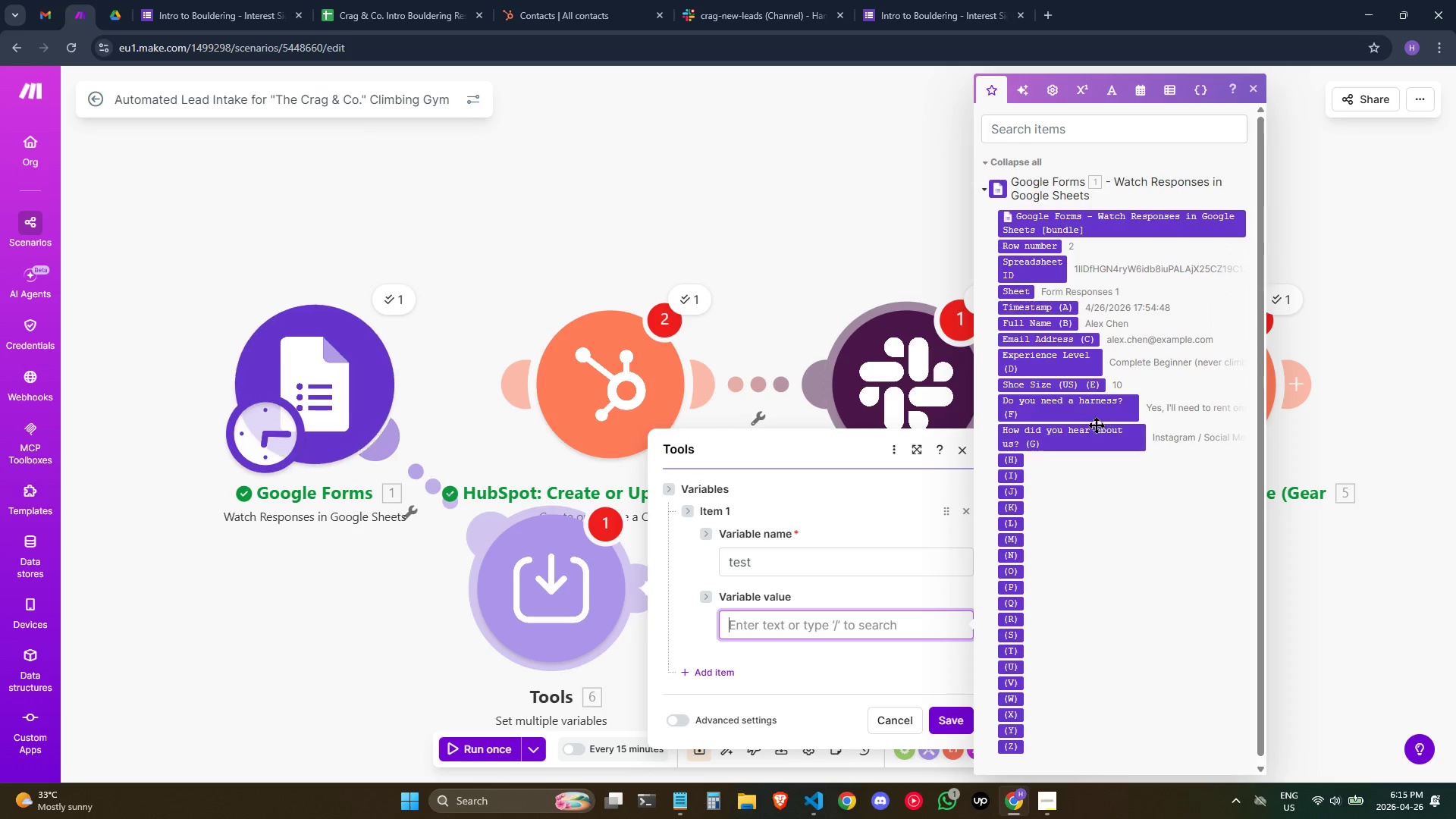 
mouse_move([1049, 369])
 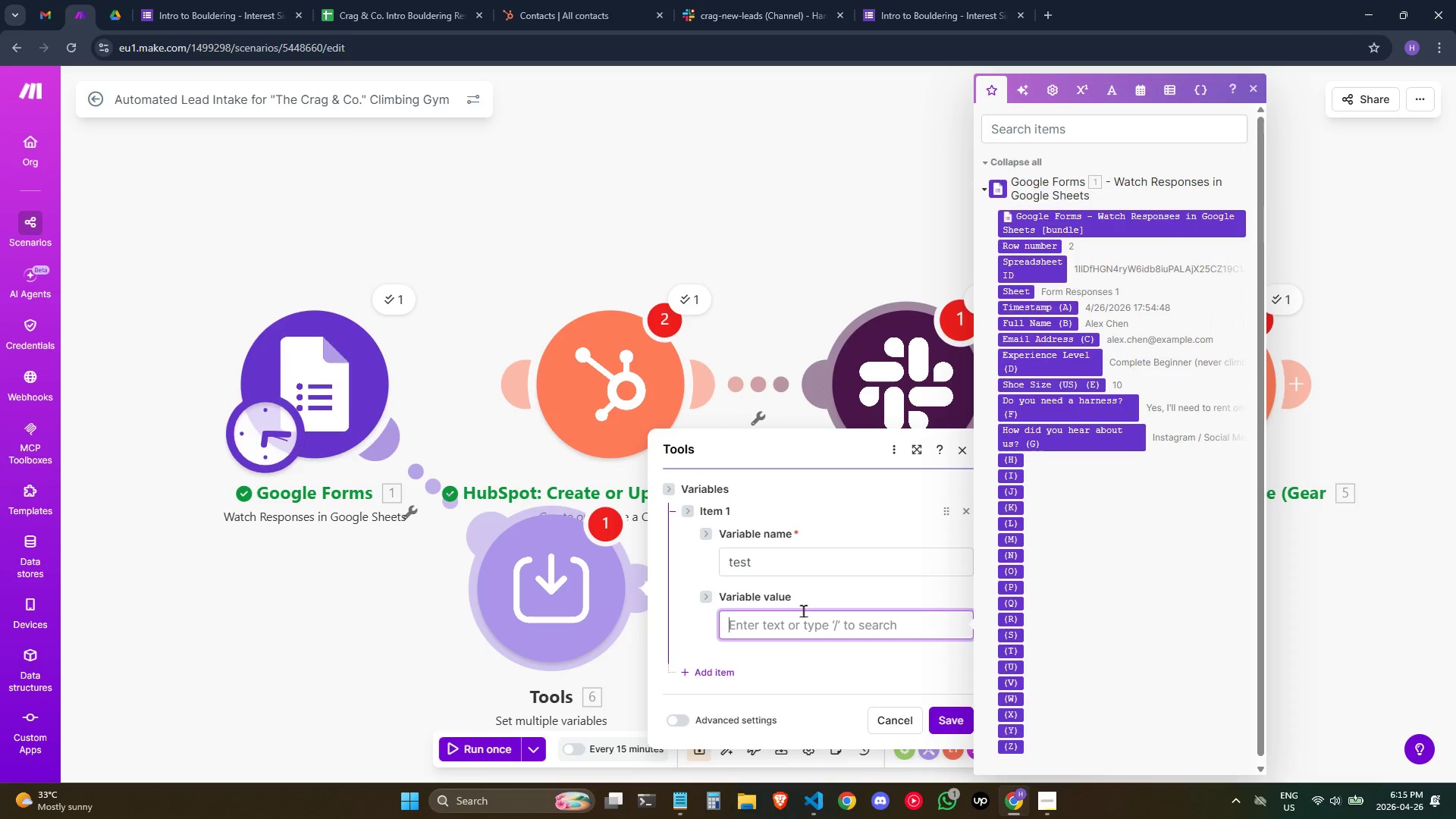 
type(test1)
key(Backspace)
key(Backspace)
key(Backspace)
key(Backspace)
key(Backspace)
key(Backspace)
type(/)
 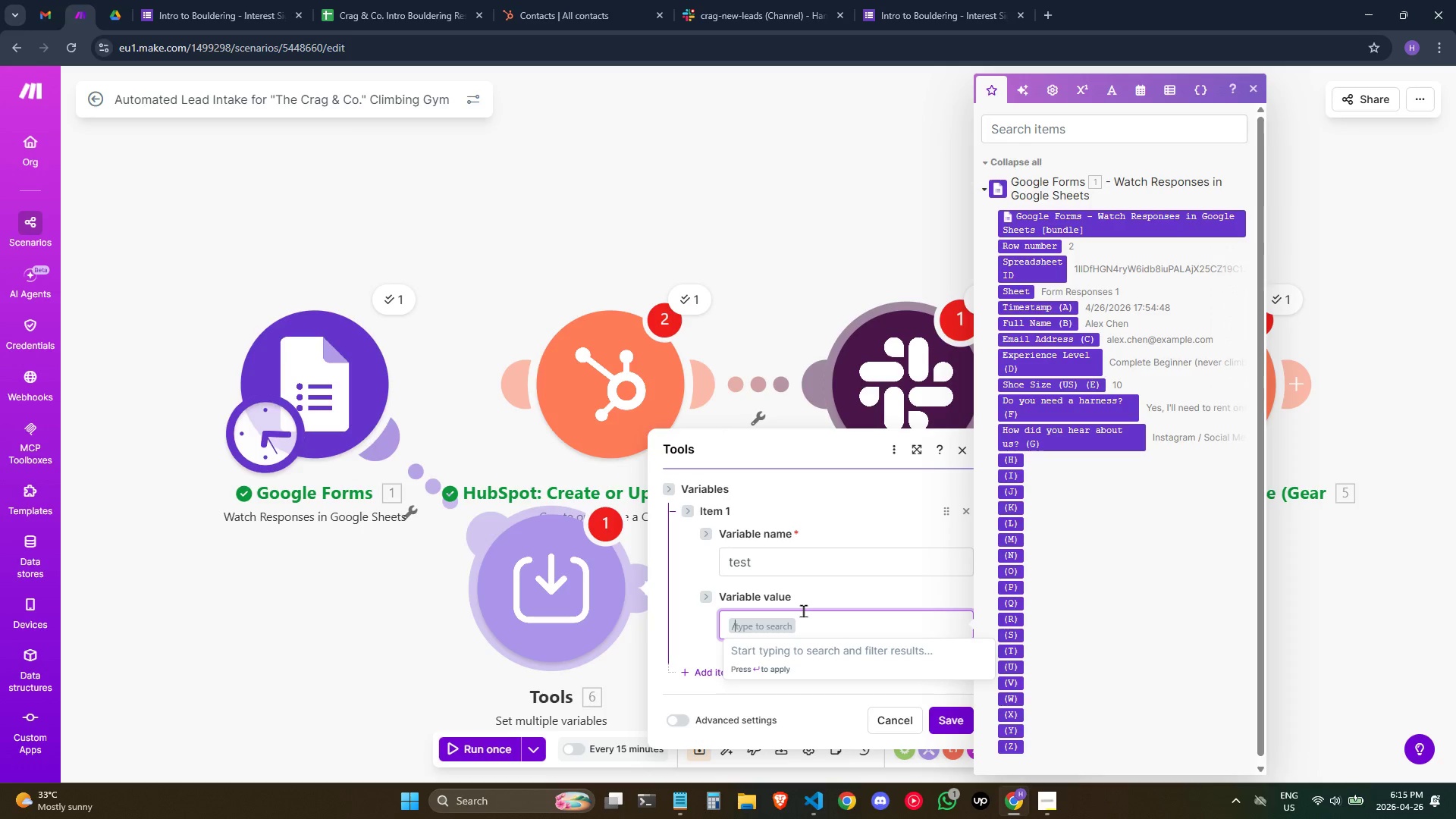 
wait(5.69)
 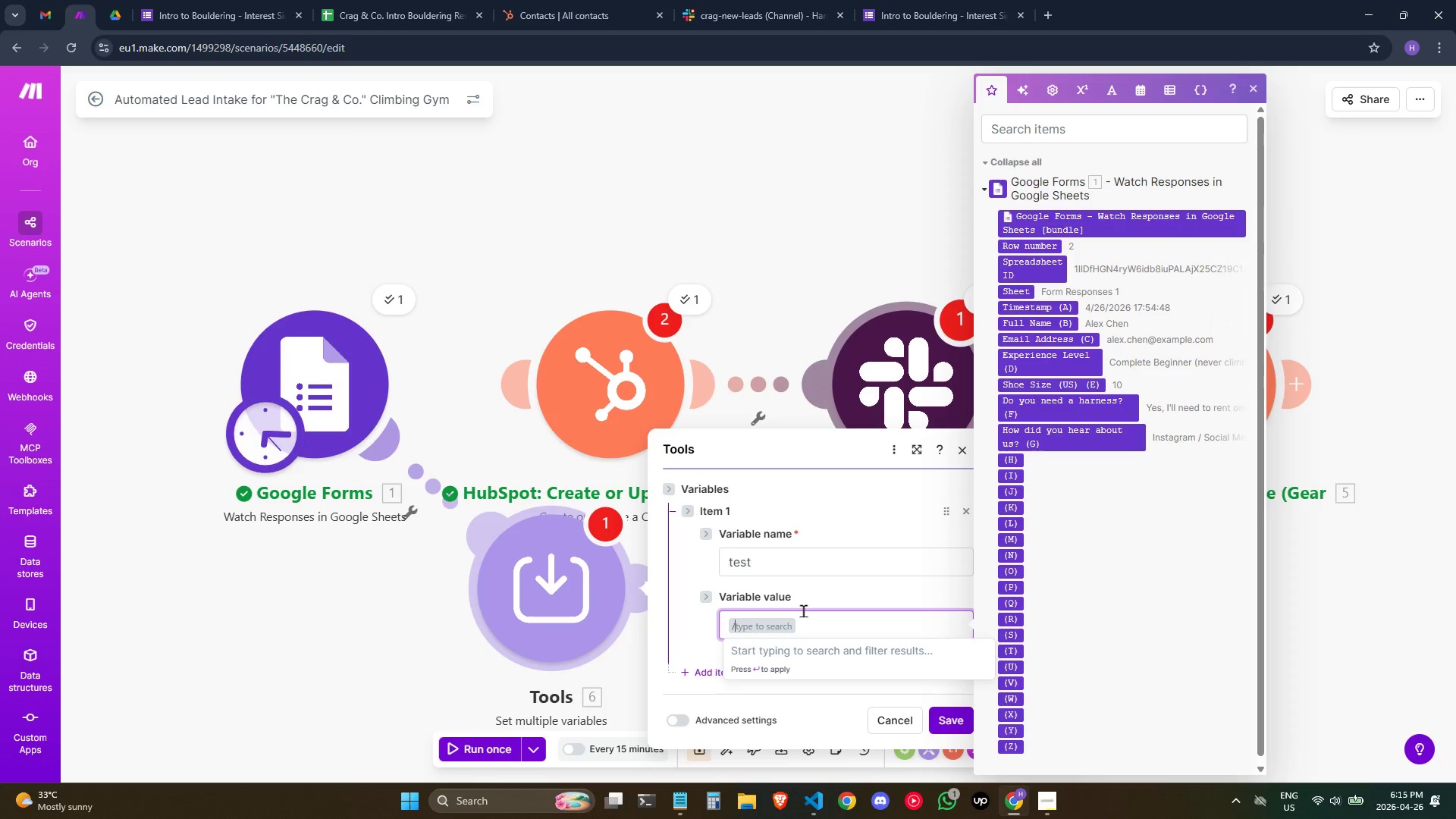 
type(fi)
 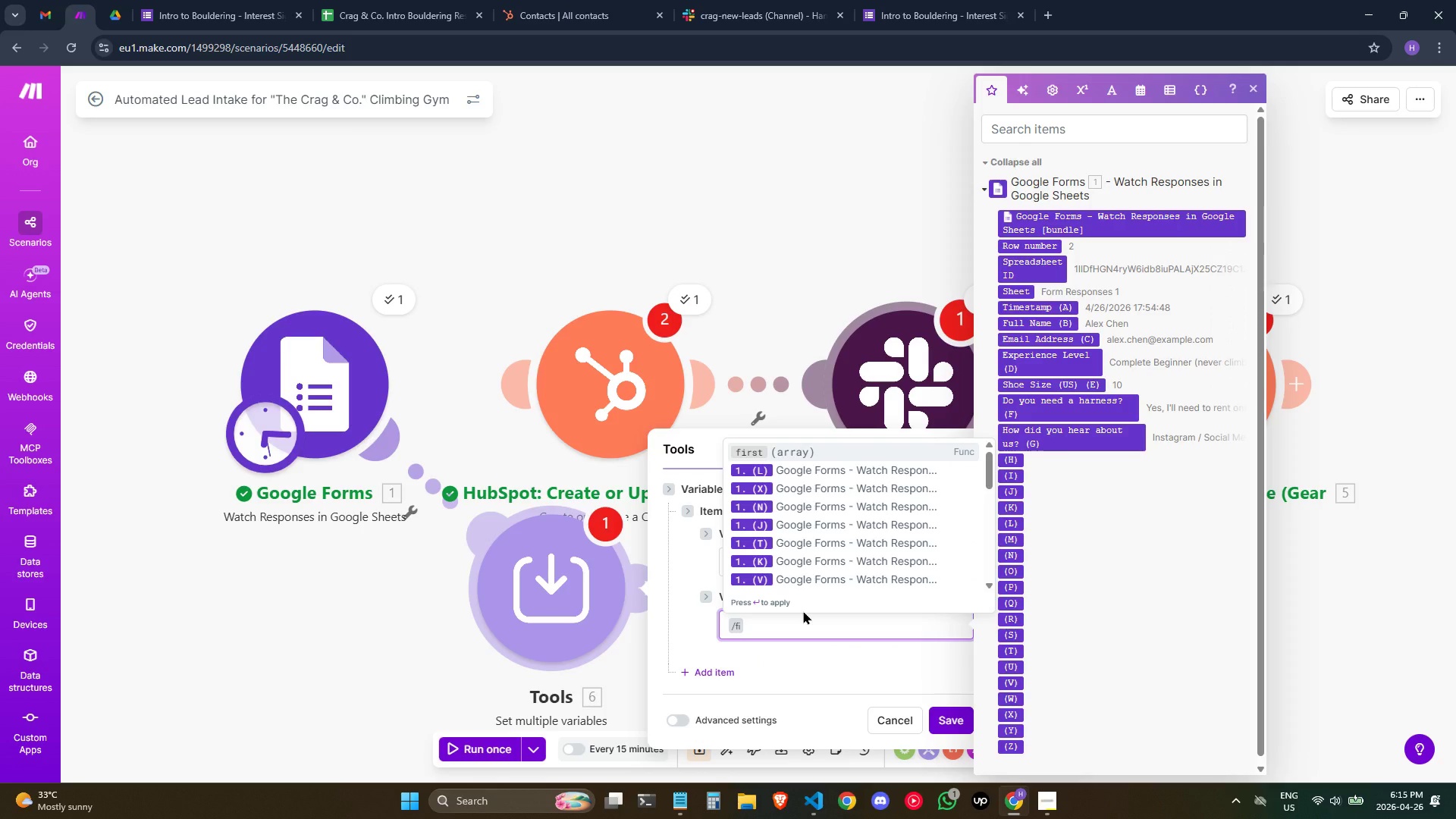 
key(Enter)
 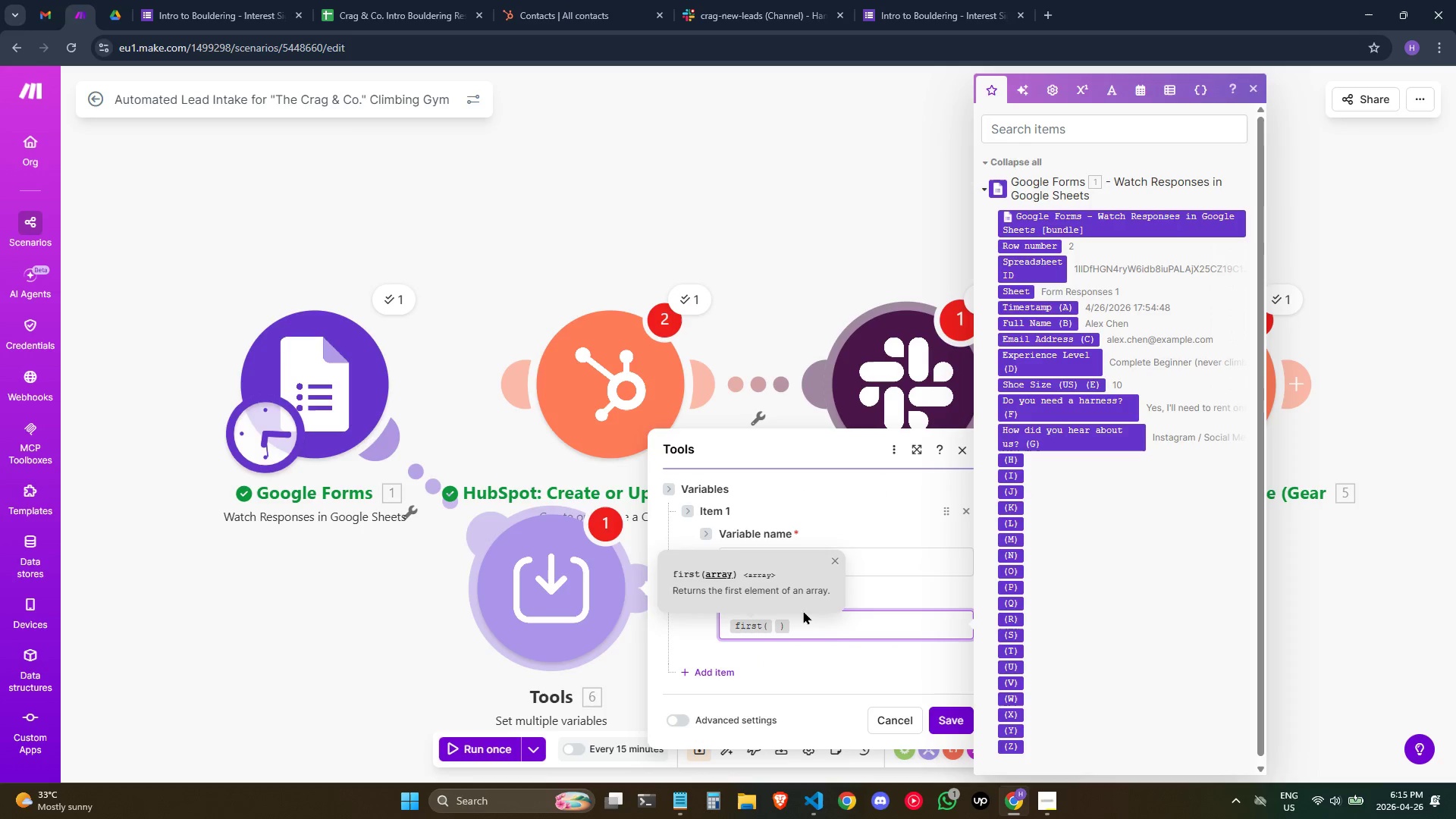 
type(/spl)
 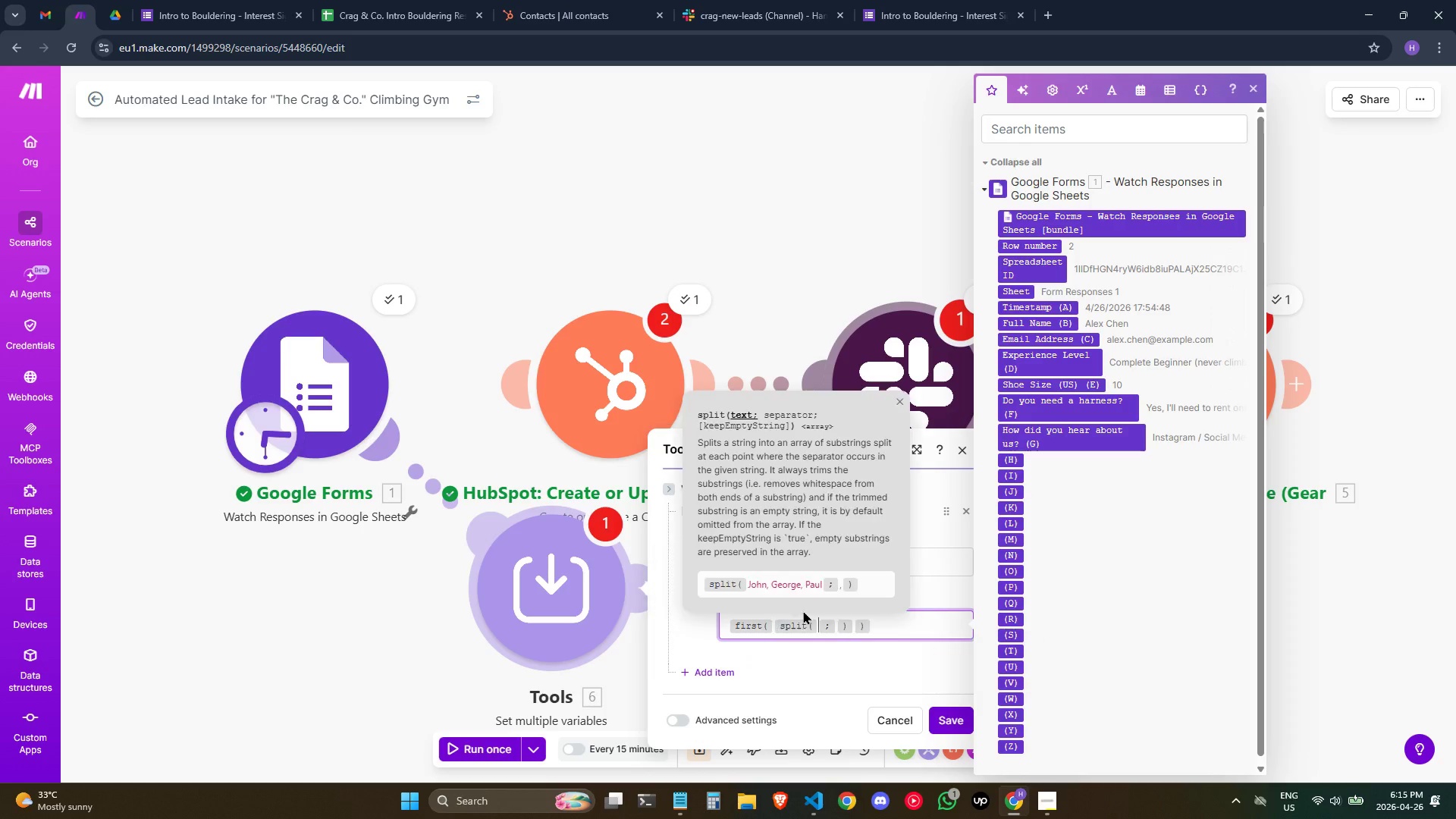 
key(Enter)
 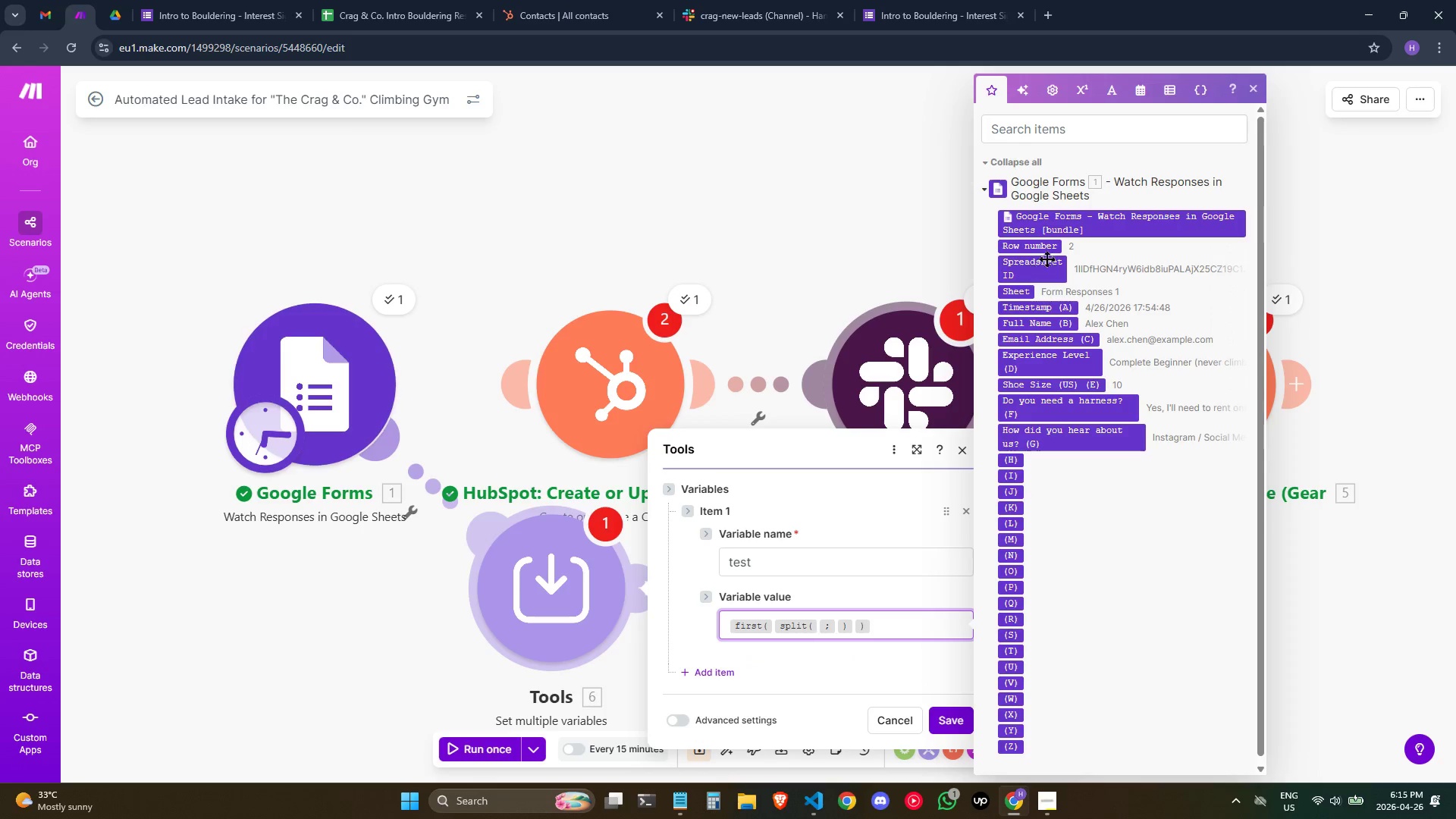 
wait(5.08)
 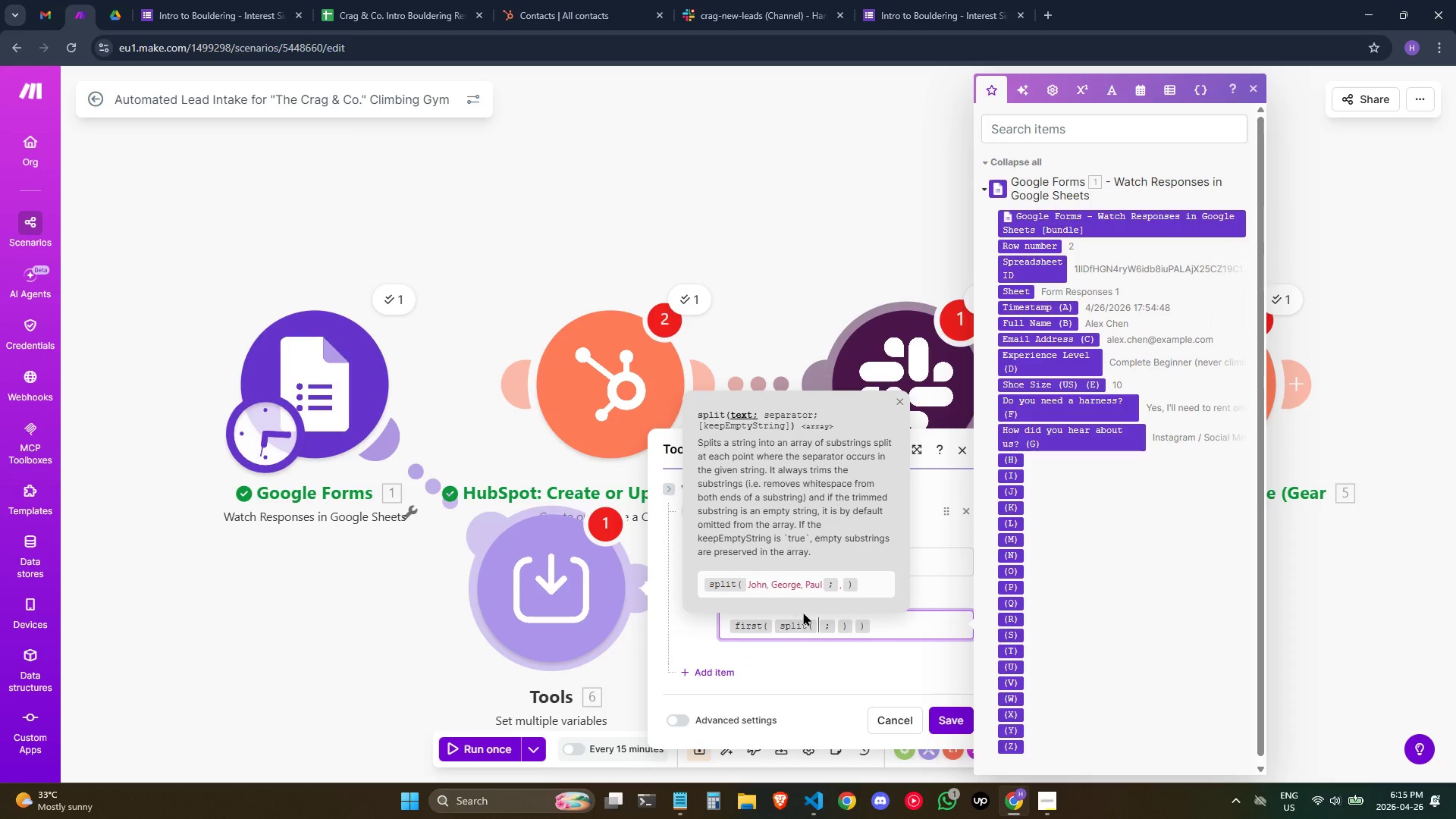 
left_click([1032, 321])
 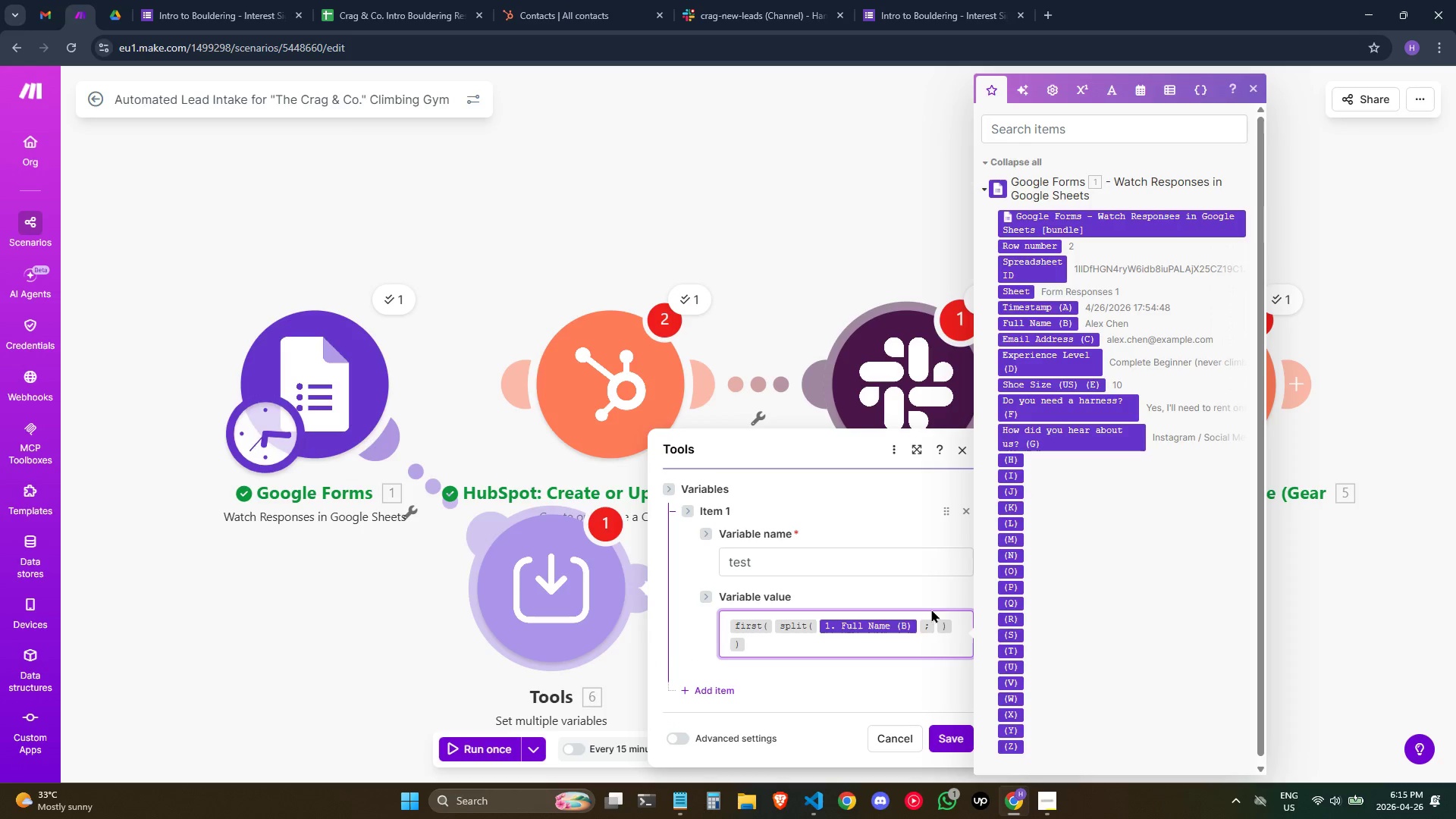 
key(ArrowRight)
 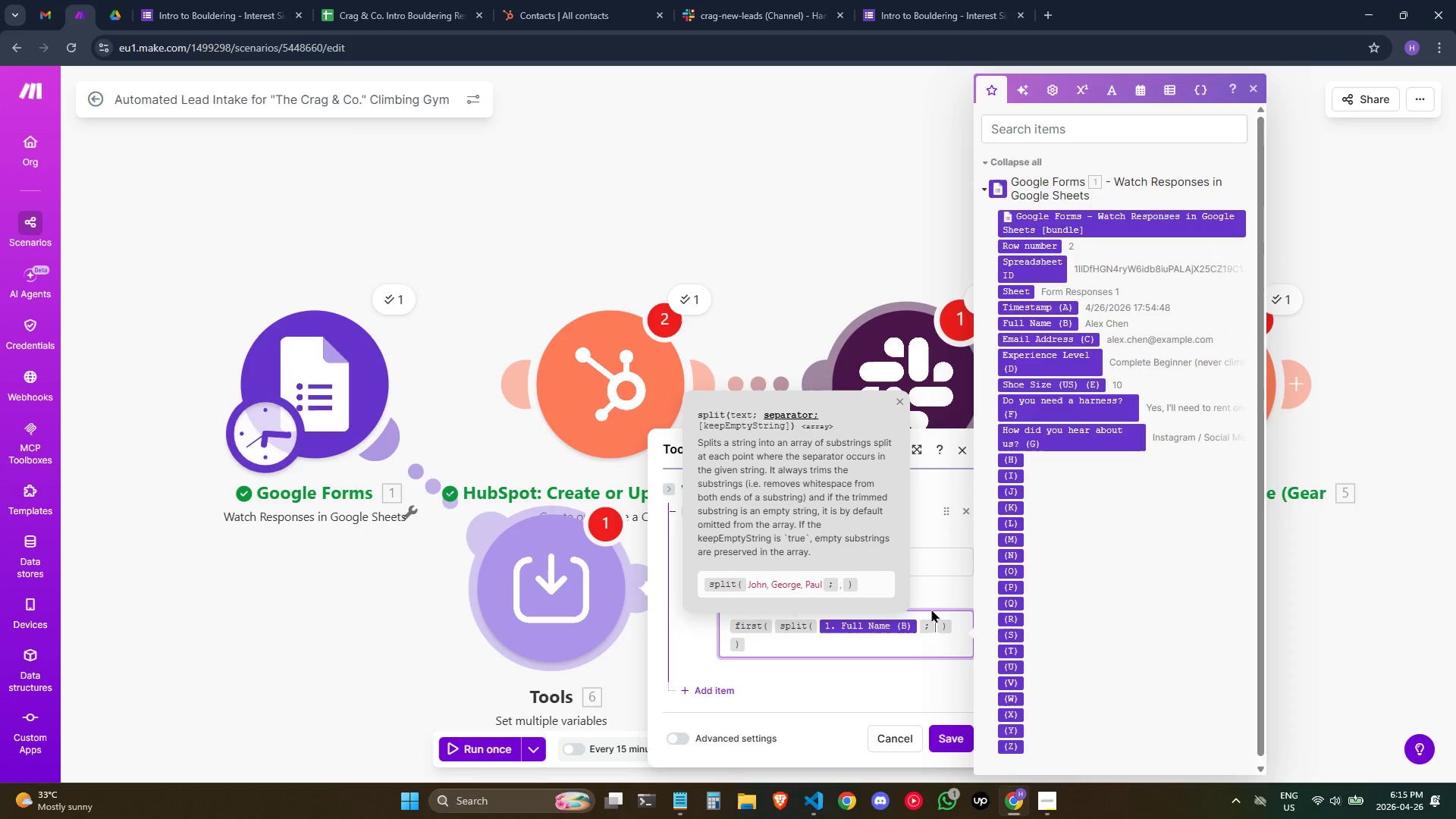 
key(Shift+Quote)
 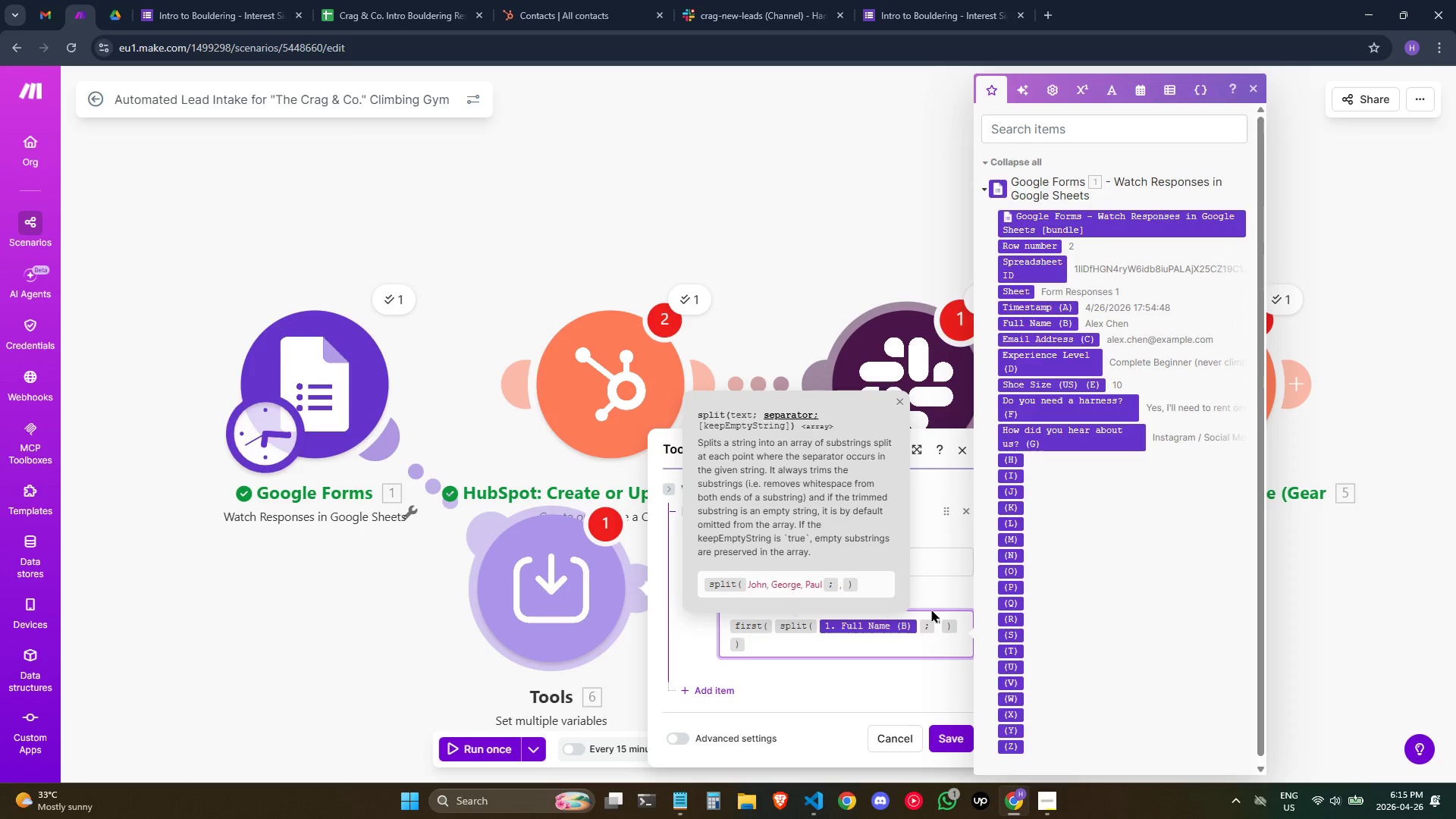 
key(Backspace)
 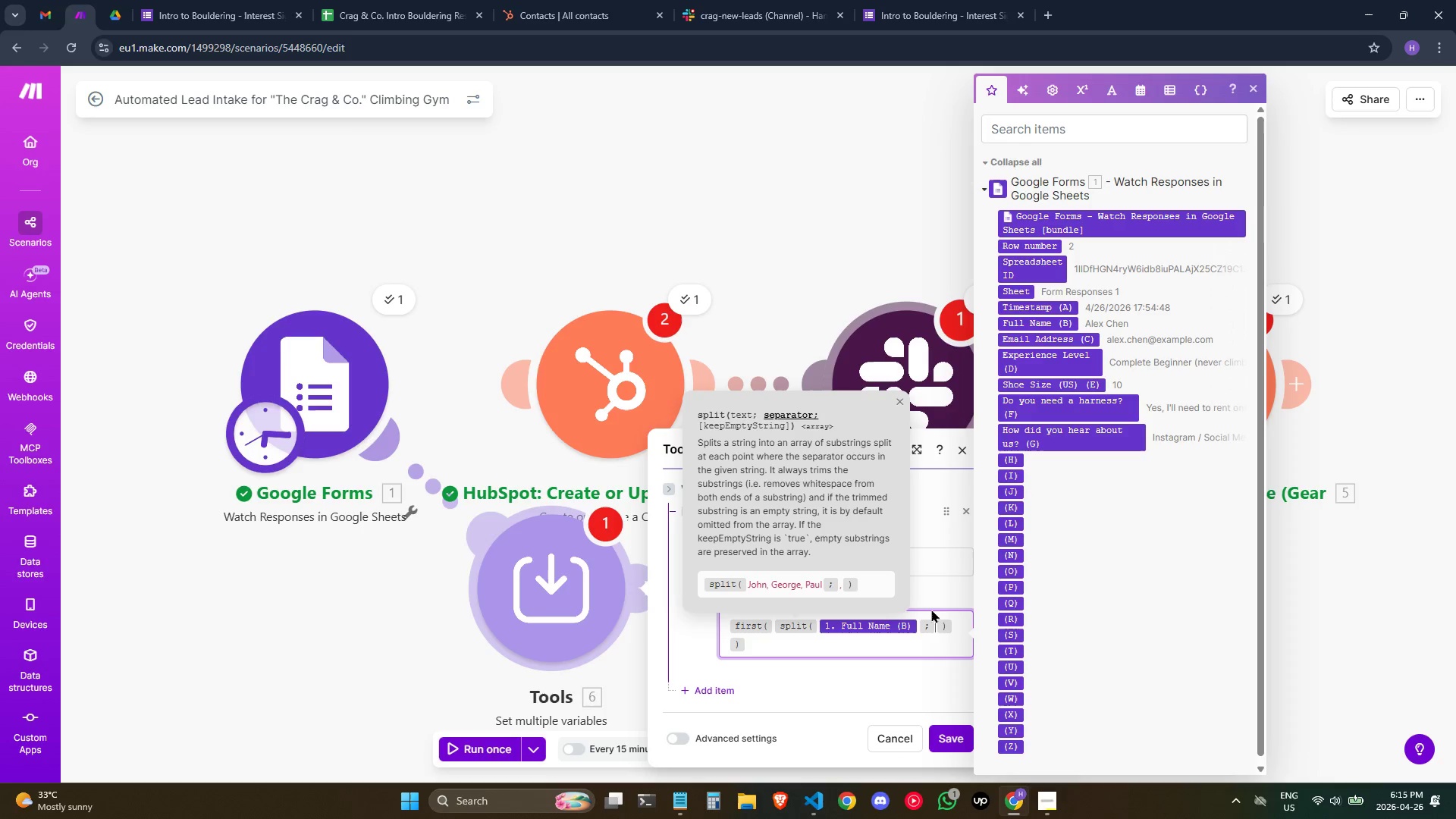 
key(Space)
 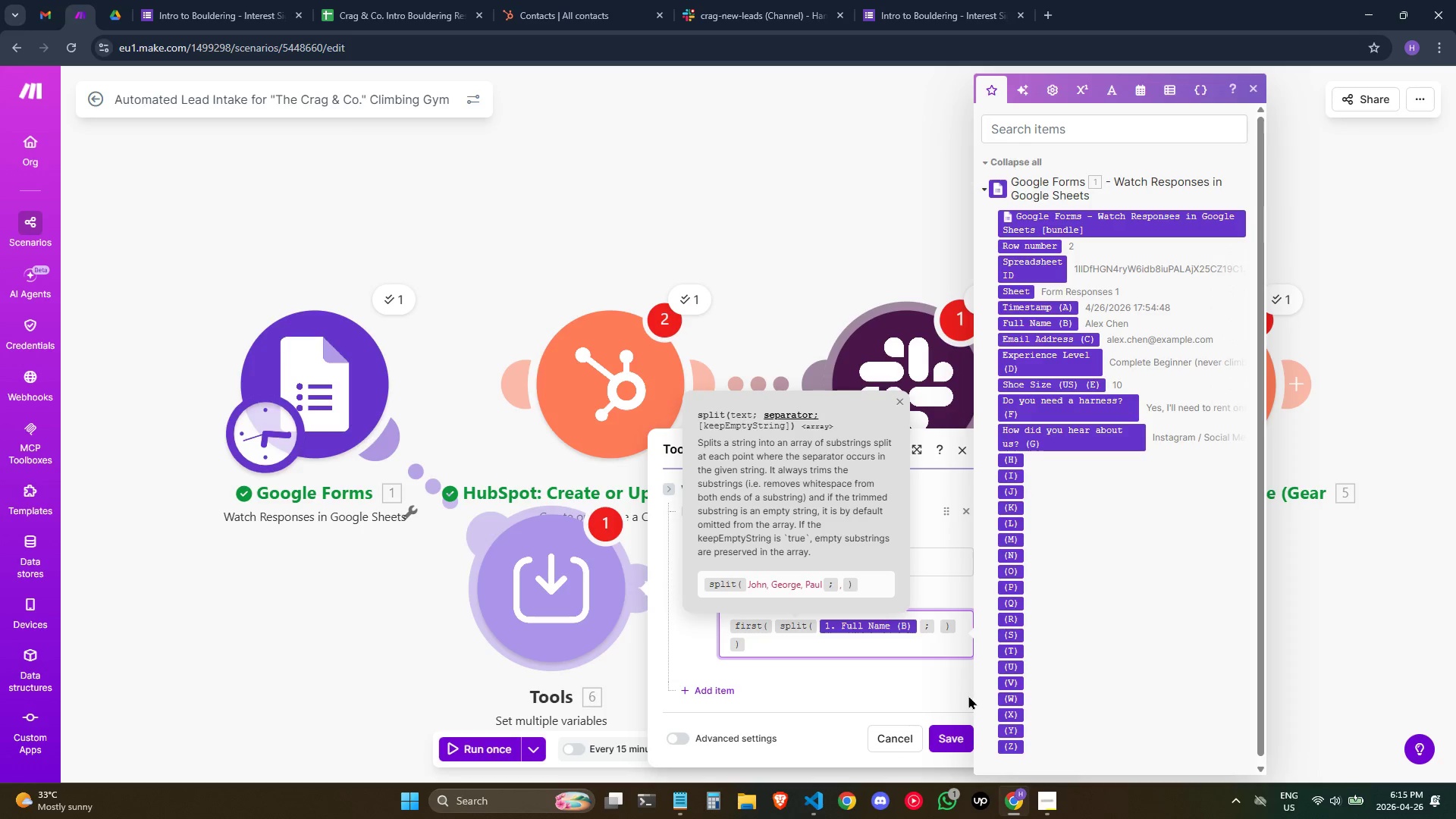 
left_click([944, 739])
 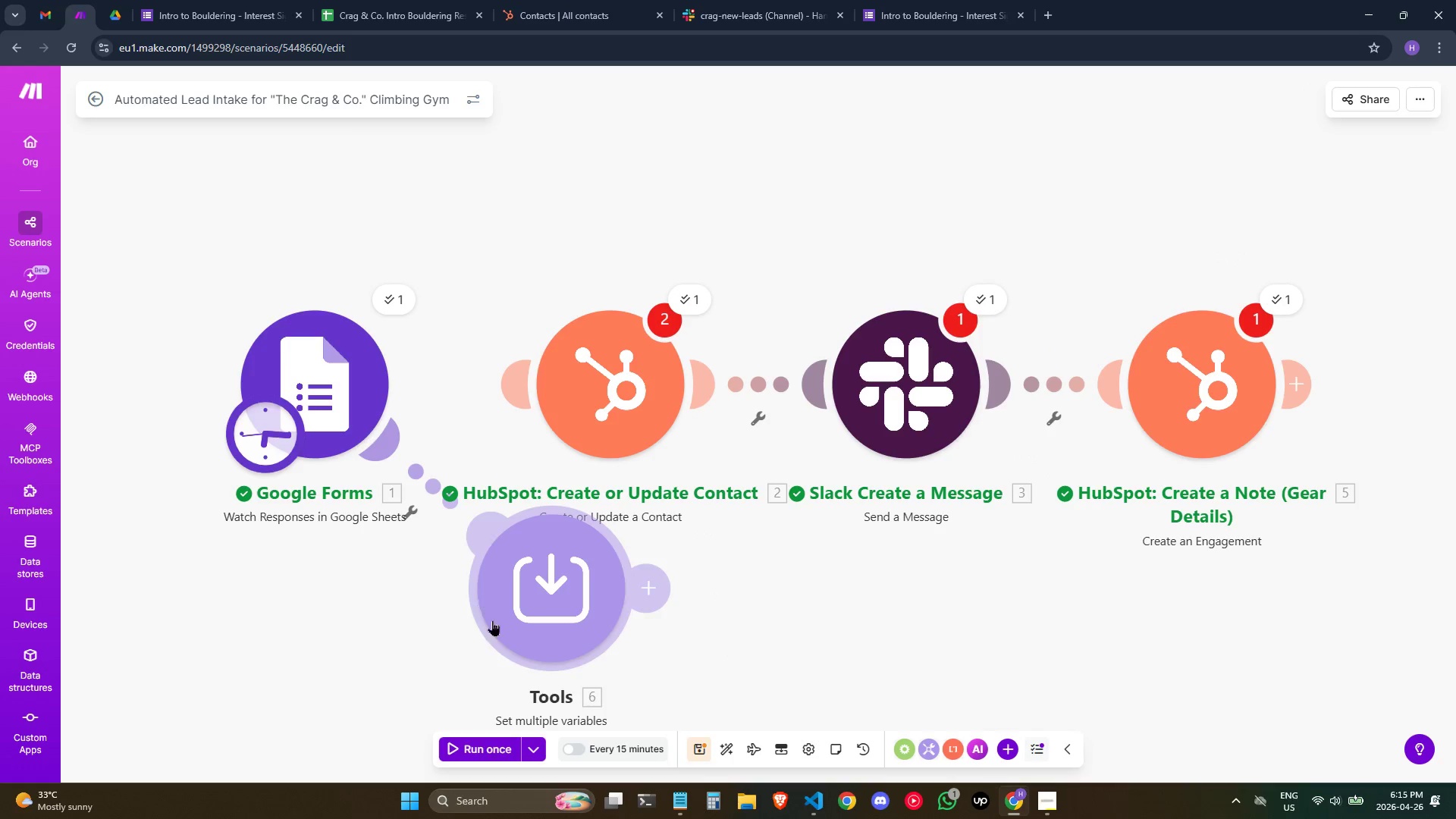 
left_click([535, 748])
 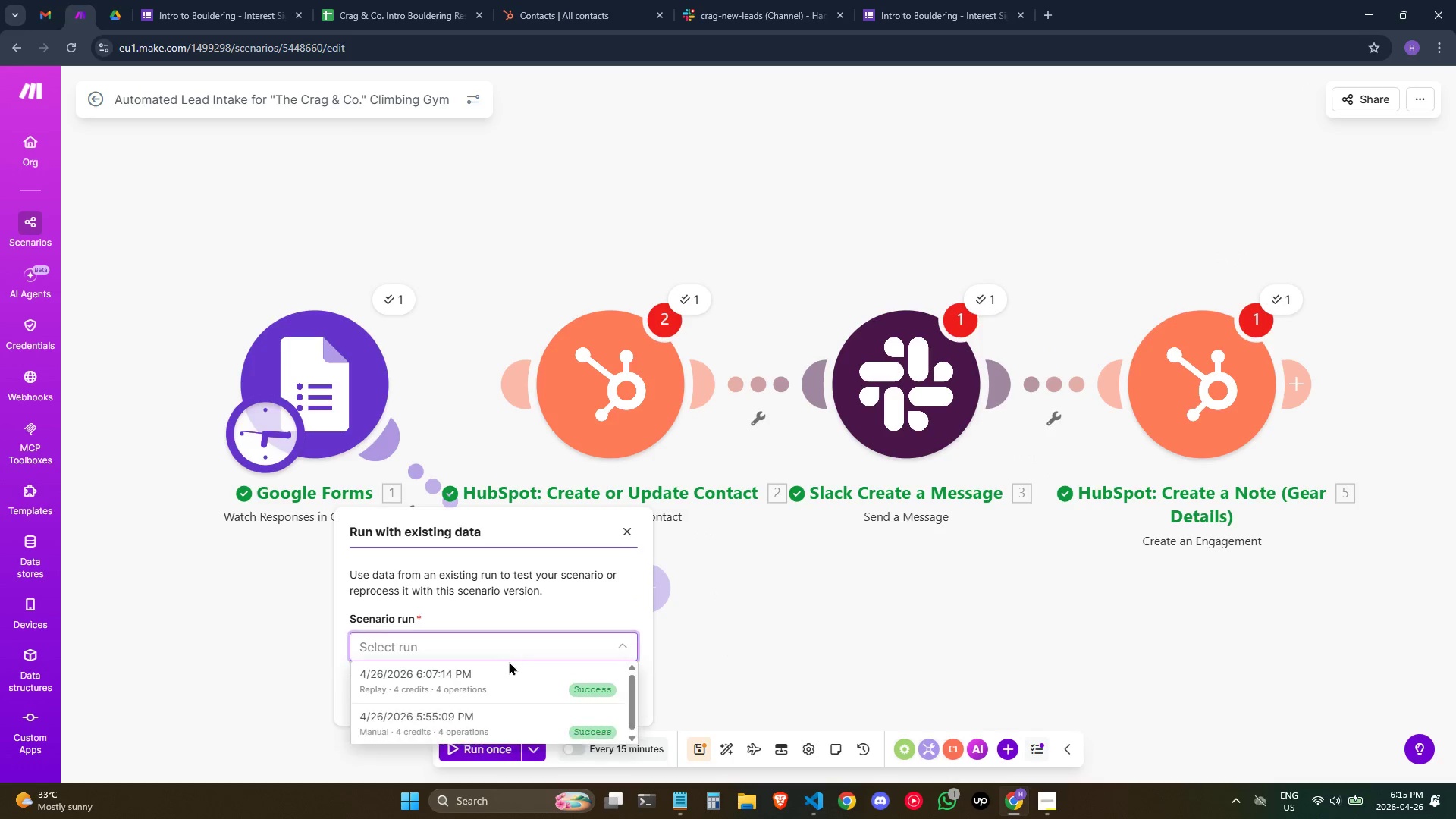 
left_click([497, 682])
 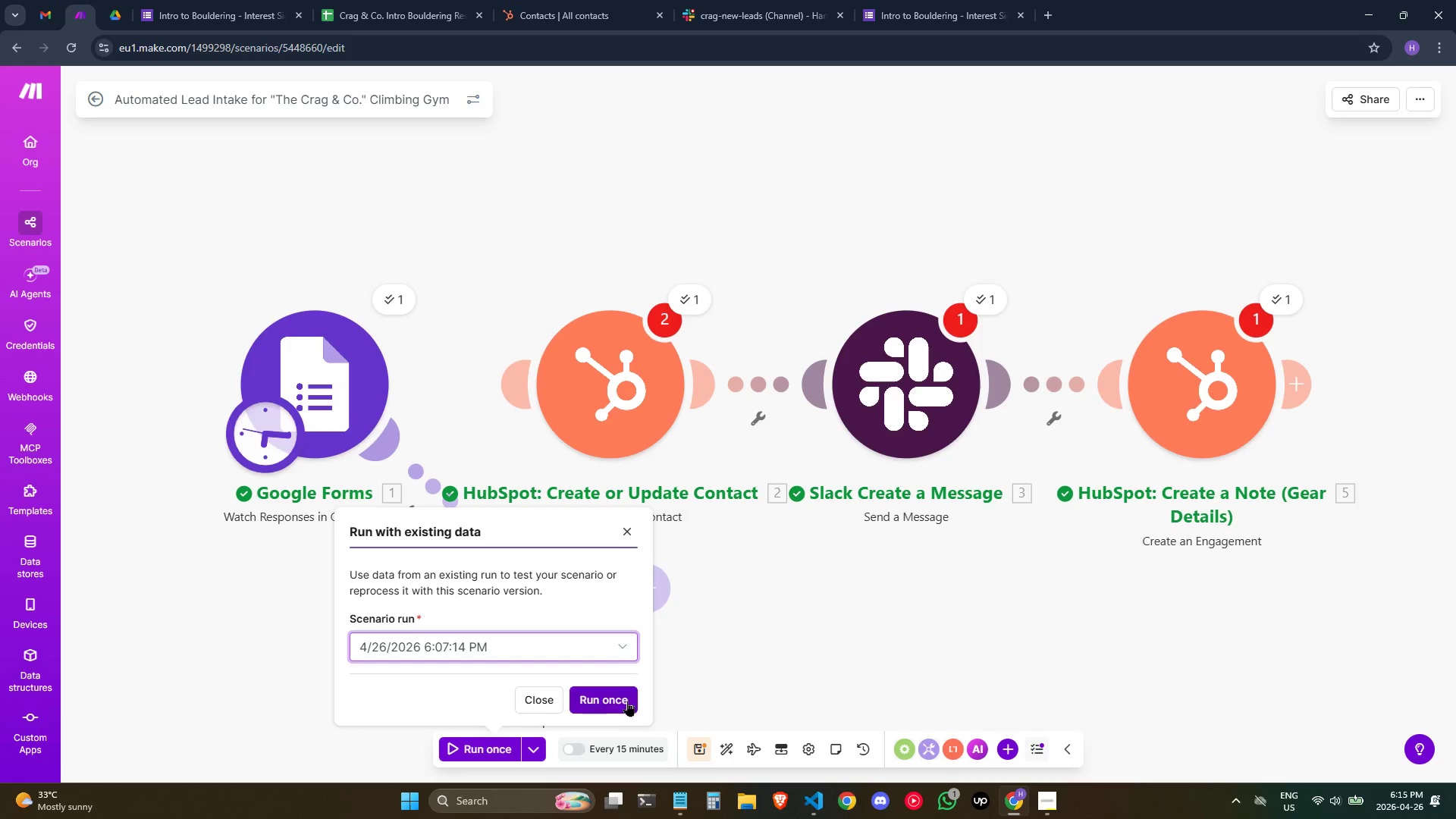 
left_click([626, 698])
 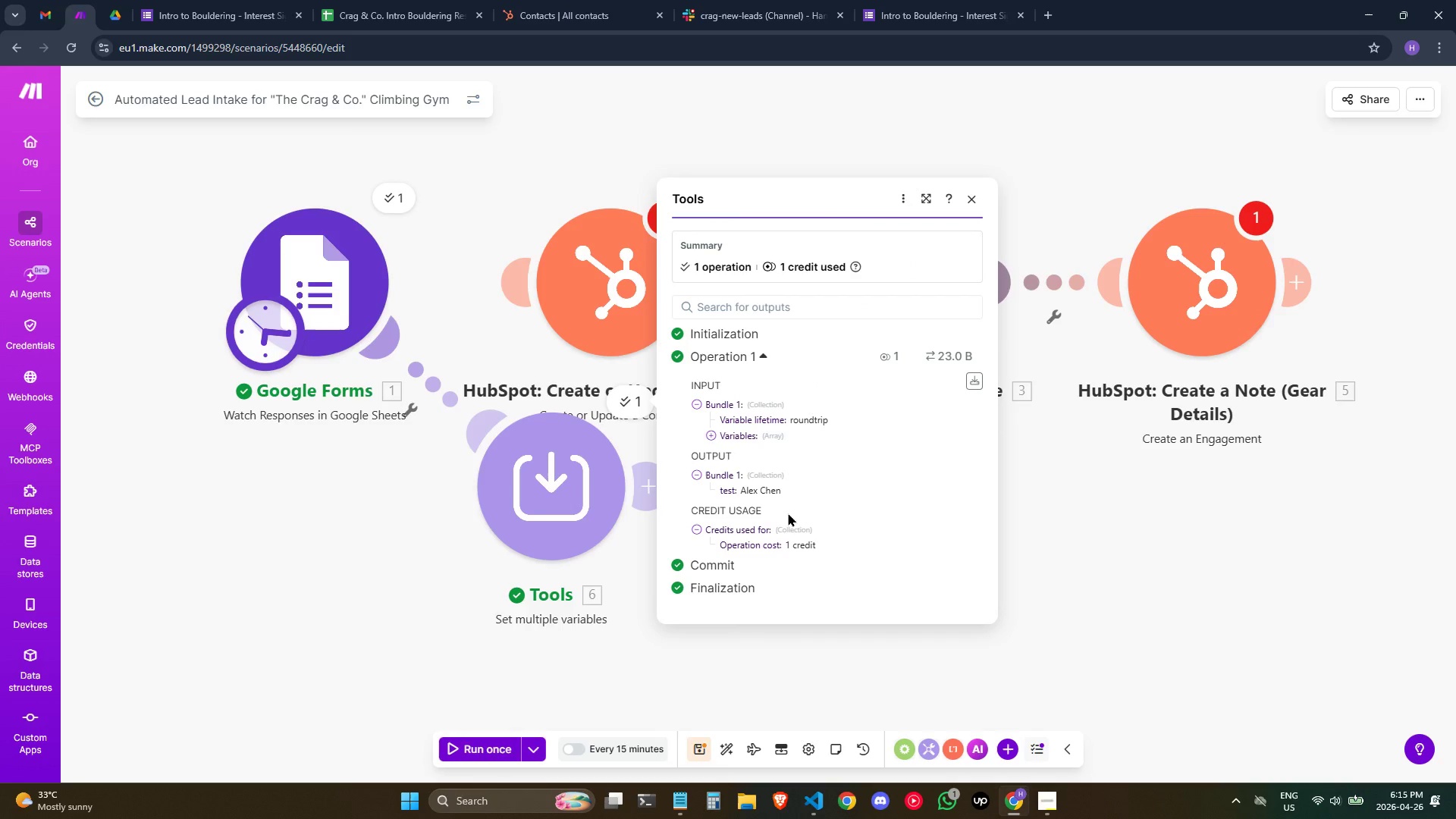 
wait(6.58)
 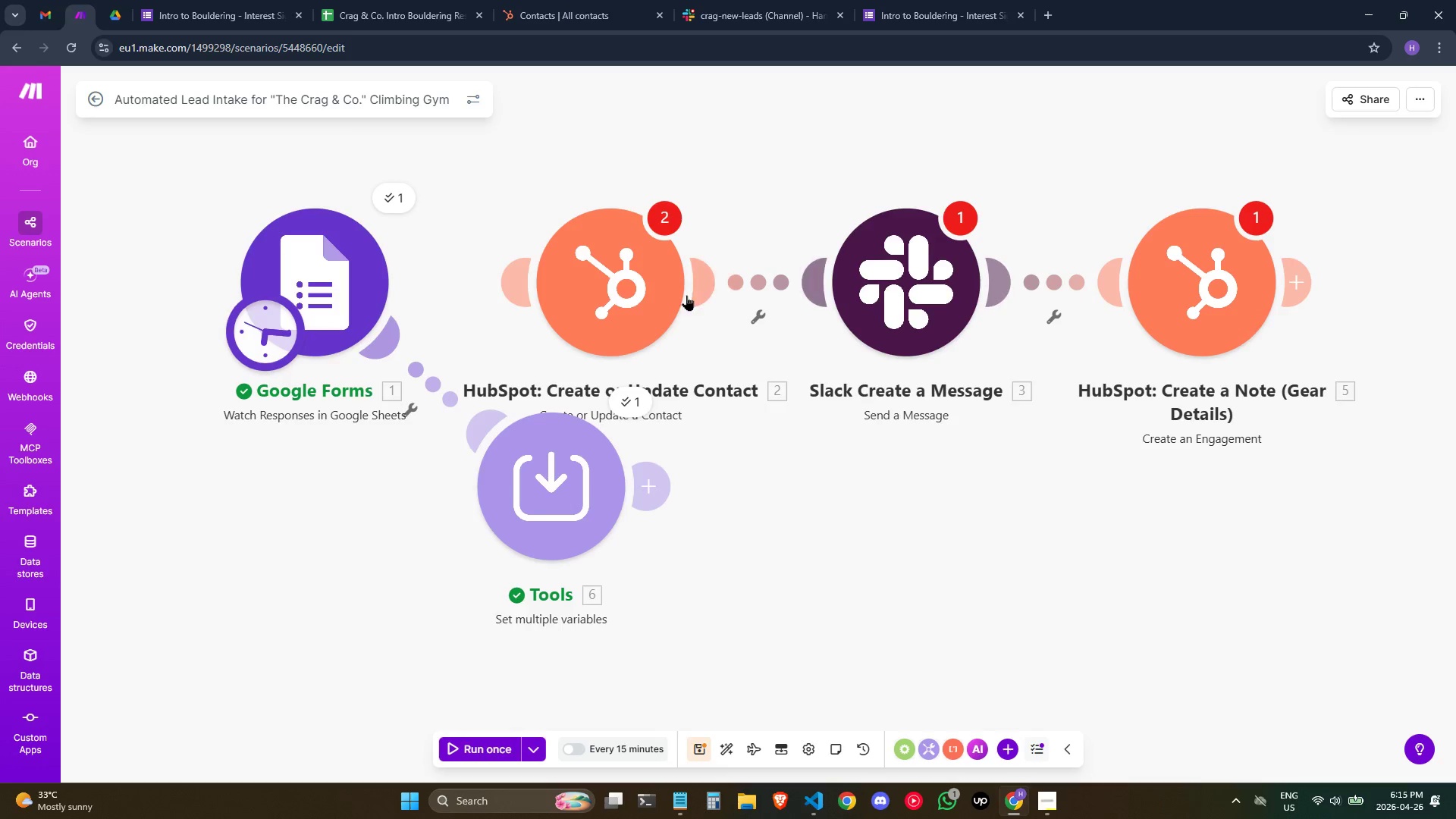 
double_click([539, 494])
 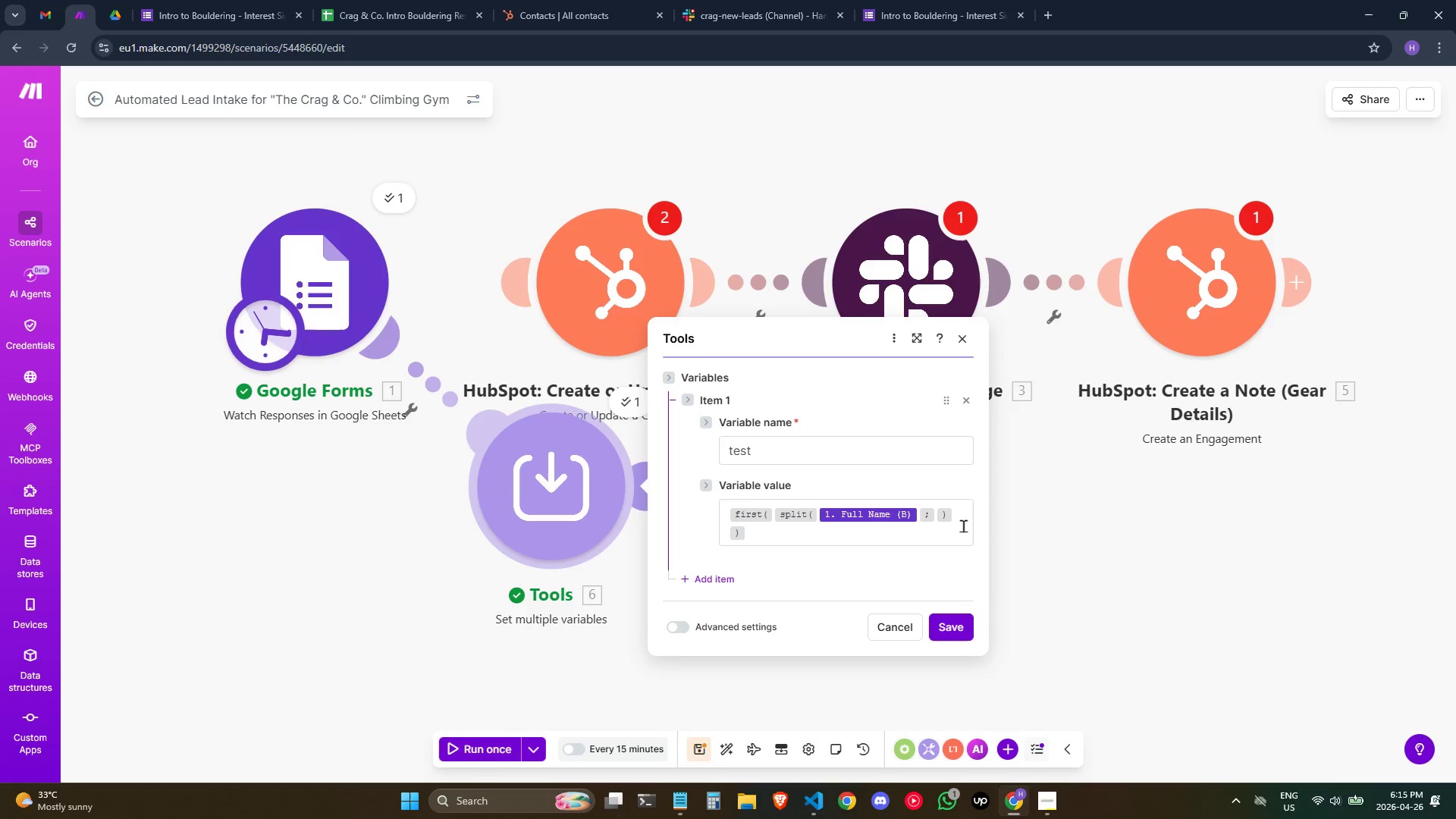 
left_click([952, 517])
 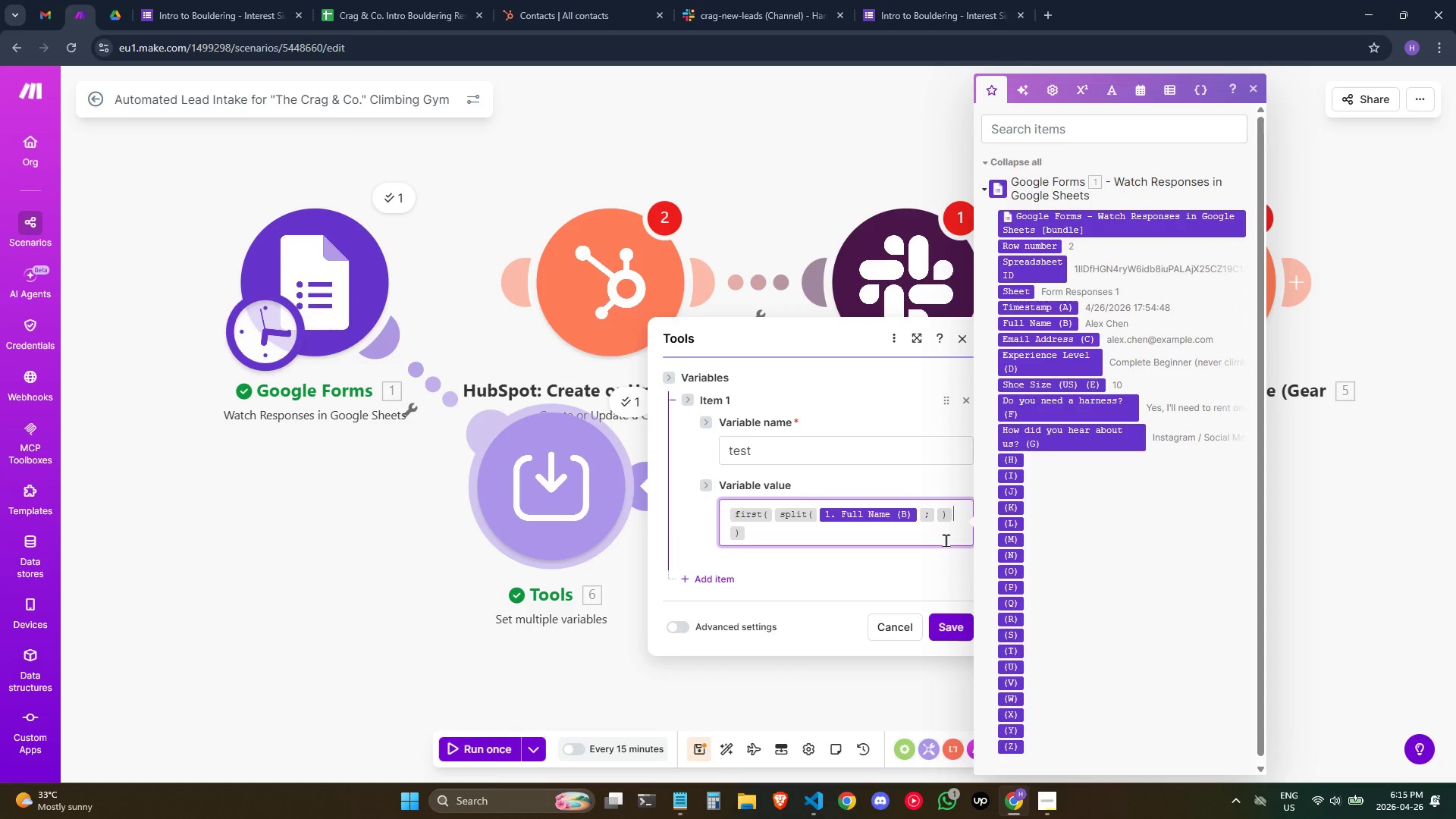 
key(ArrowLeft)
 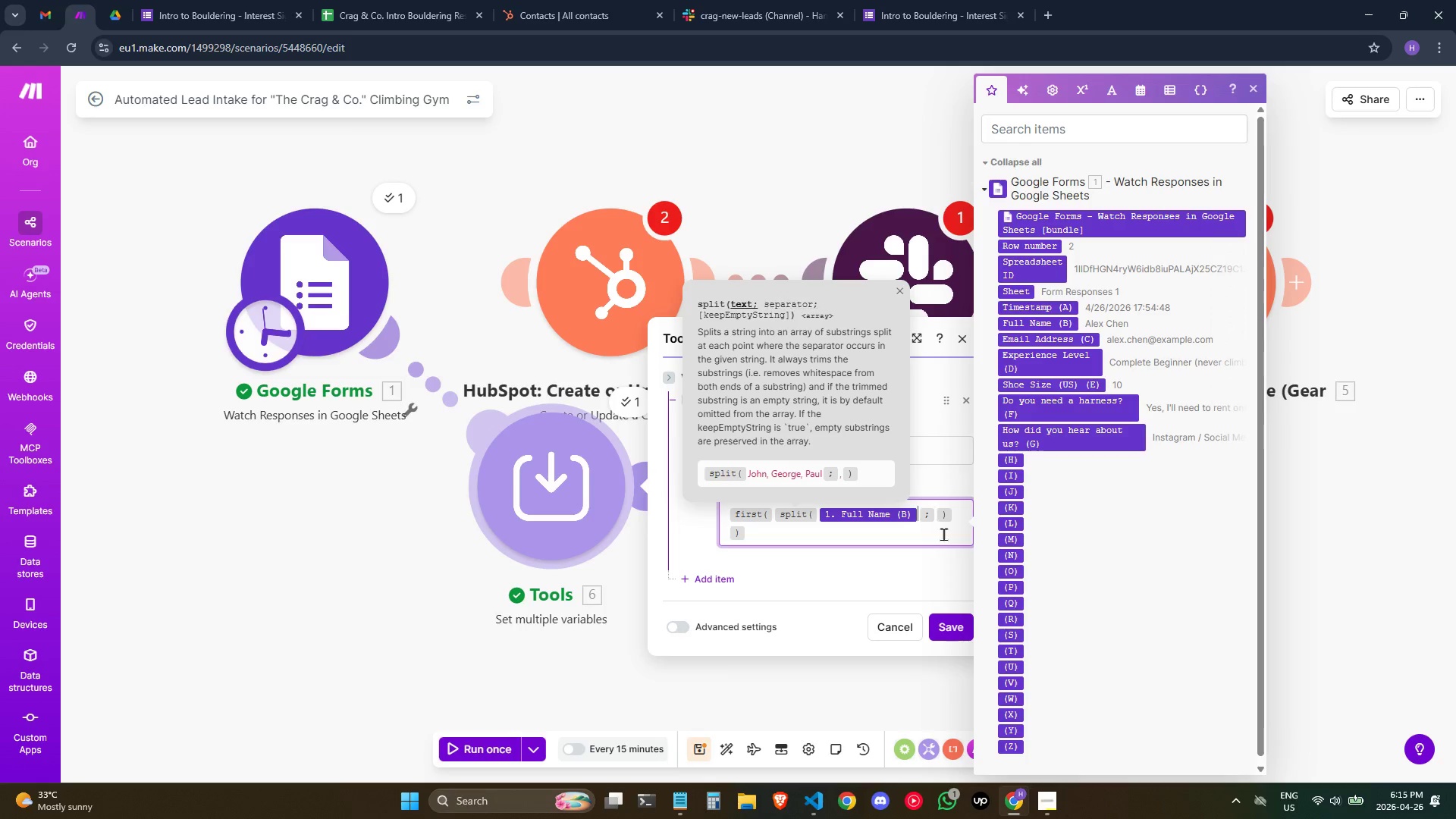 
key(ArrowLeft)
 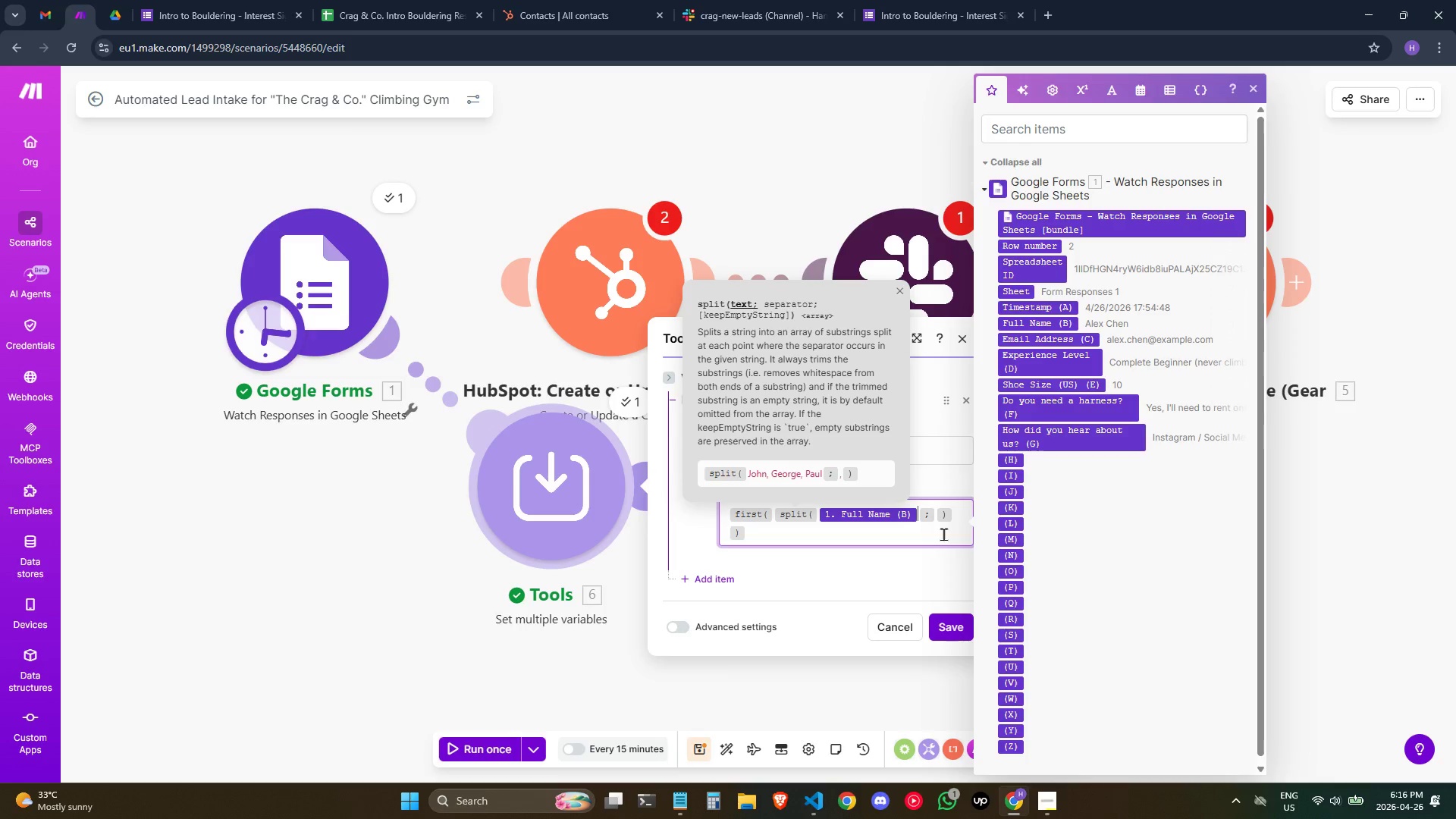 
key(ArrowRight)
 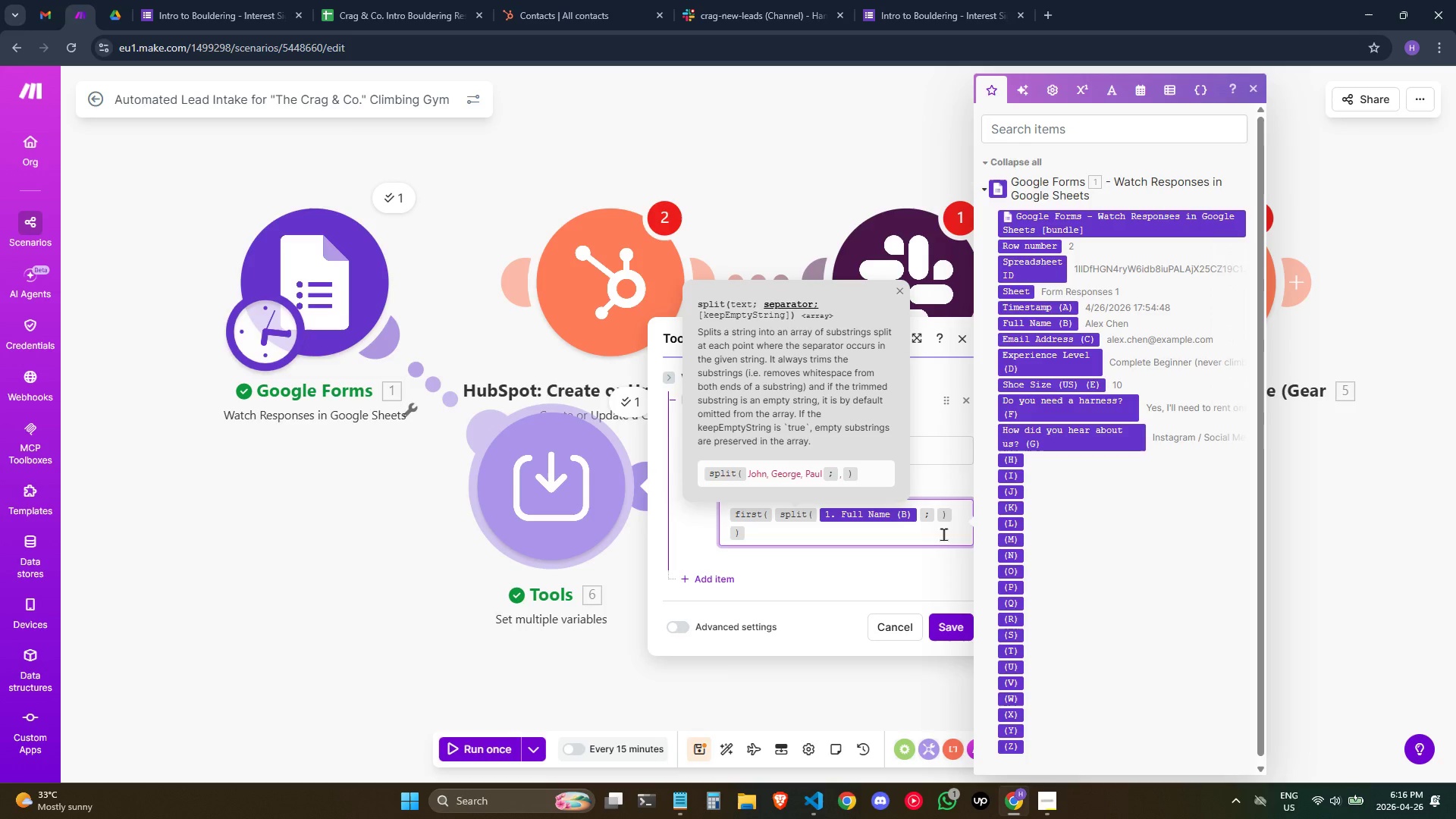 
wait(5.05)
 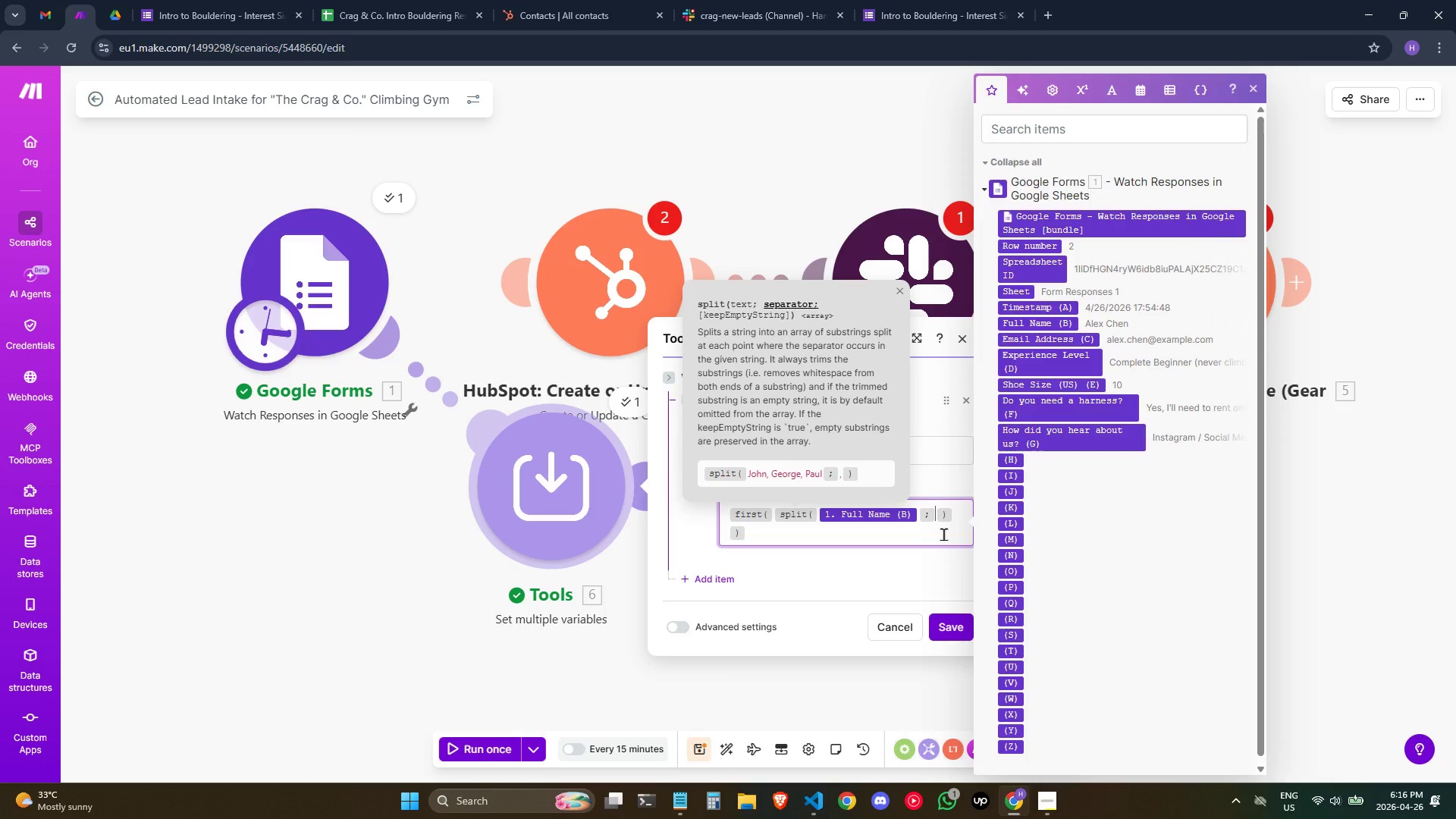 
key(Space)
 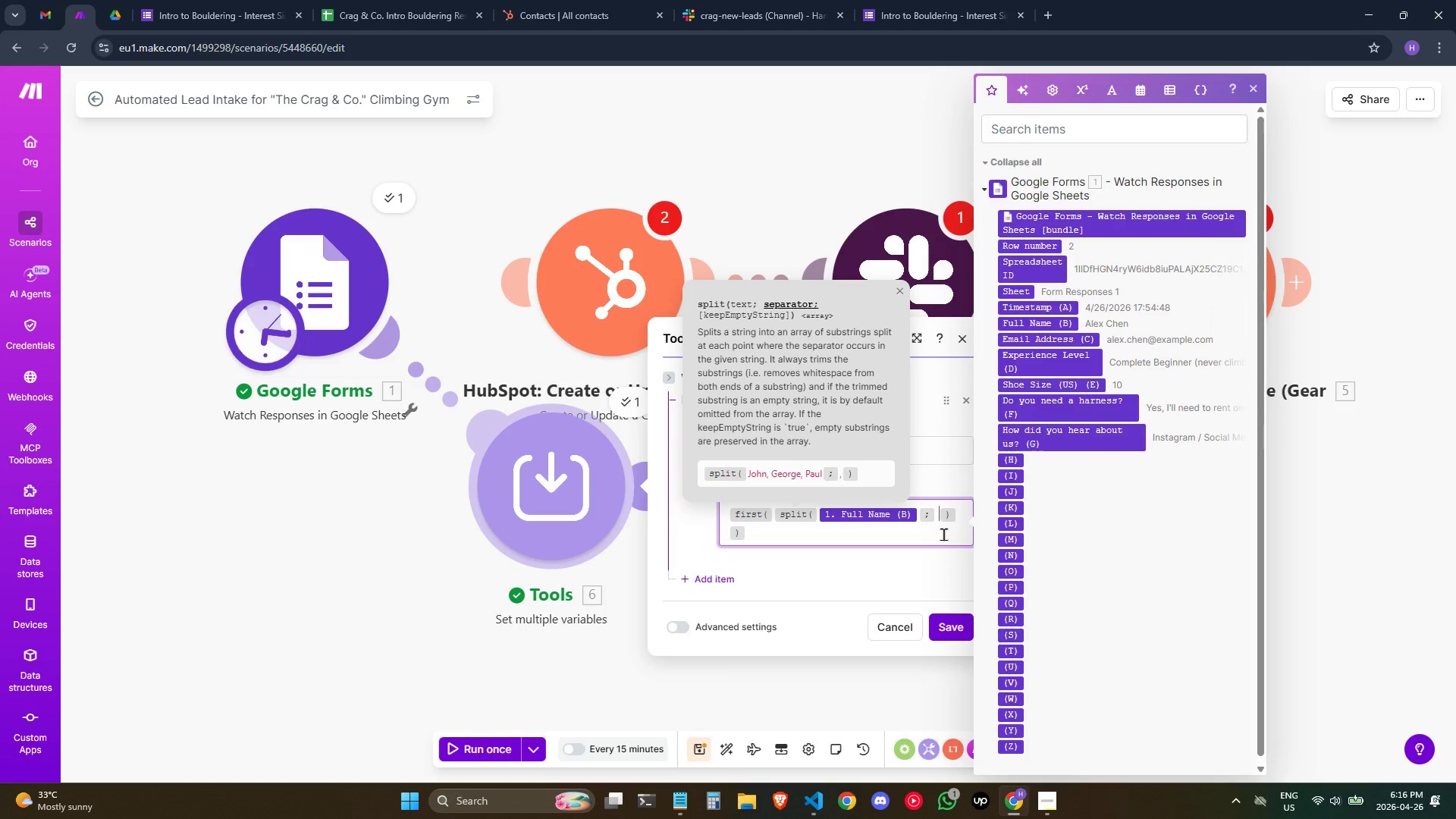 
key(Quote)
 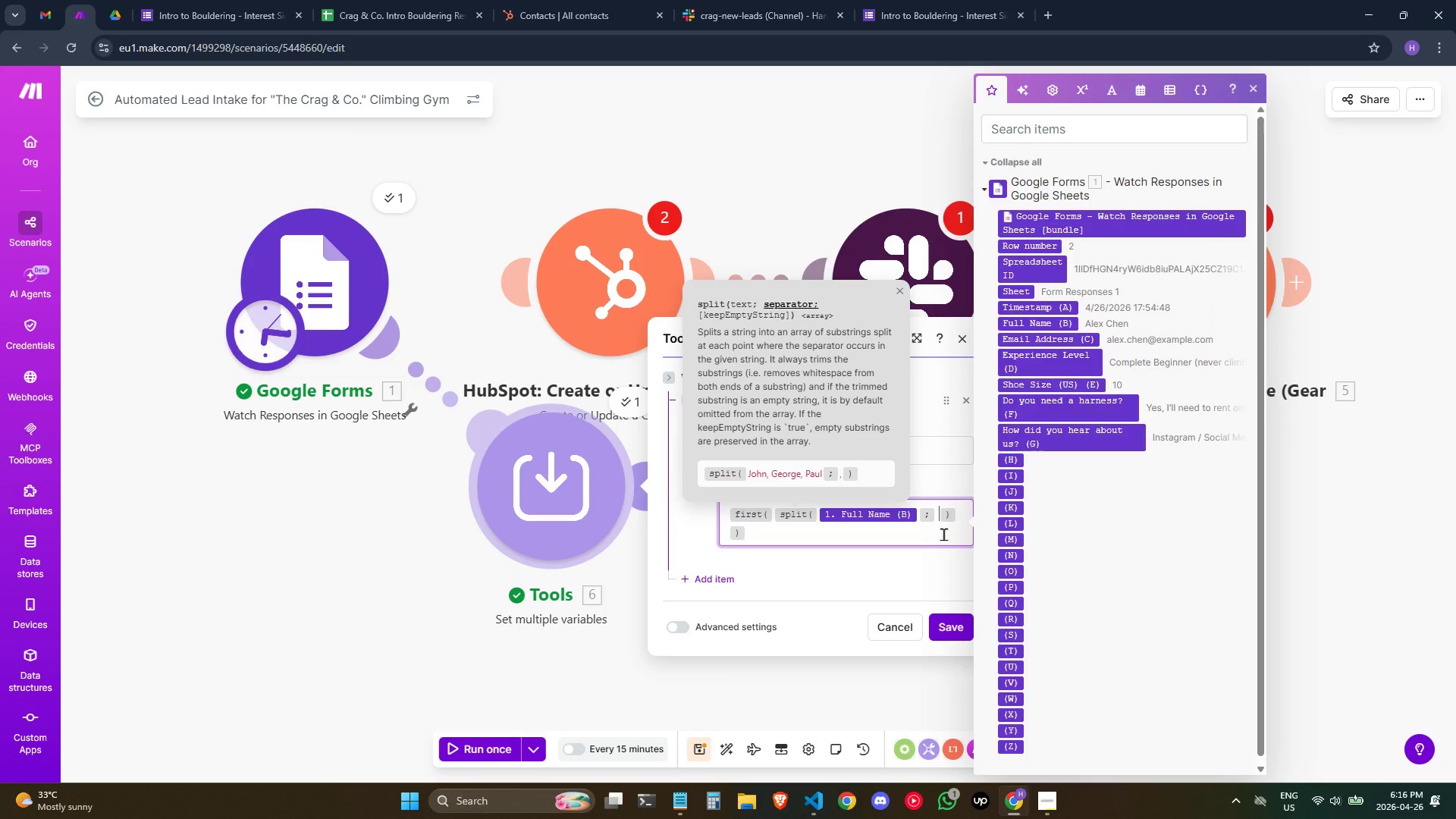 
key(Backspace)
 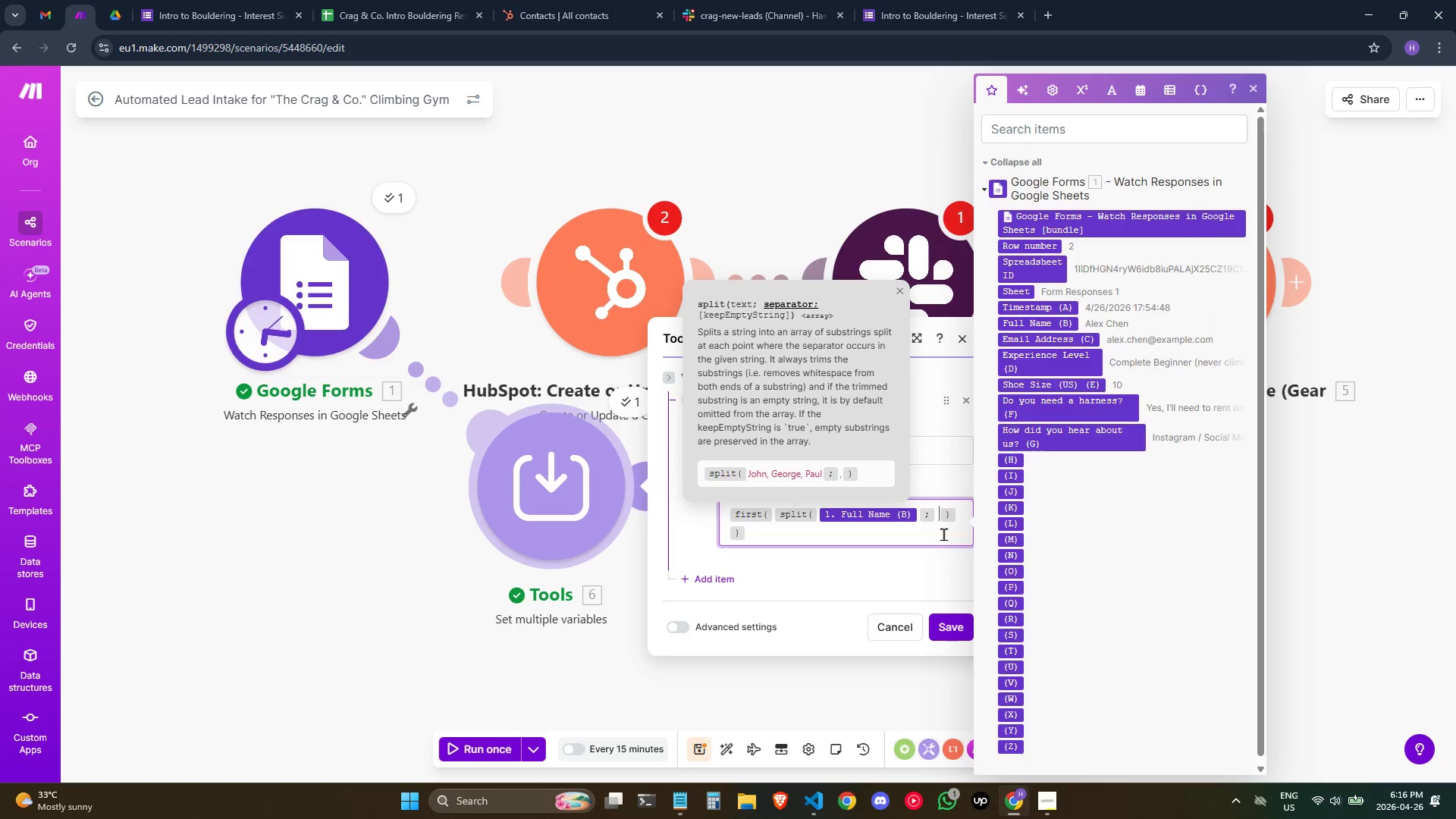 
key(Shift+Quote)
 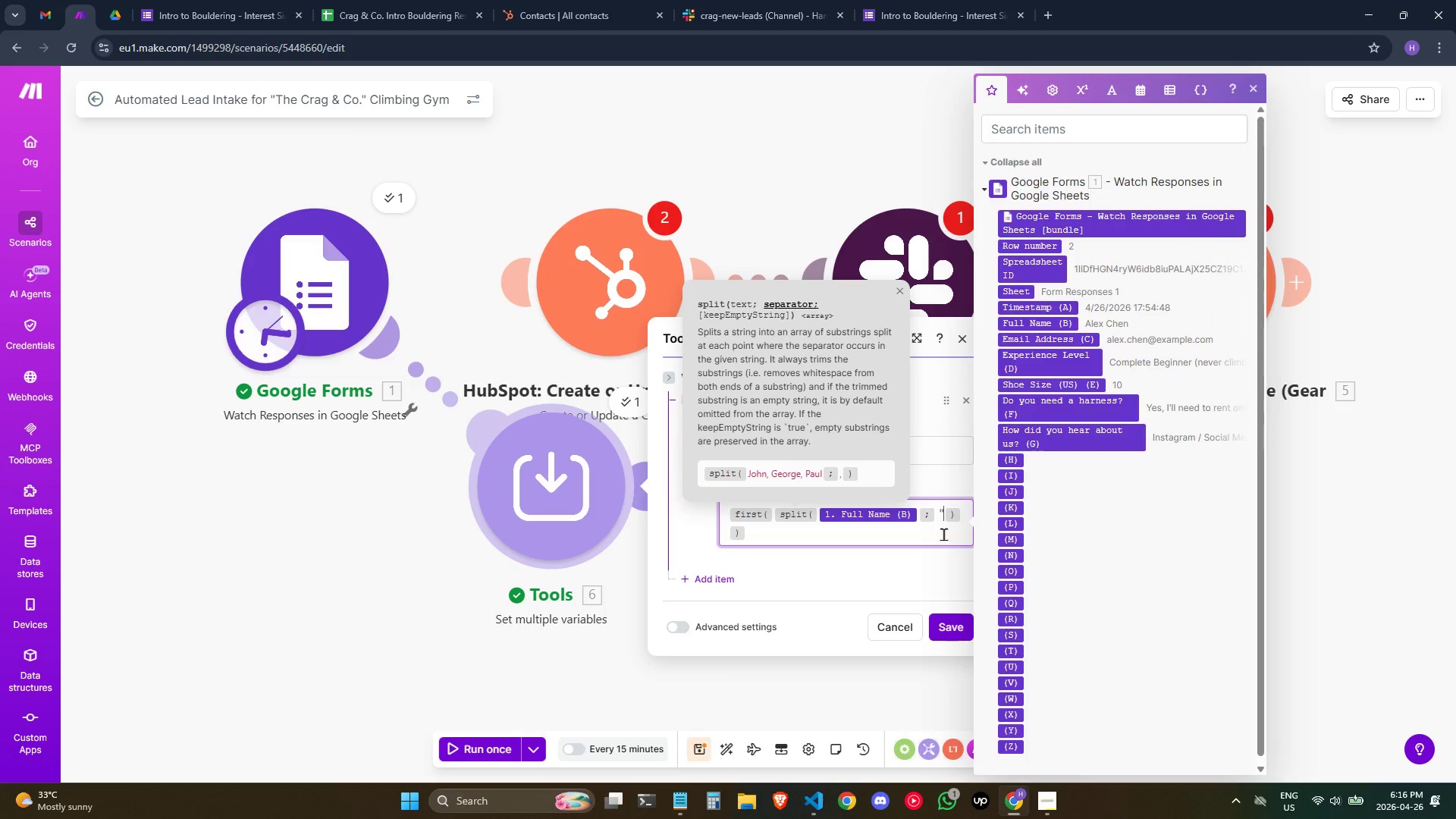 
key(Shift+Quote)
 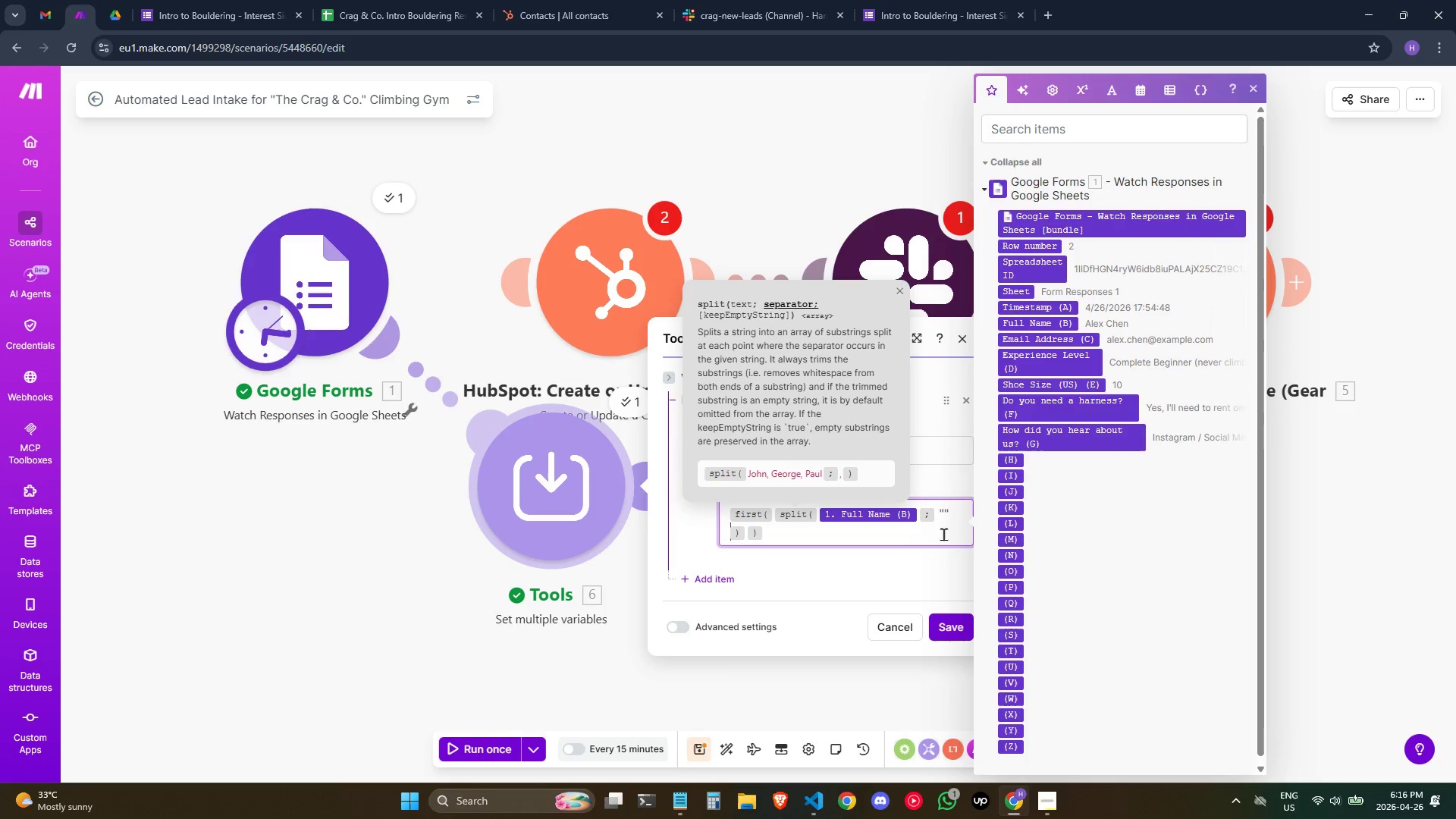 
key(ArrowLeft)
 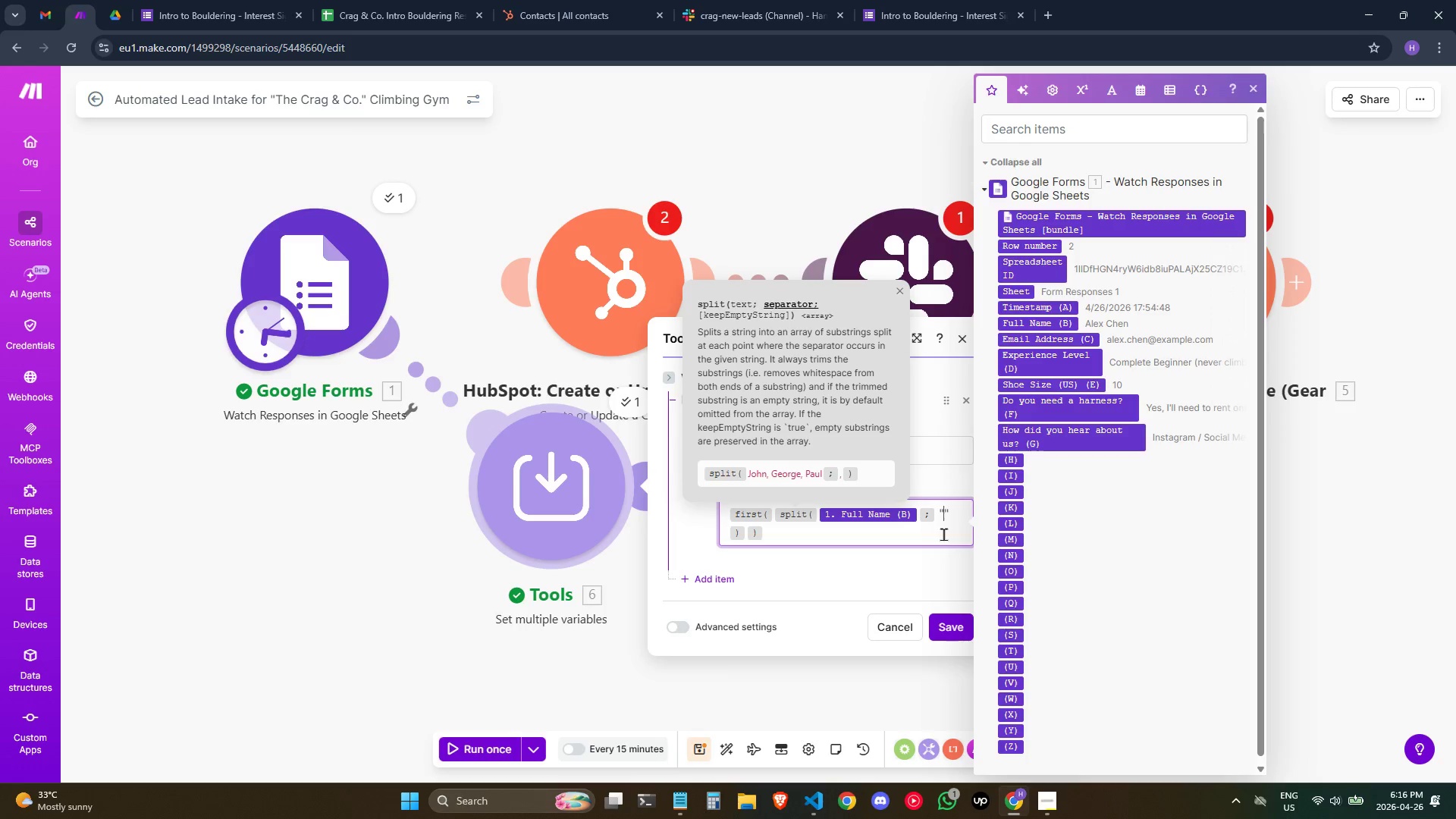 
key(ArrowLeft)
 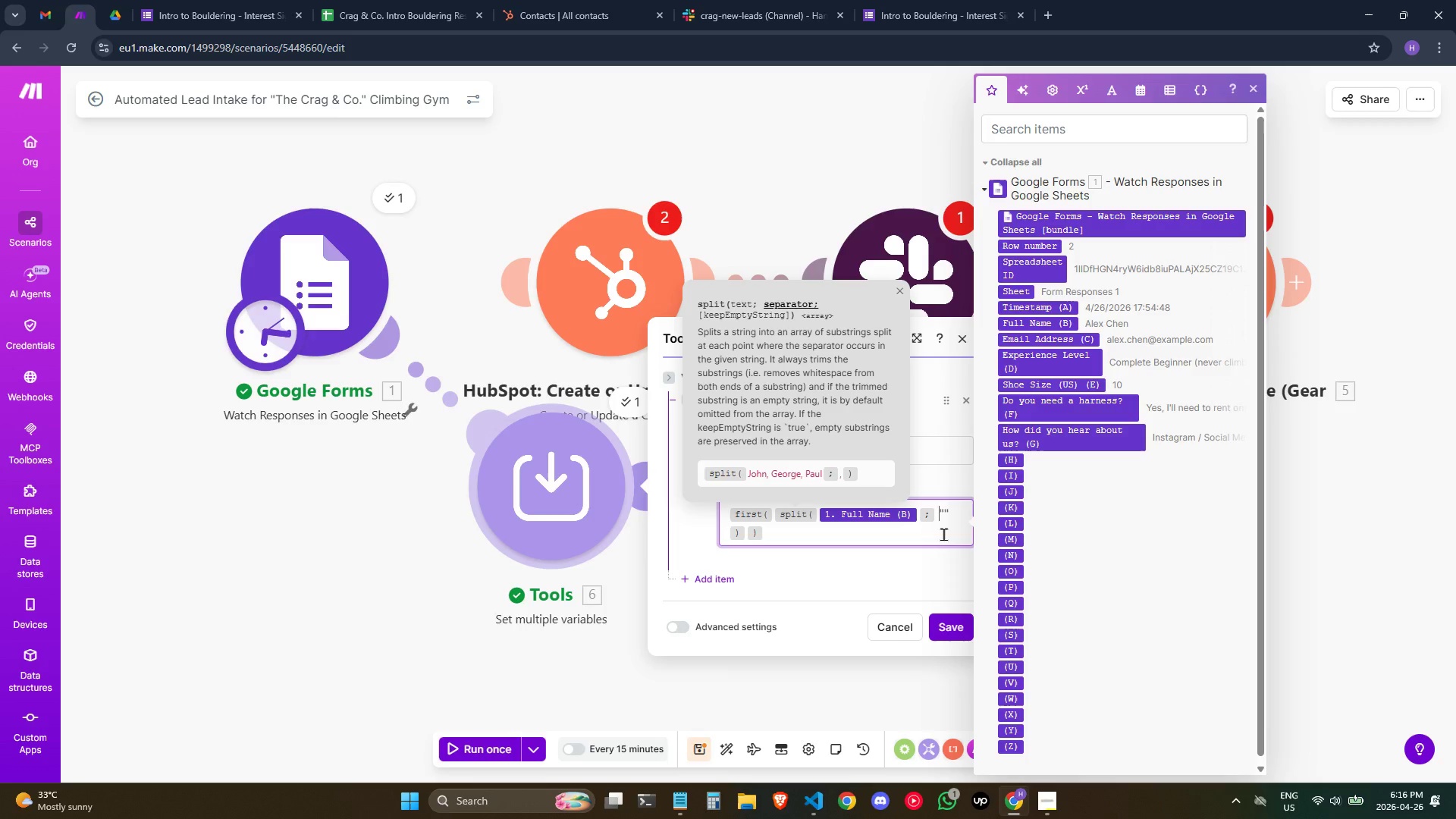 
key(ArrowRight)
 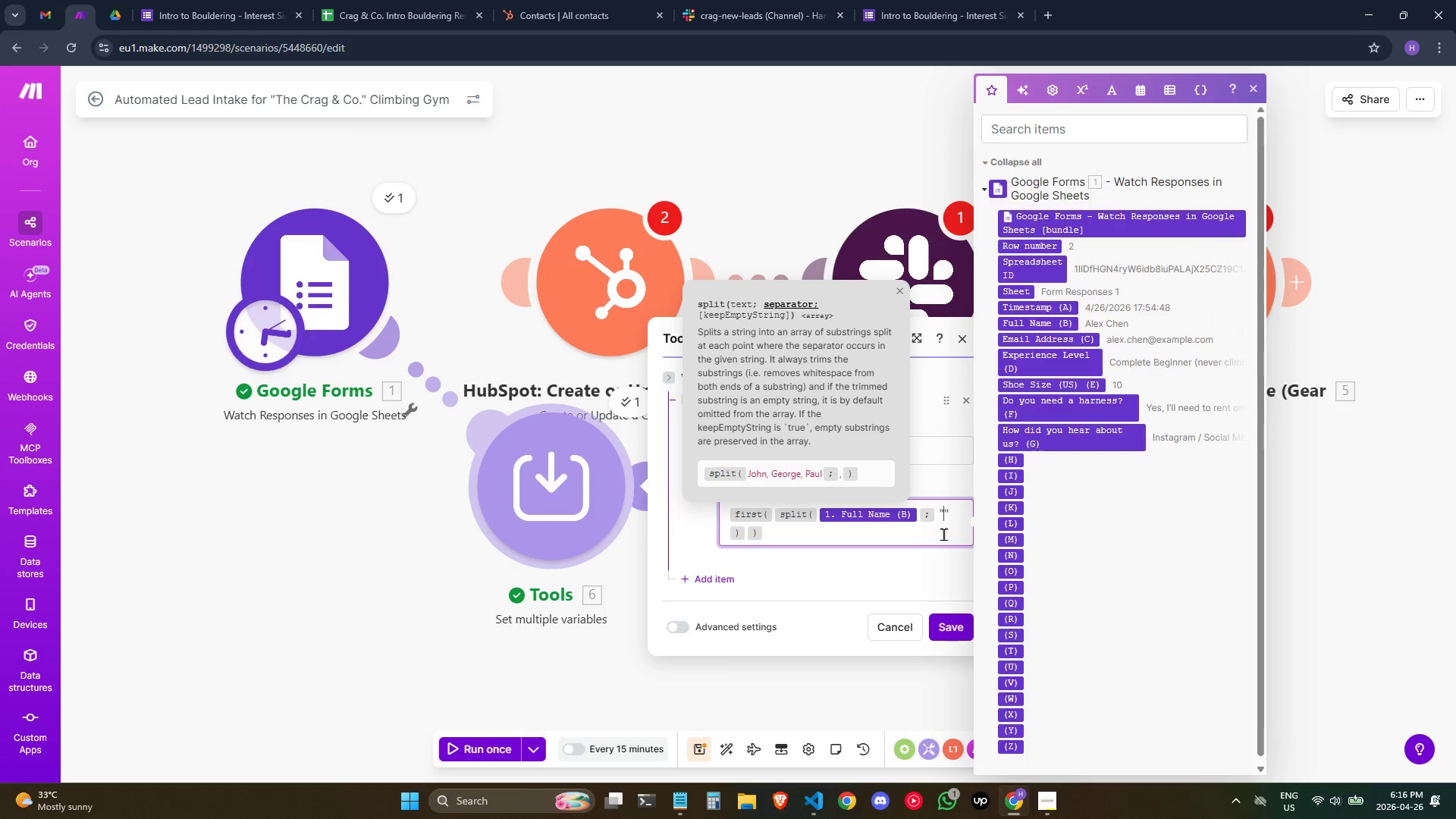 
key(Space)
 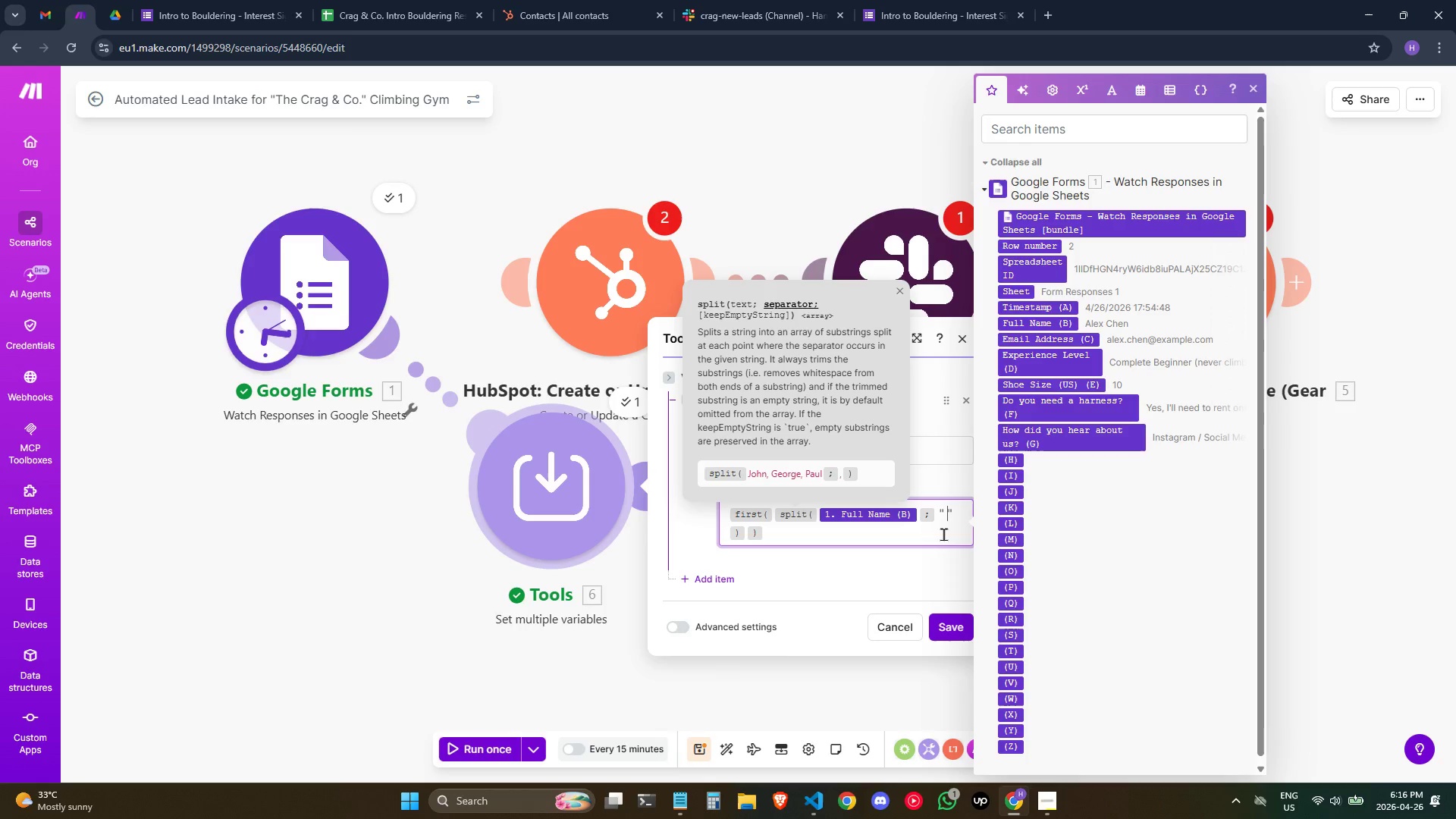 
hold_key(key=CapsLock, duration=8.66)
 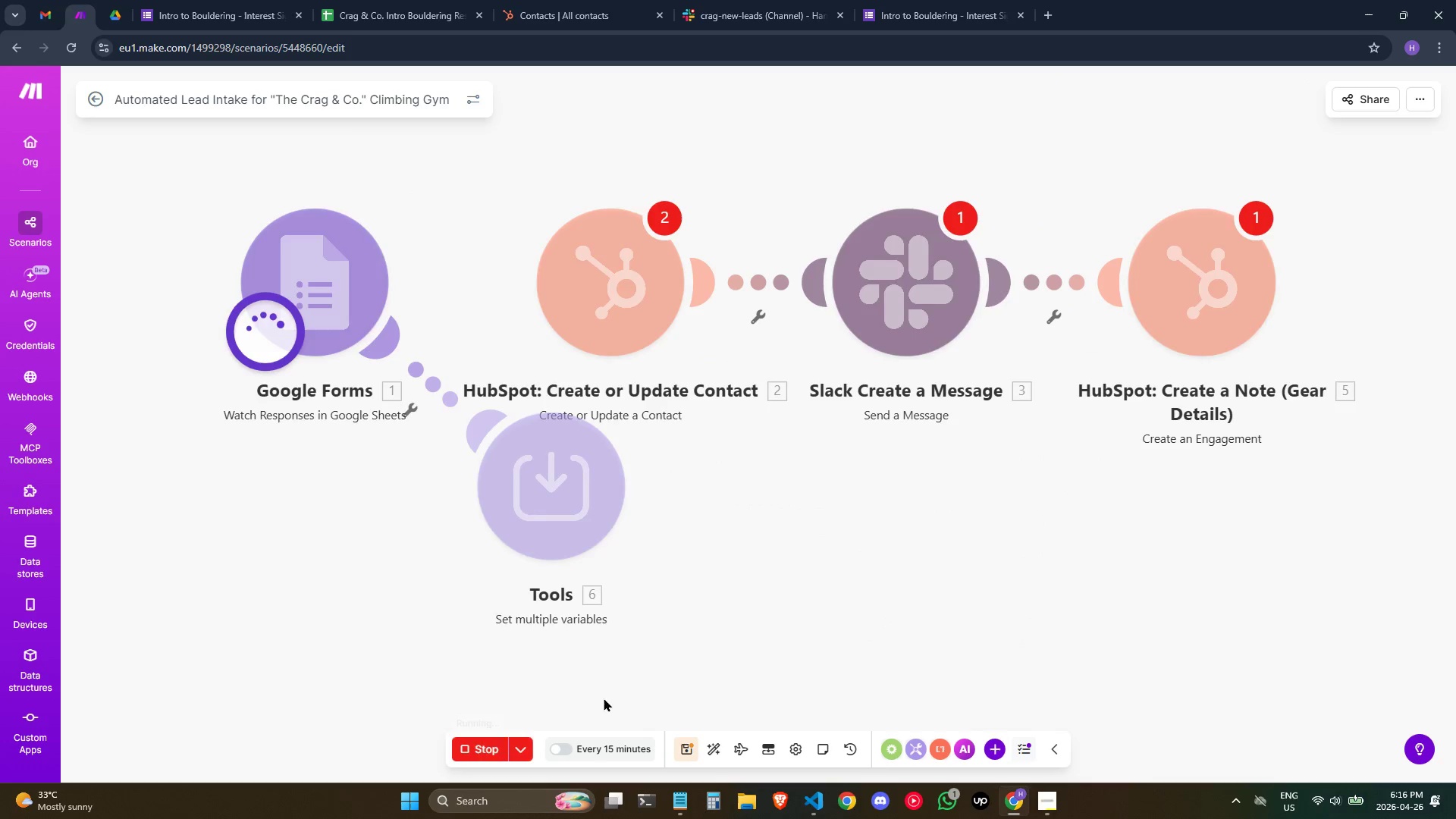 
key(ArrowLeft)
 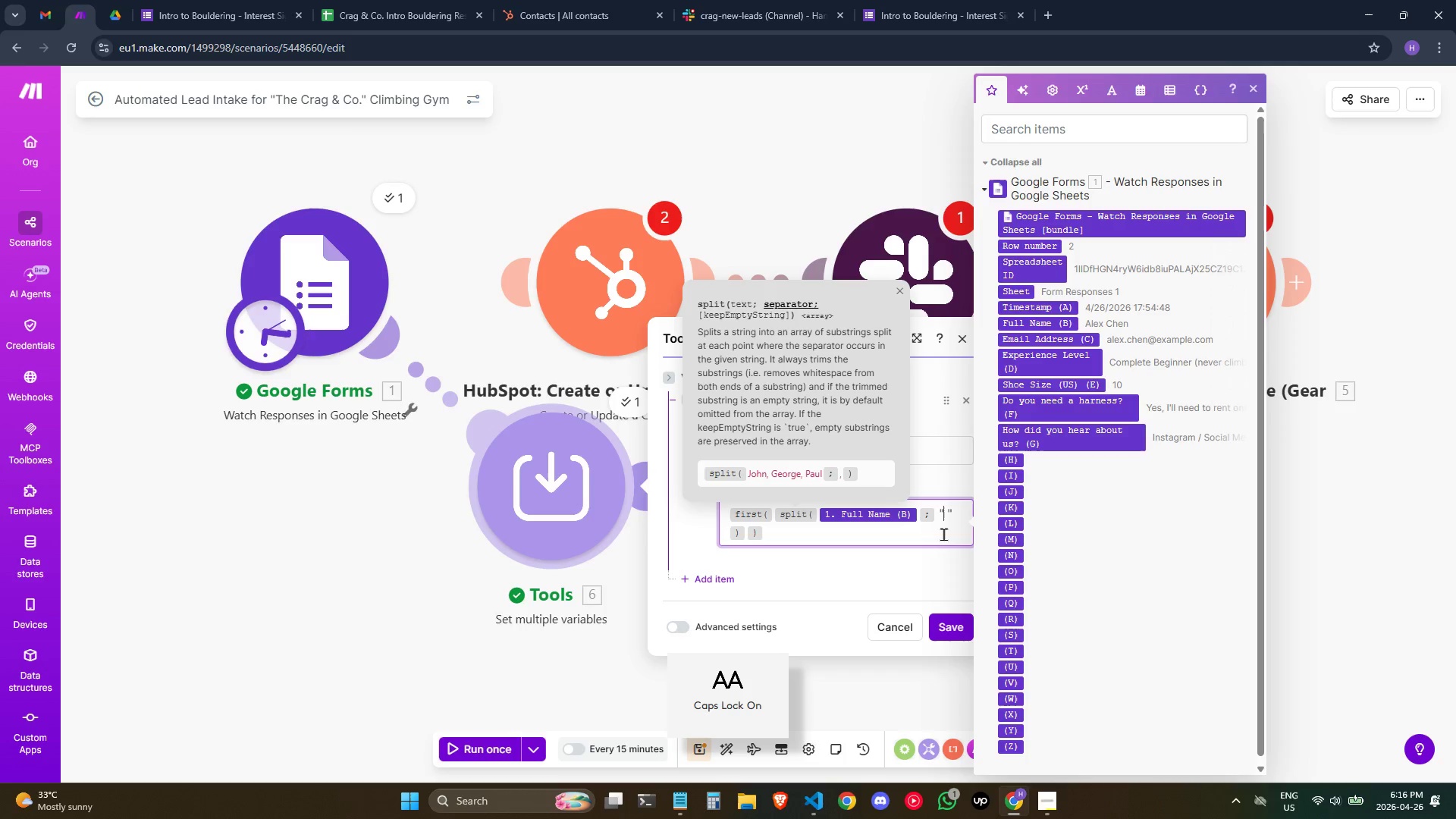 
key(ArrowLeft)
 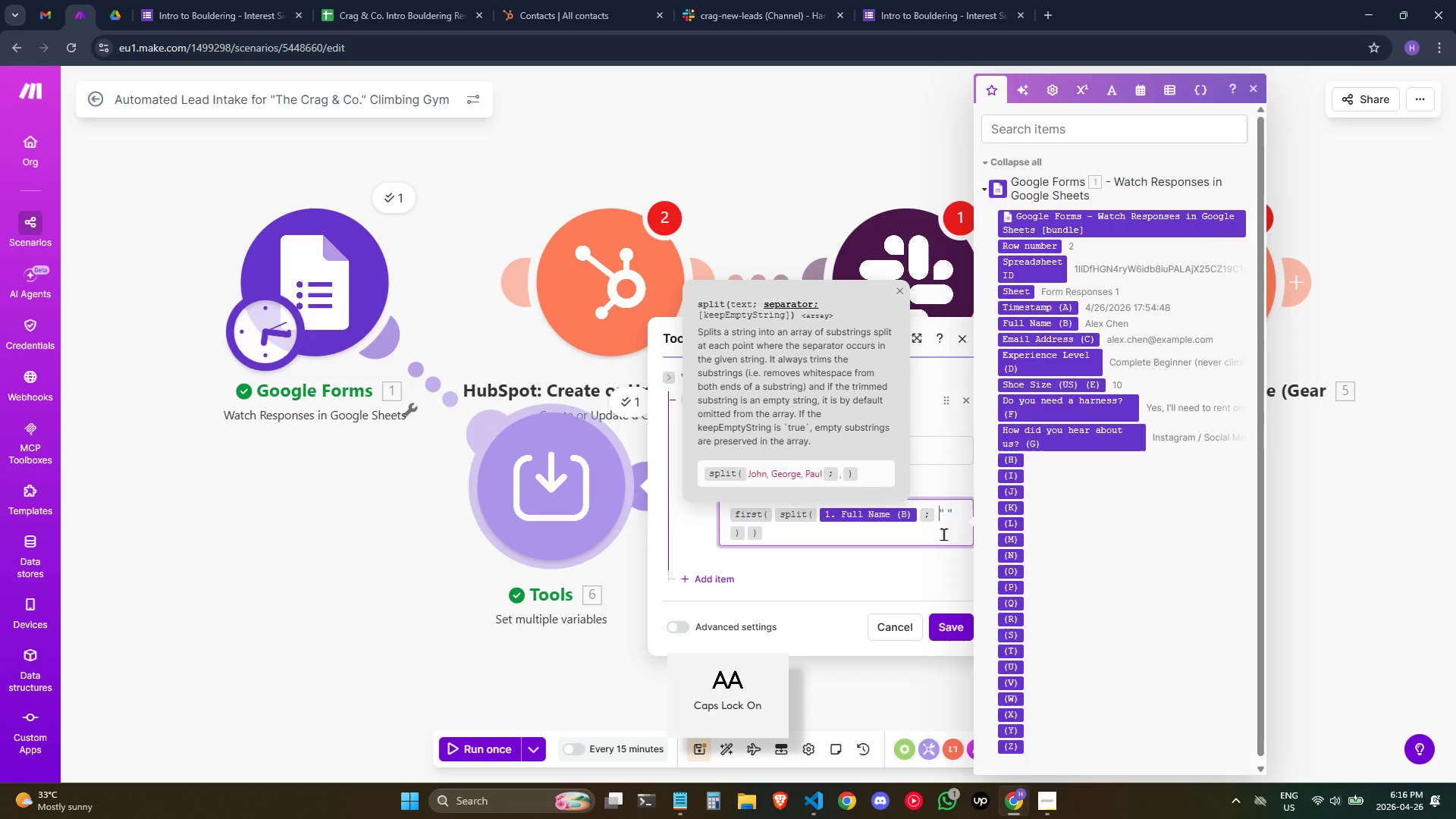 
key(Backspace)
 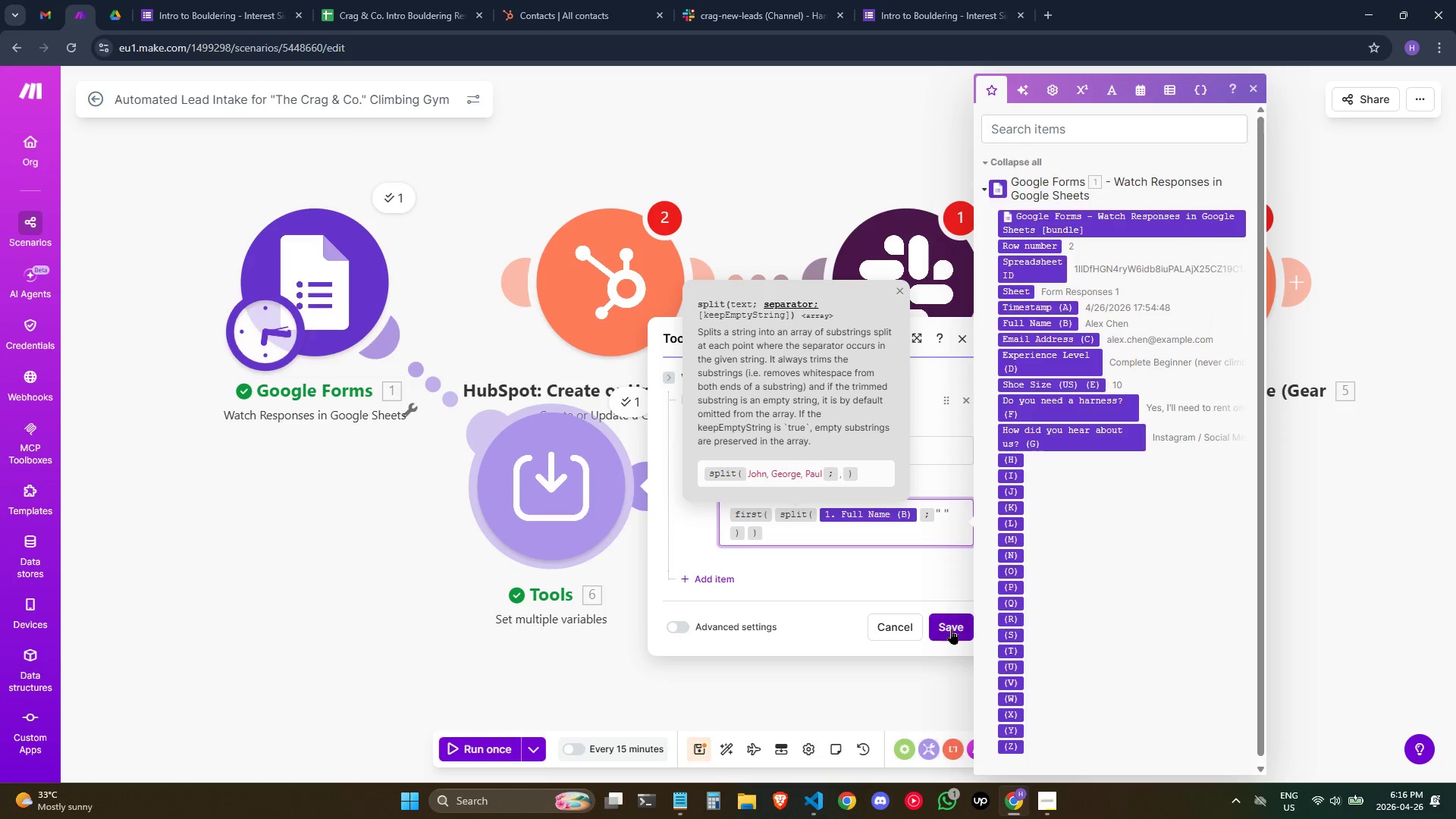 
double_click([956, 625])
 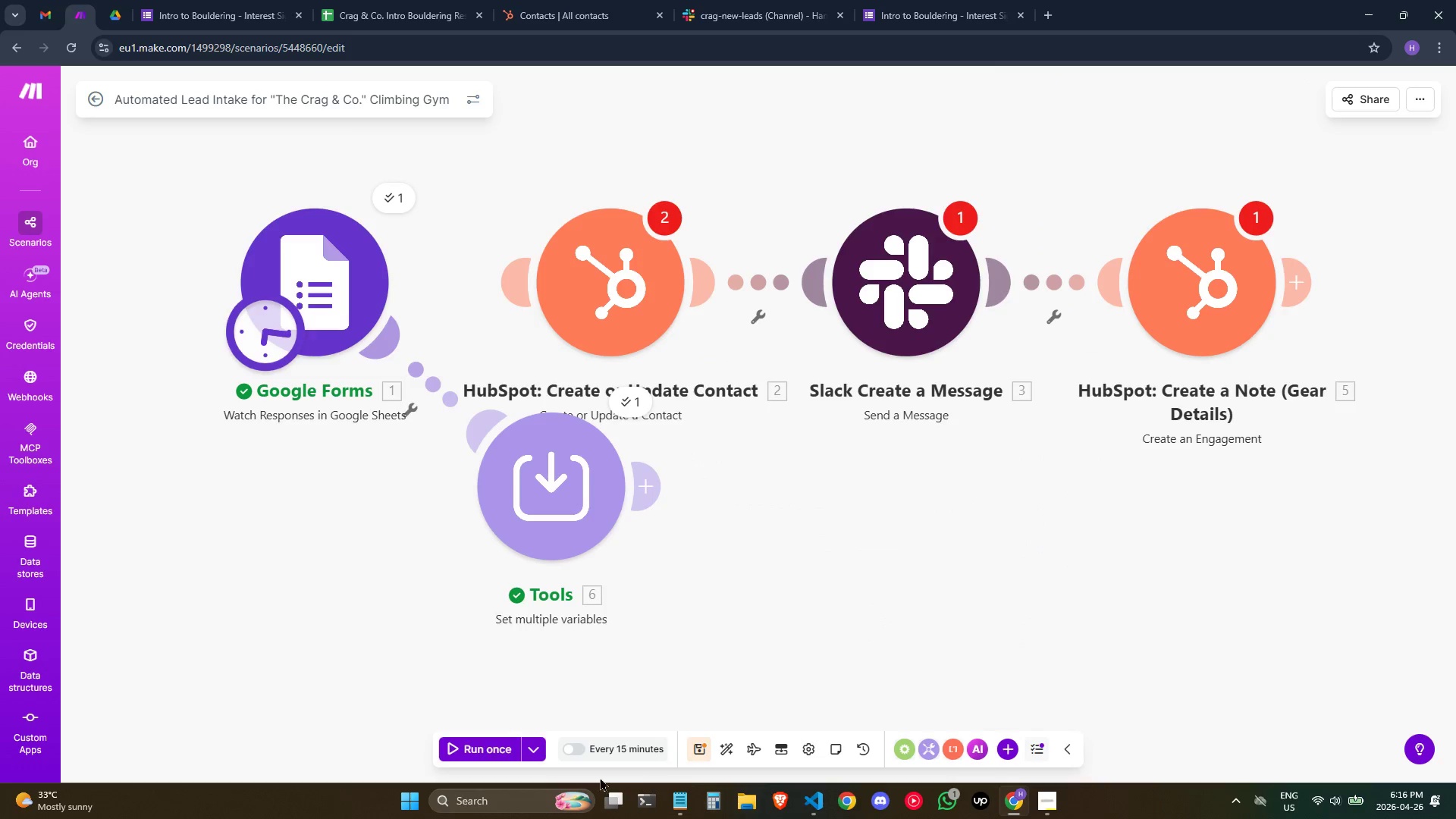 
left_click([531, 752])
 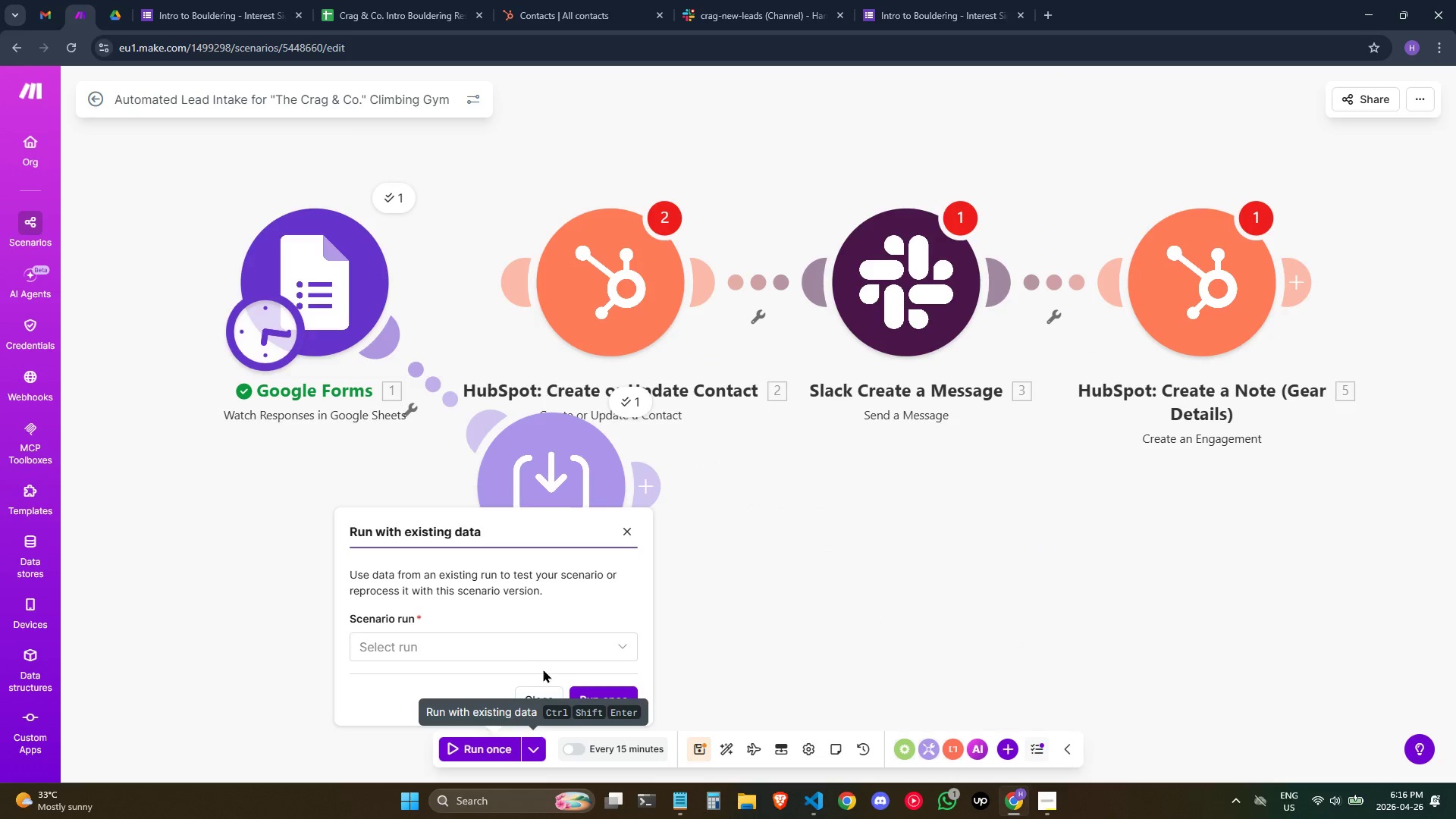 
left_click([538, 639])
 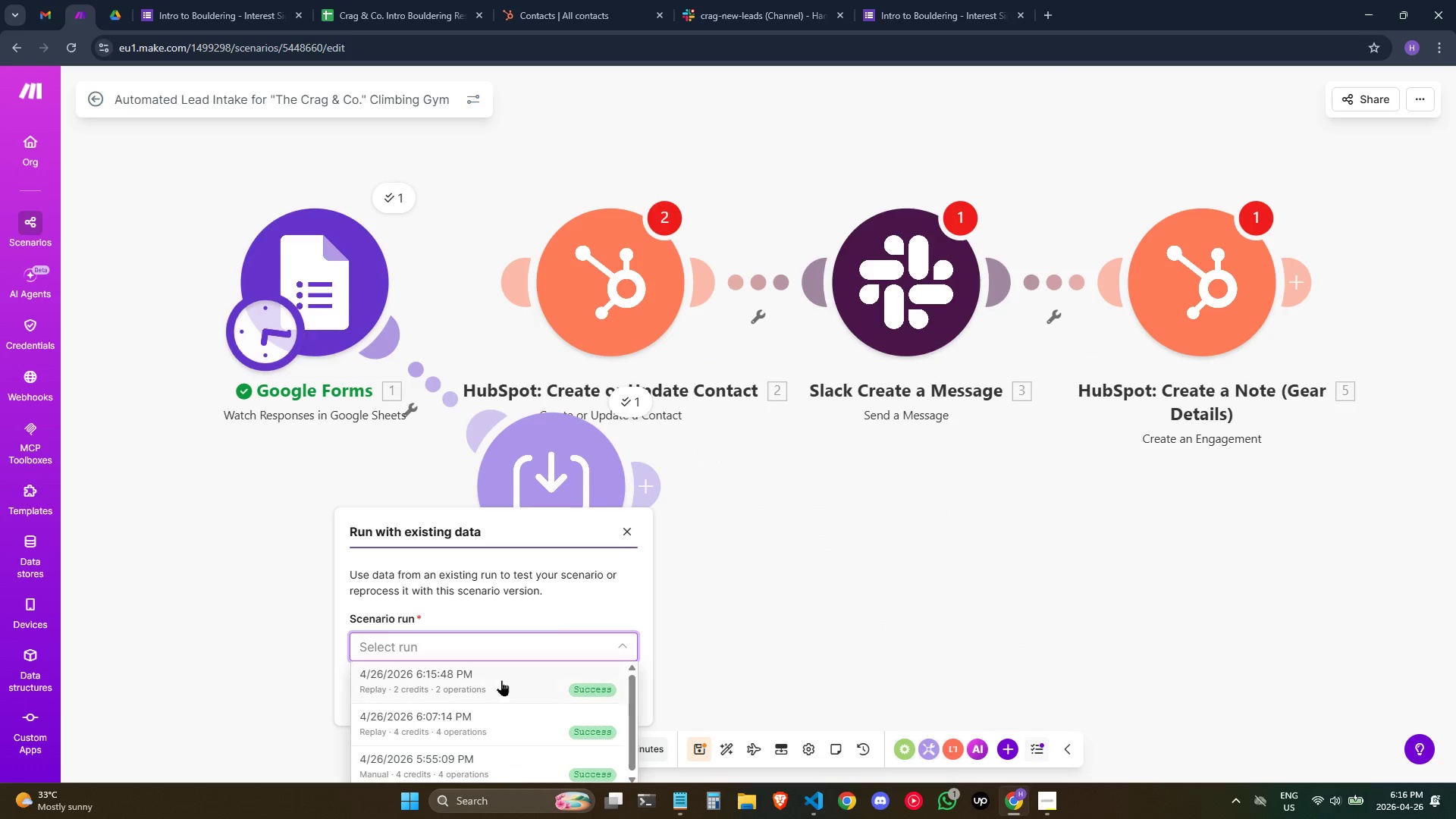 
left_click([501, 680])
 